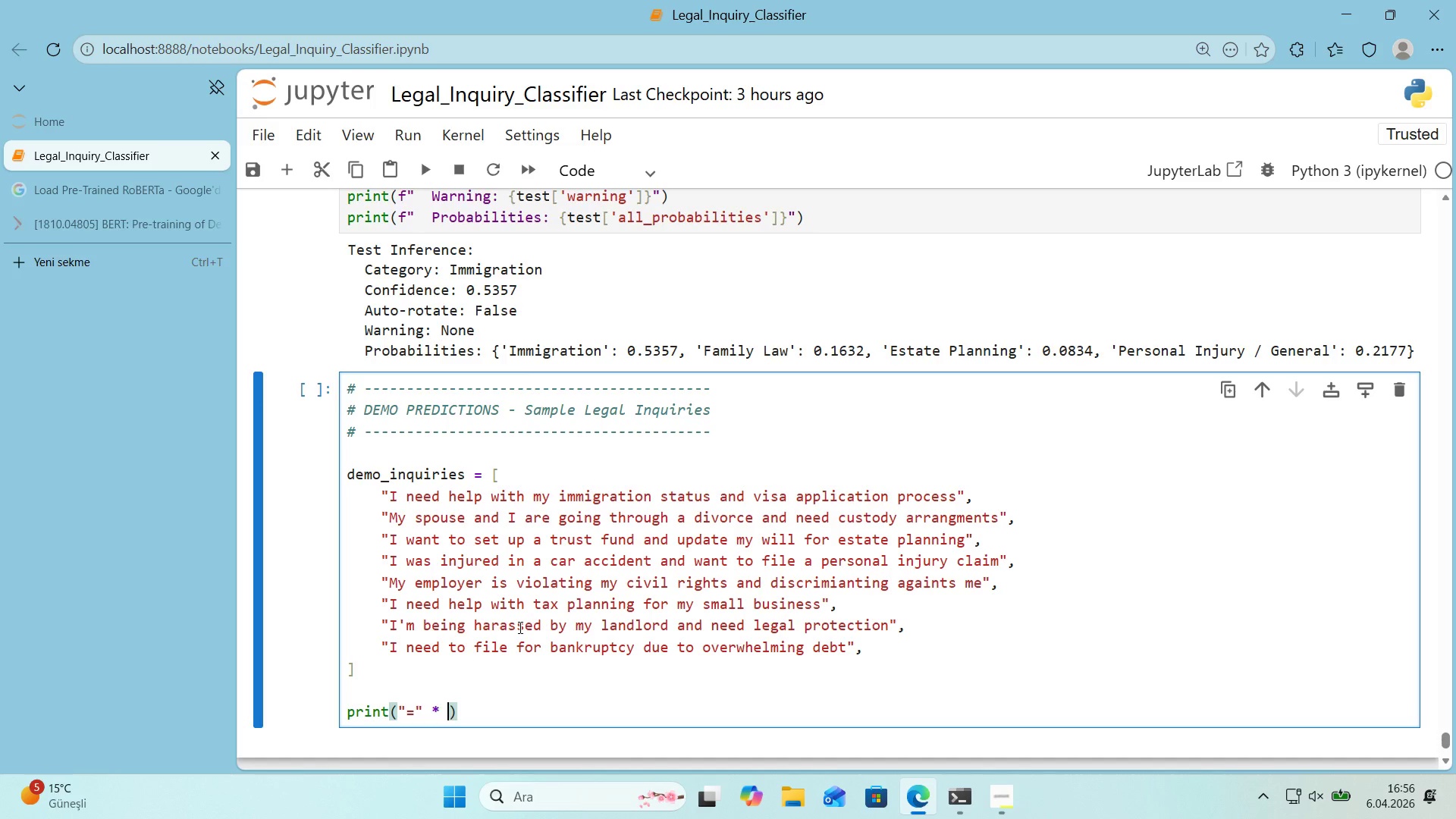 
key(Numpad8)
 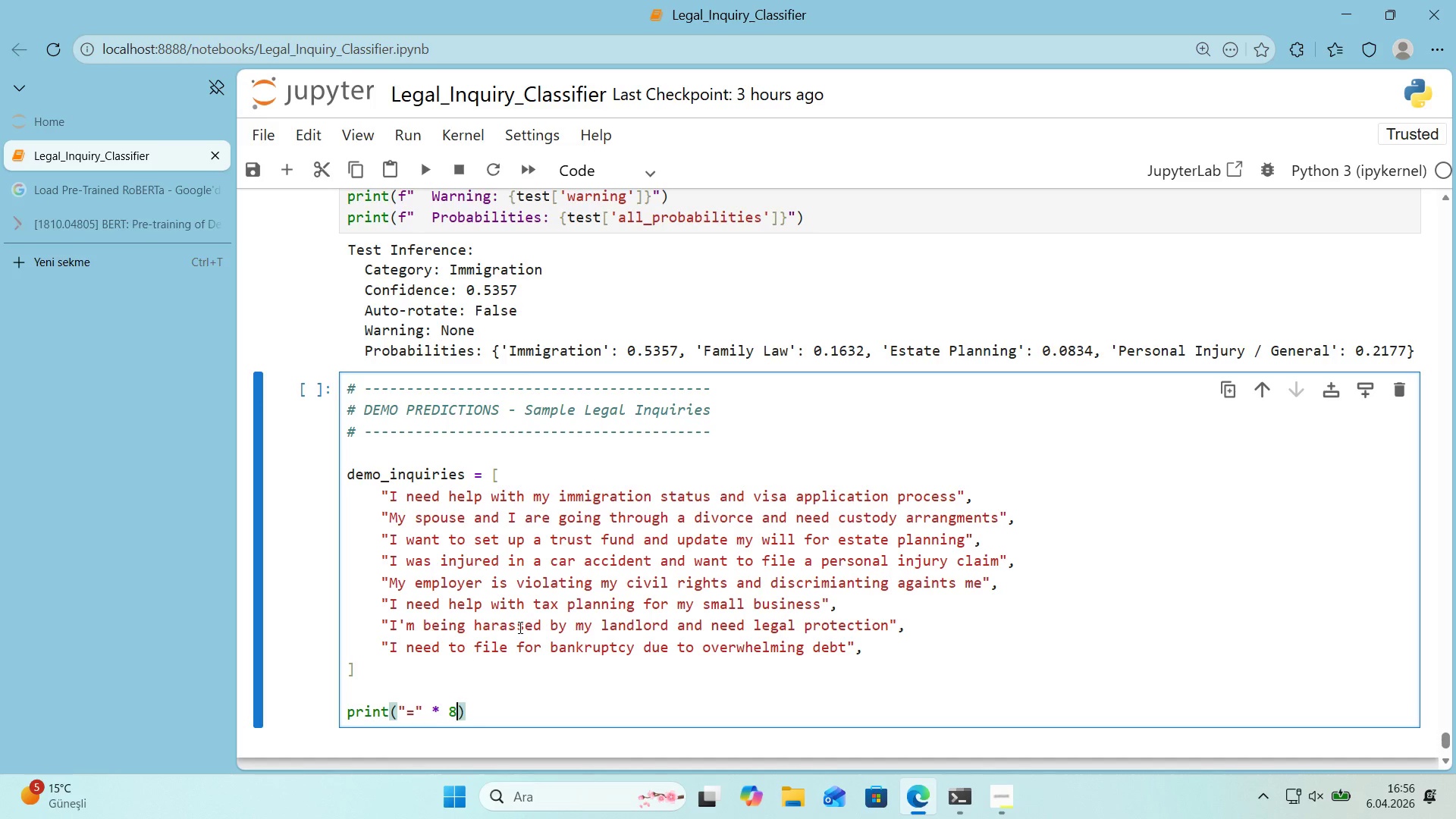 
key(Numpad0)
 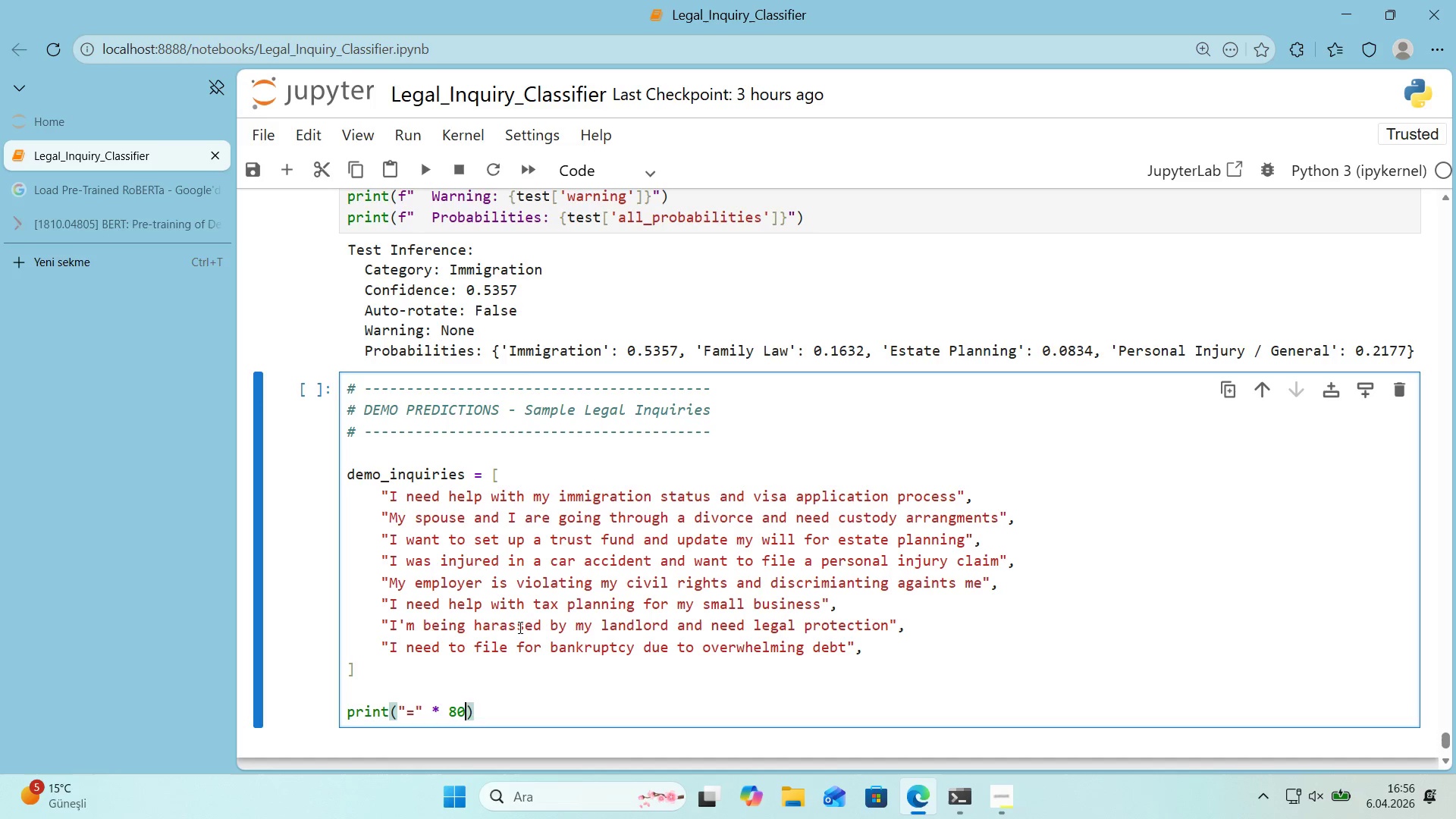 
key(ArrowRight)
 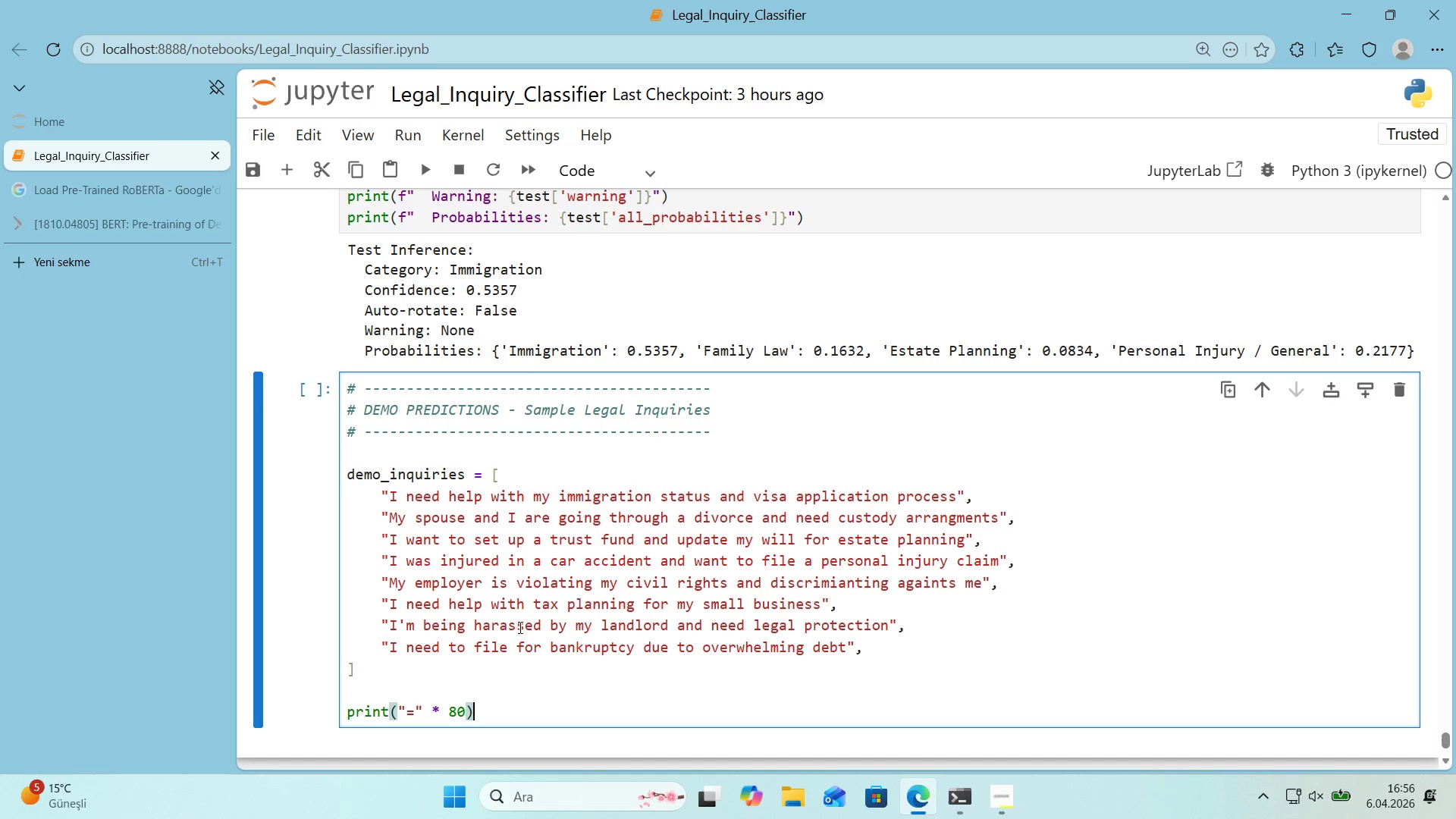 
key(ArrowRight)
 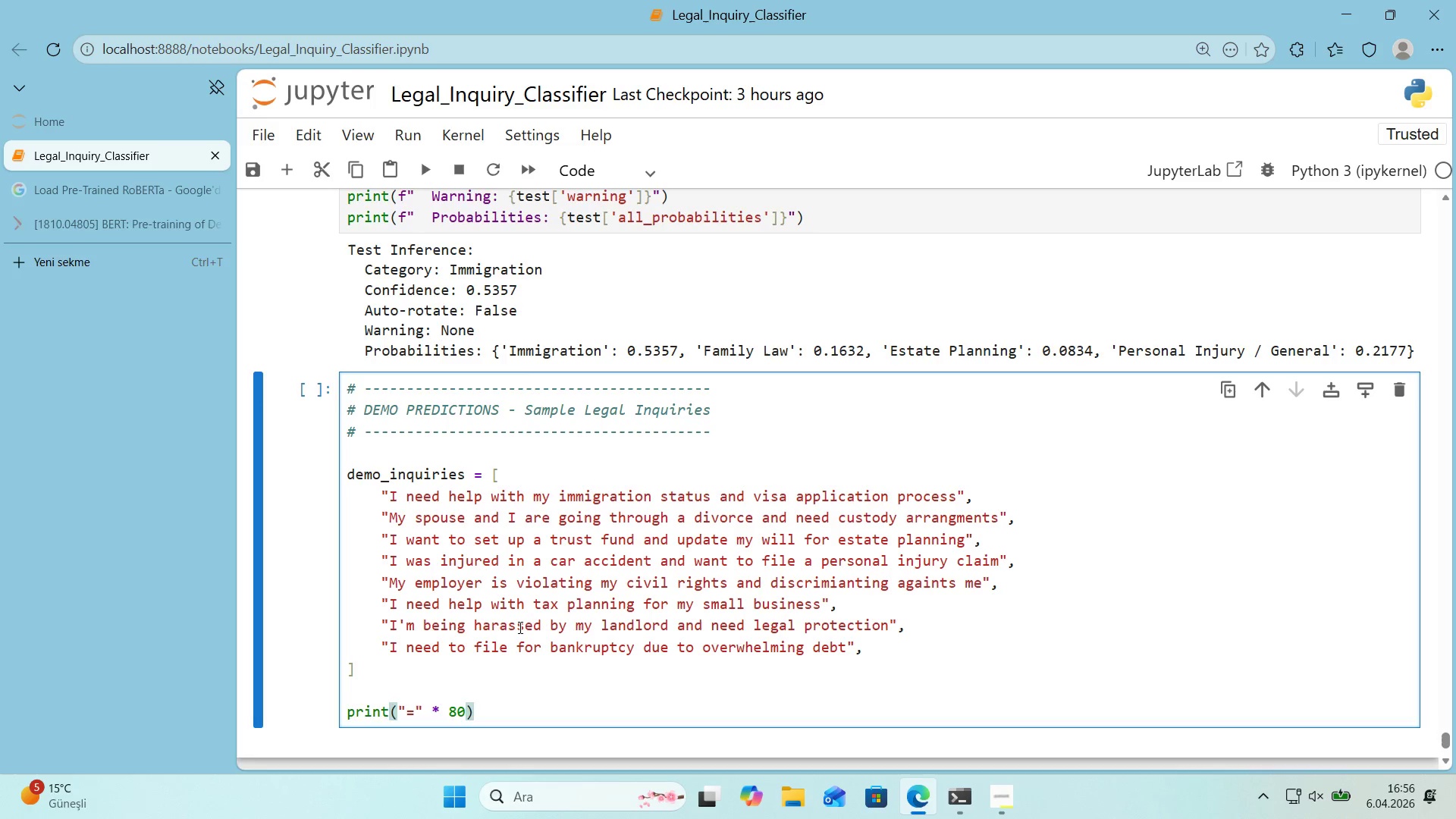 
key(Enter)
 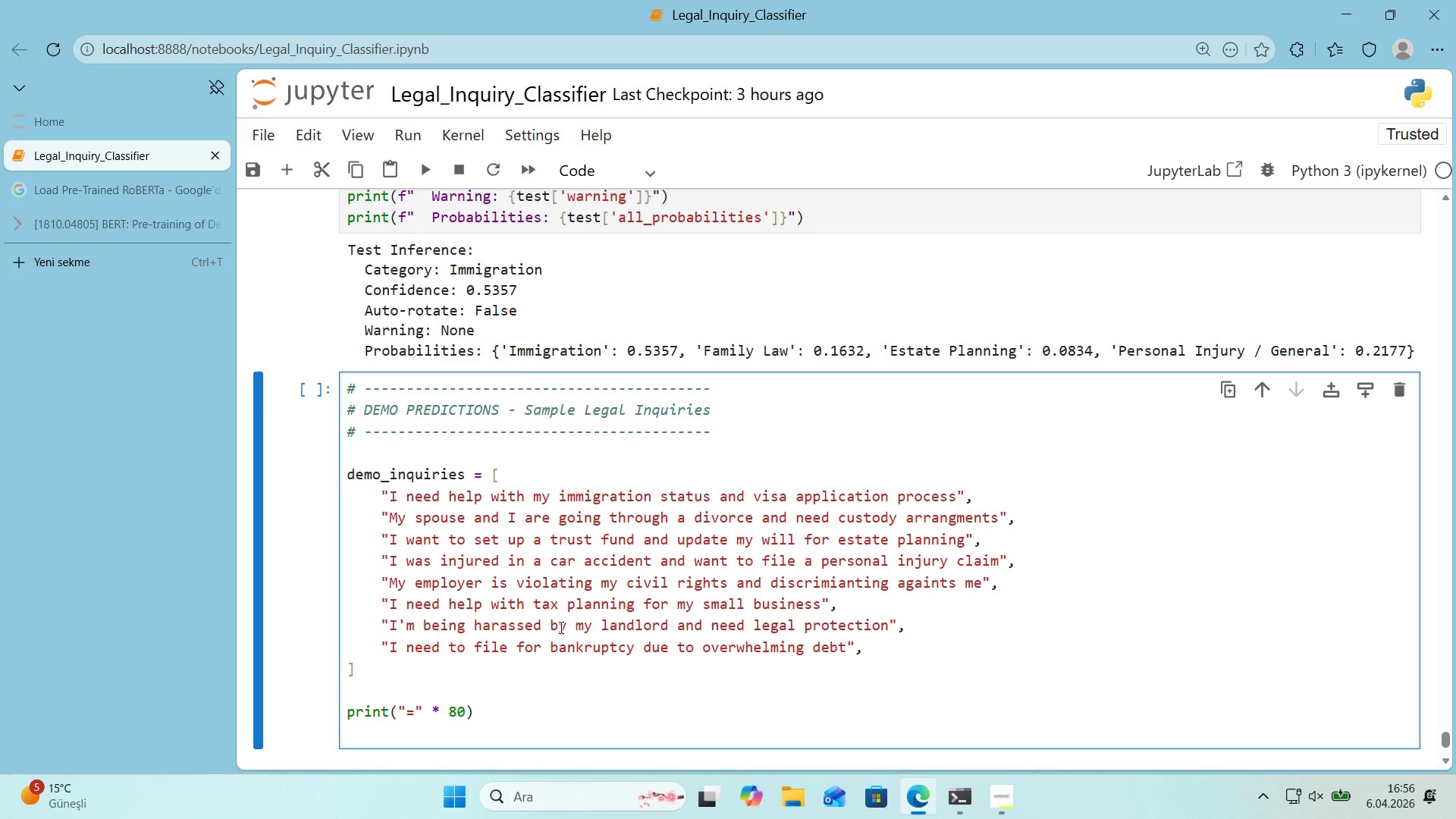 
scroll: coordinate [553, 626], scroll_direction: down, amount: 1.0
 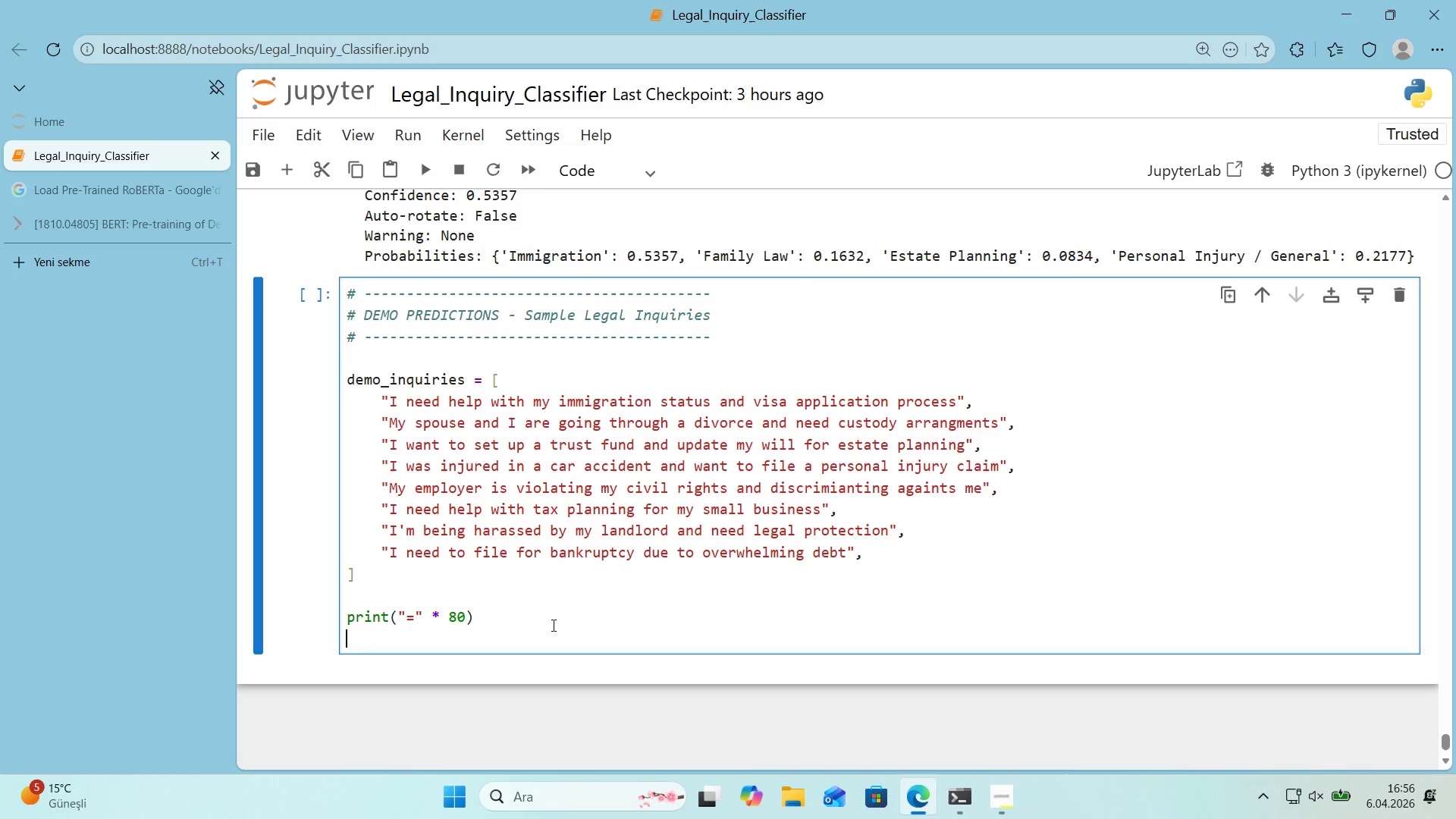 
type(pr'nt*()
 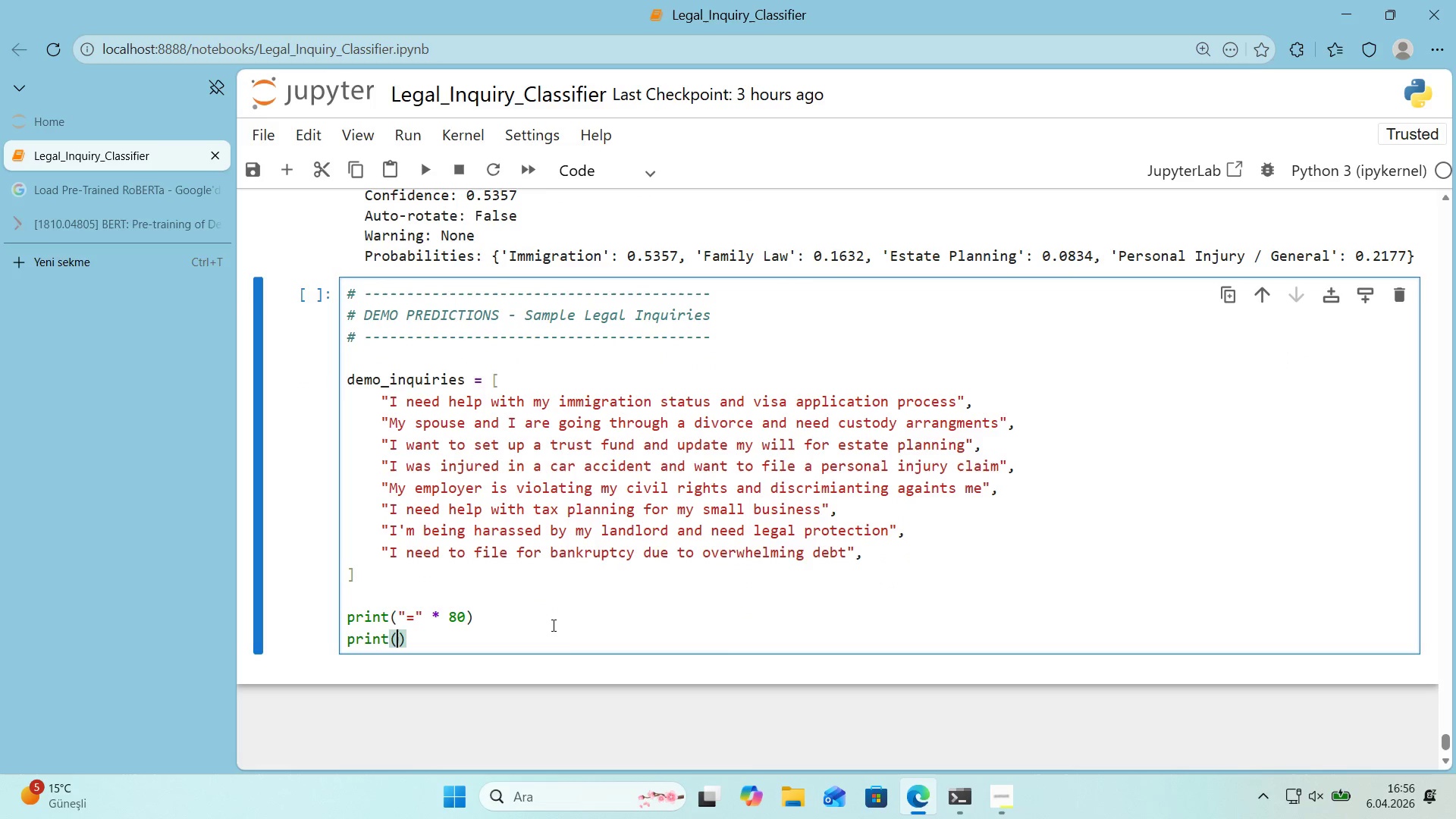 
 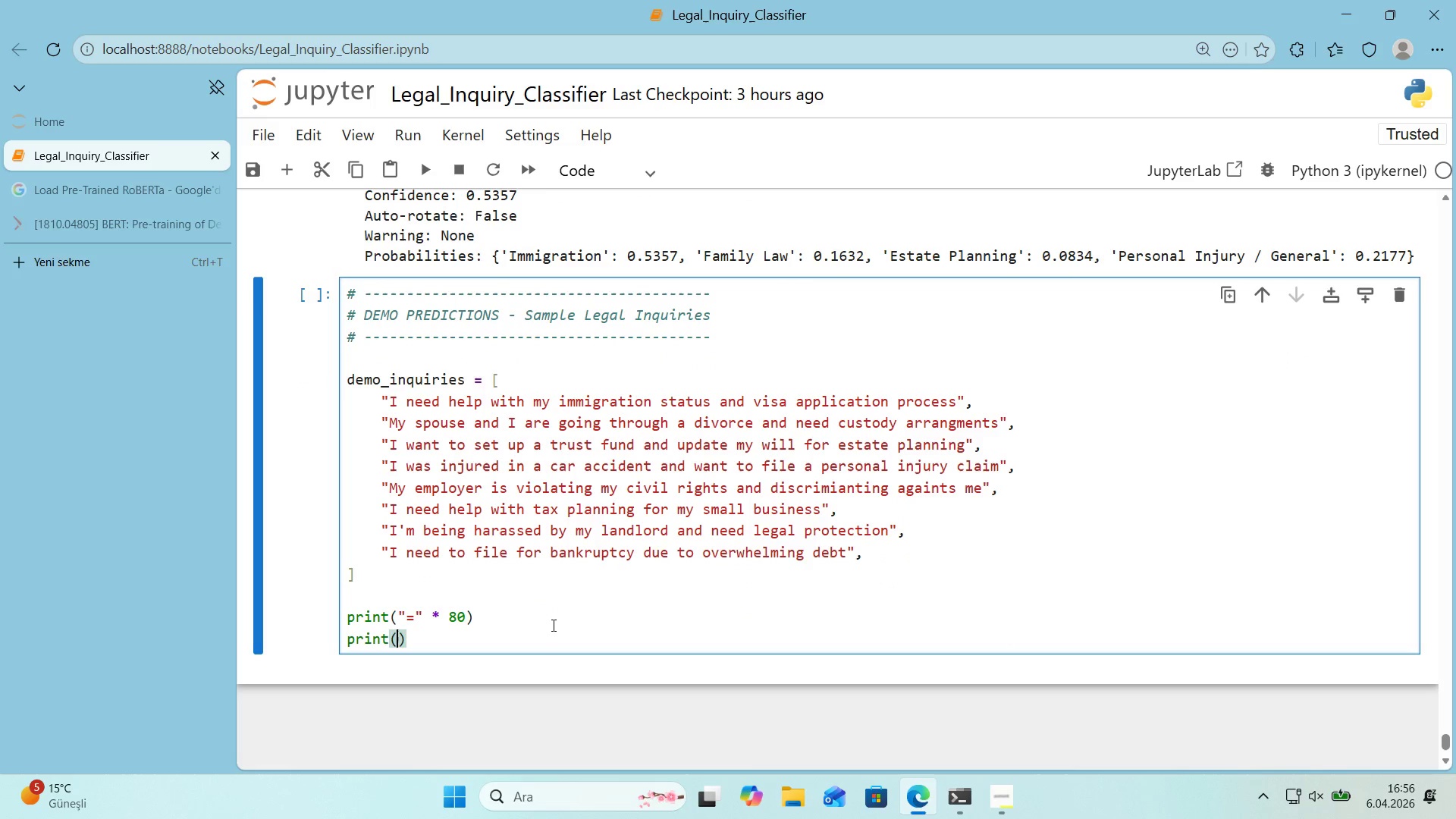 
key(ArrowLeft)
 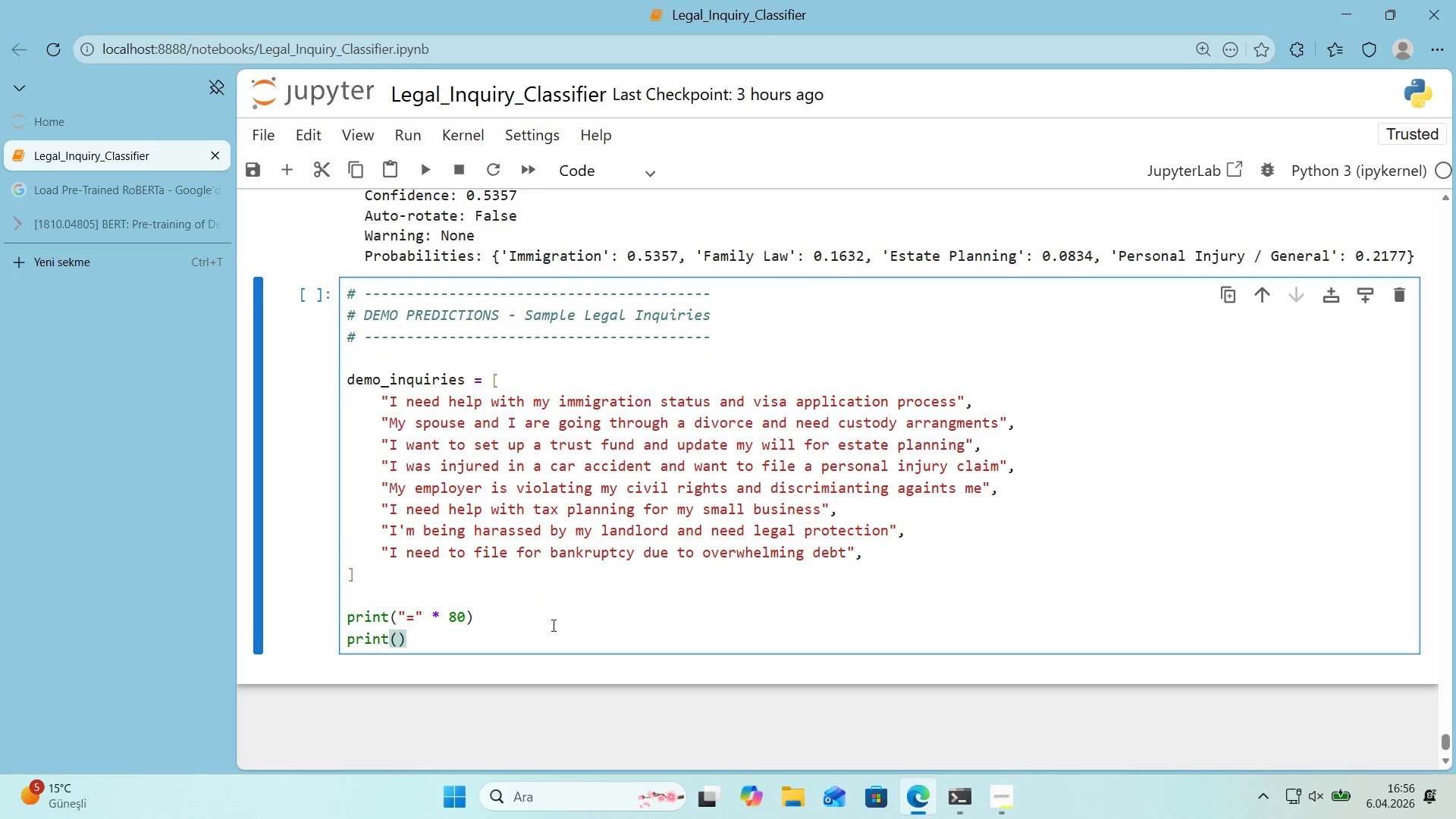 
key(Backquote)
 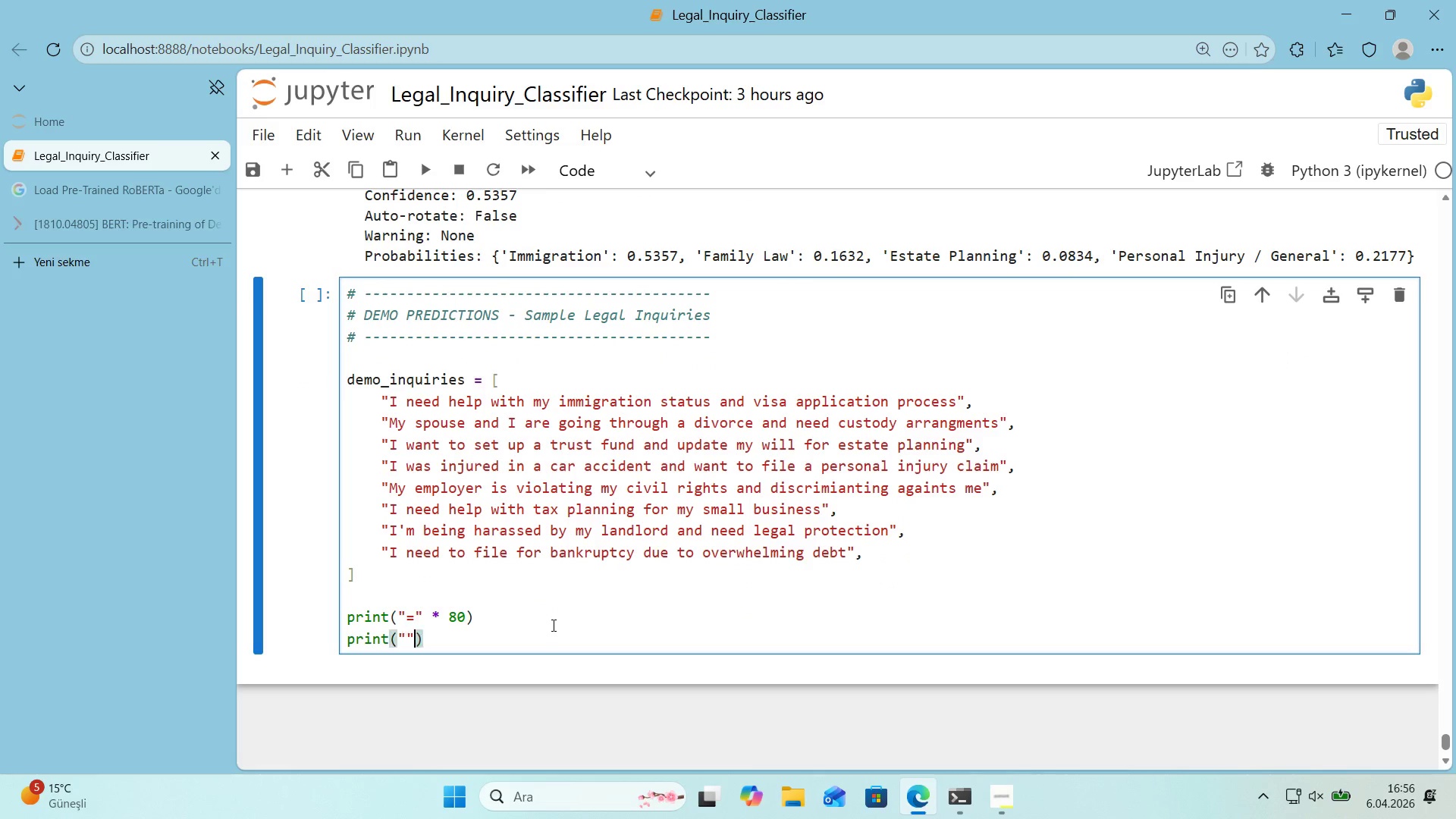 
key(Backquote)
 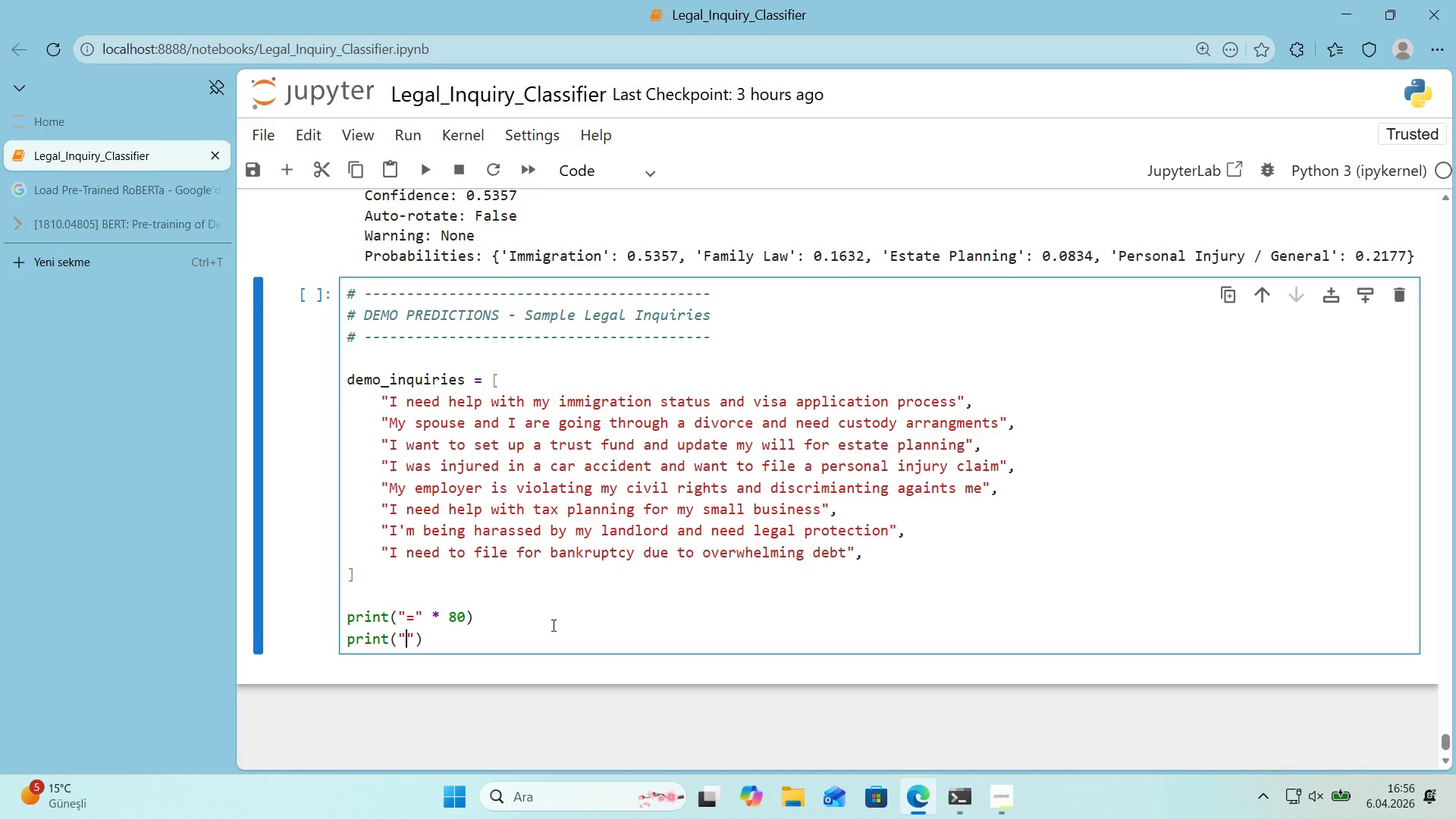 
key(ArrowLeft)
 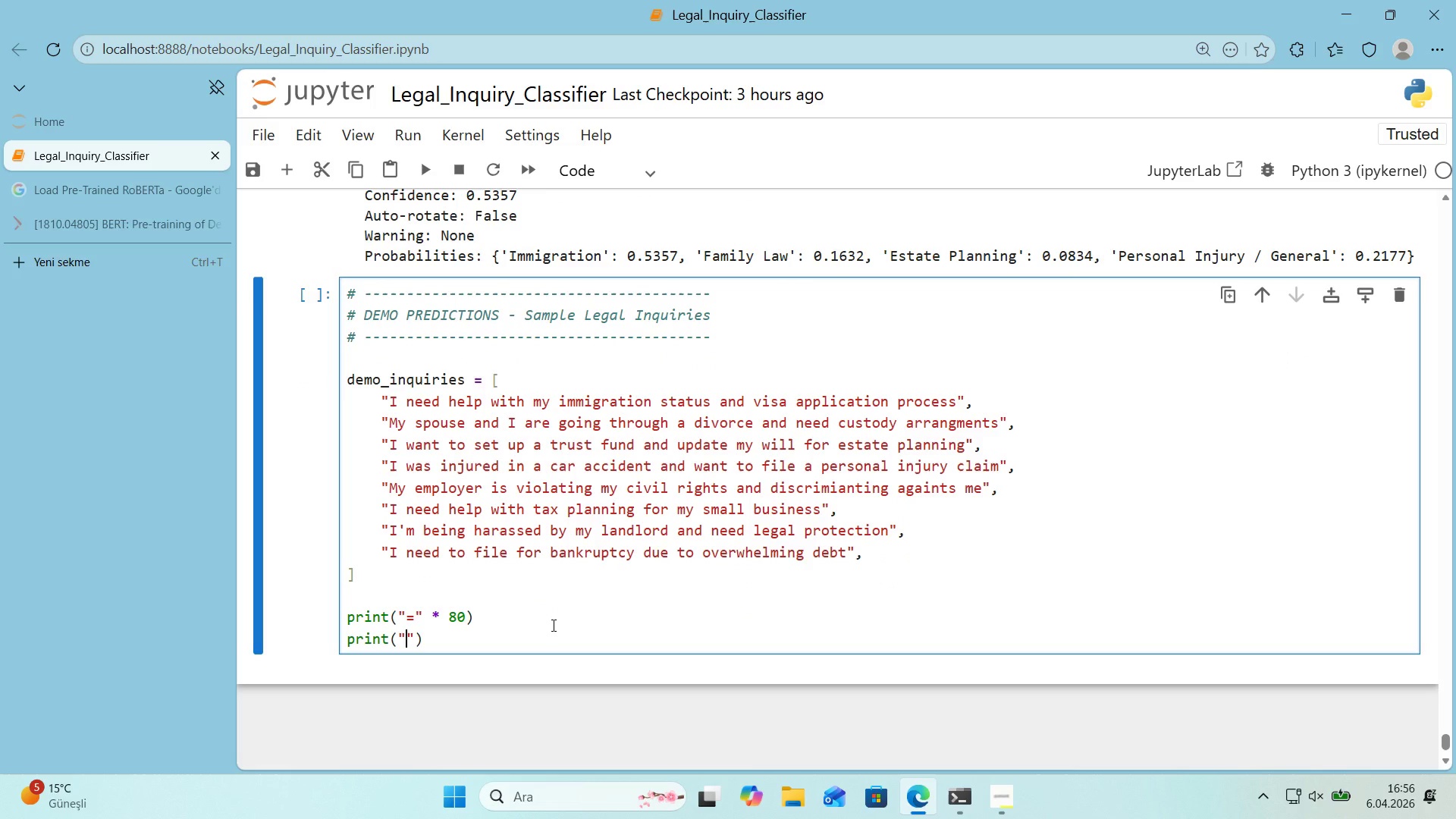 
type(DEMO PREDICTIONS)
 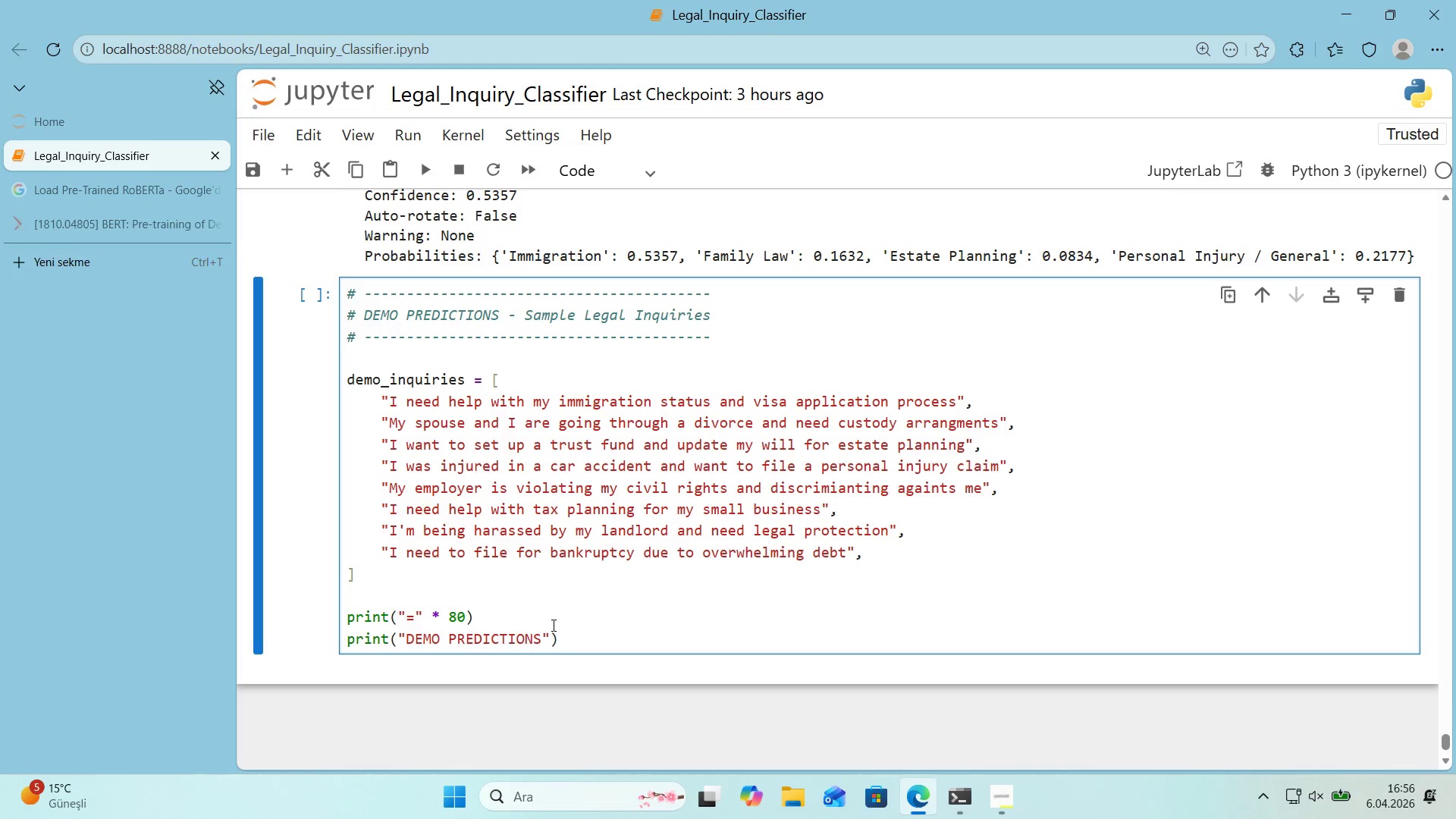 
key(ArrowRight)
 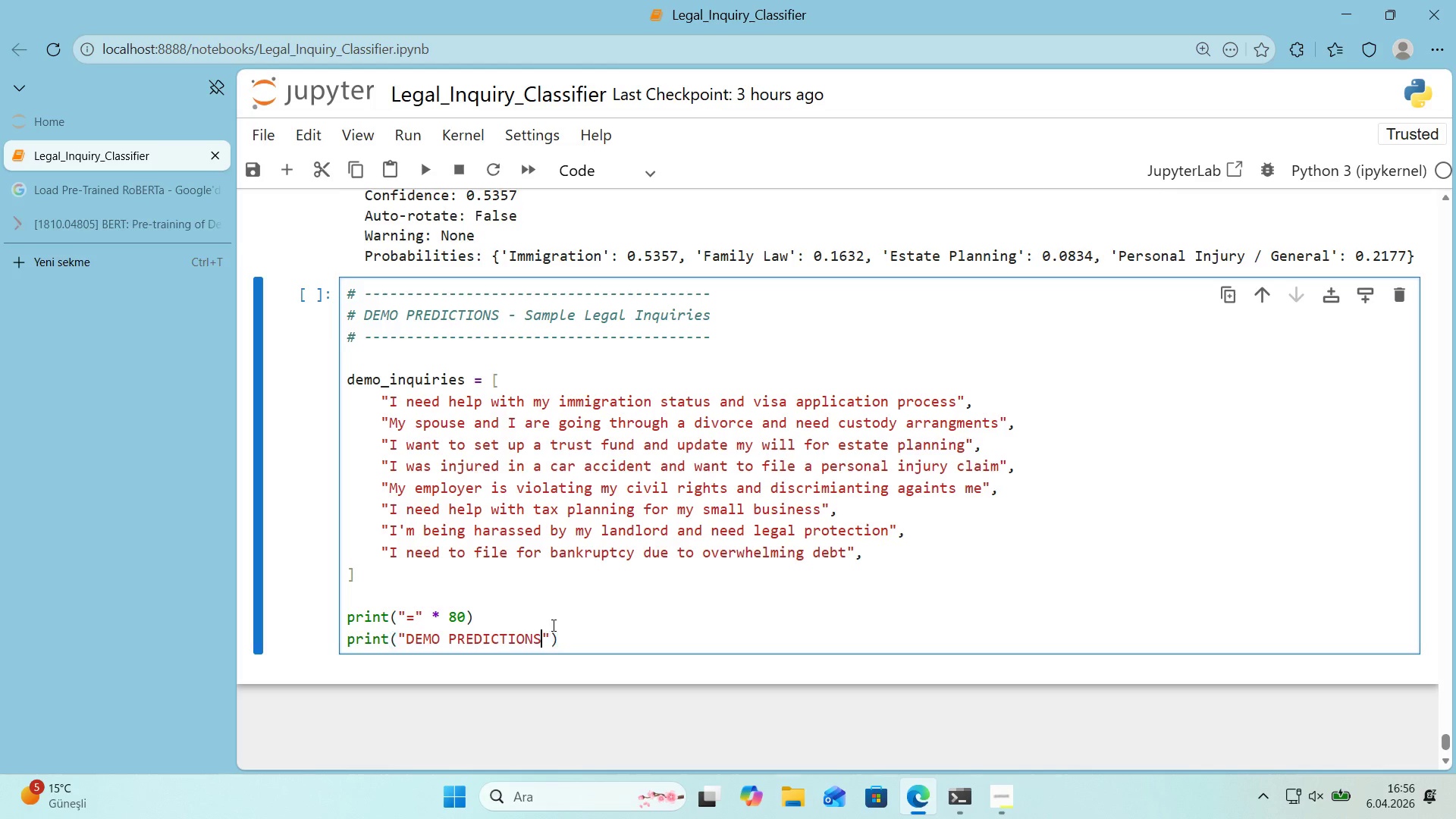 
key(ArrowLeft)
 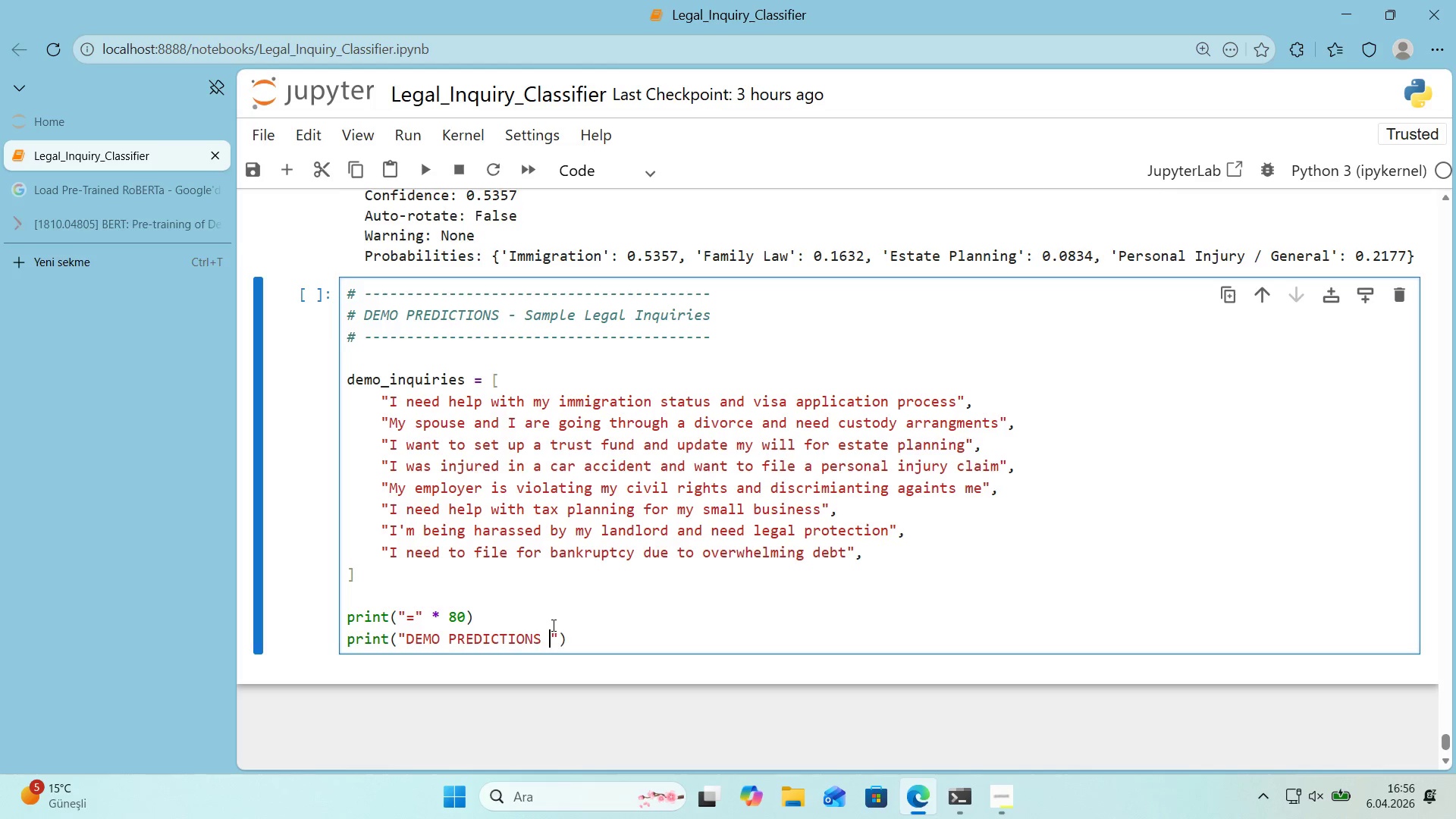 
type( - Legal Inqu'ry Class'f'cat'on)
 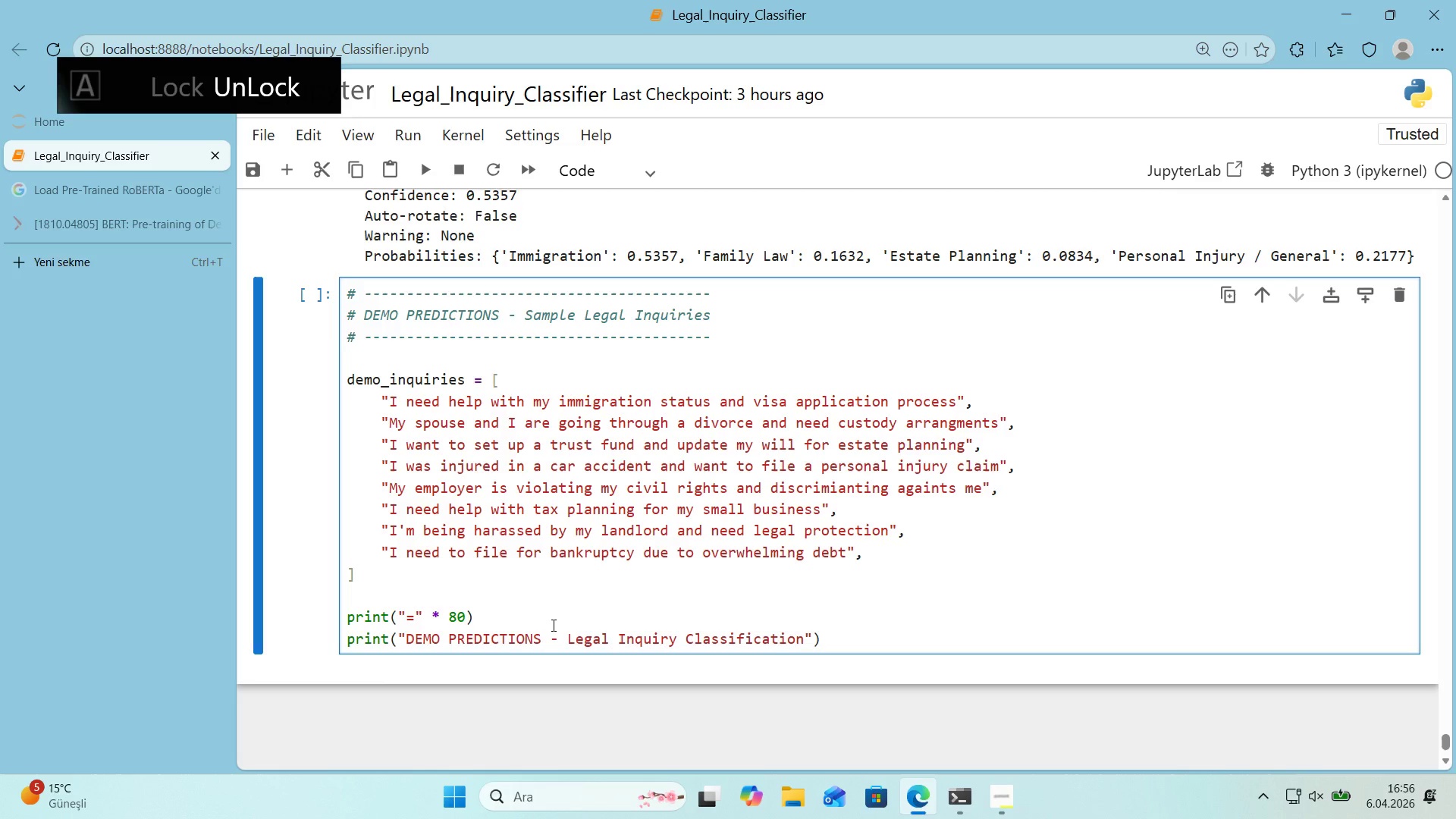 
key(ArrowRight)
 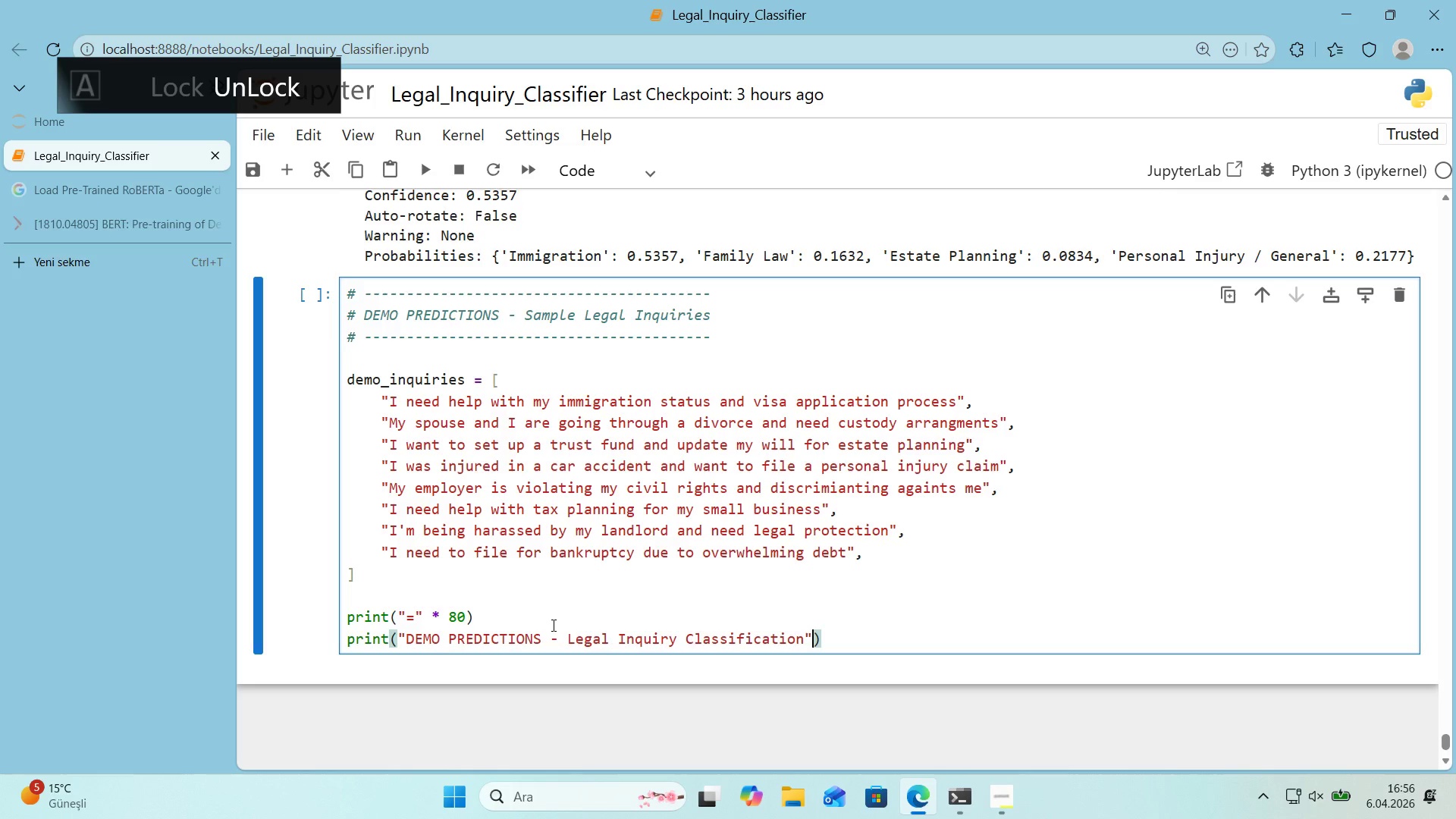 
key(ArrowRight)
 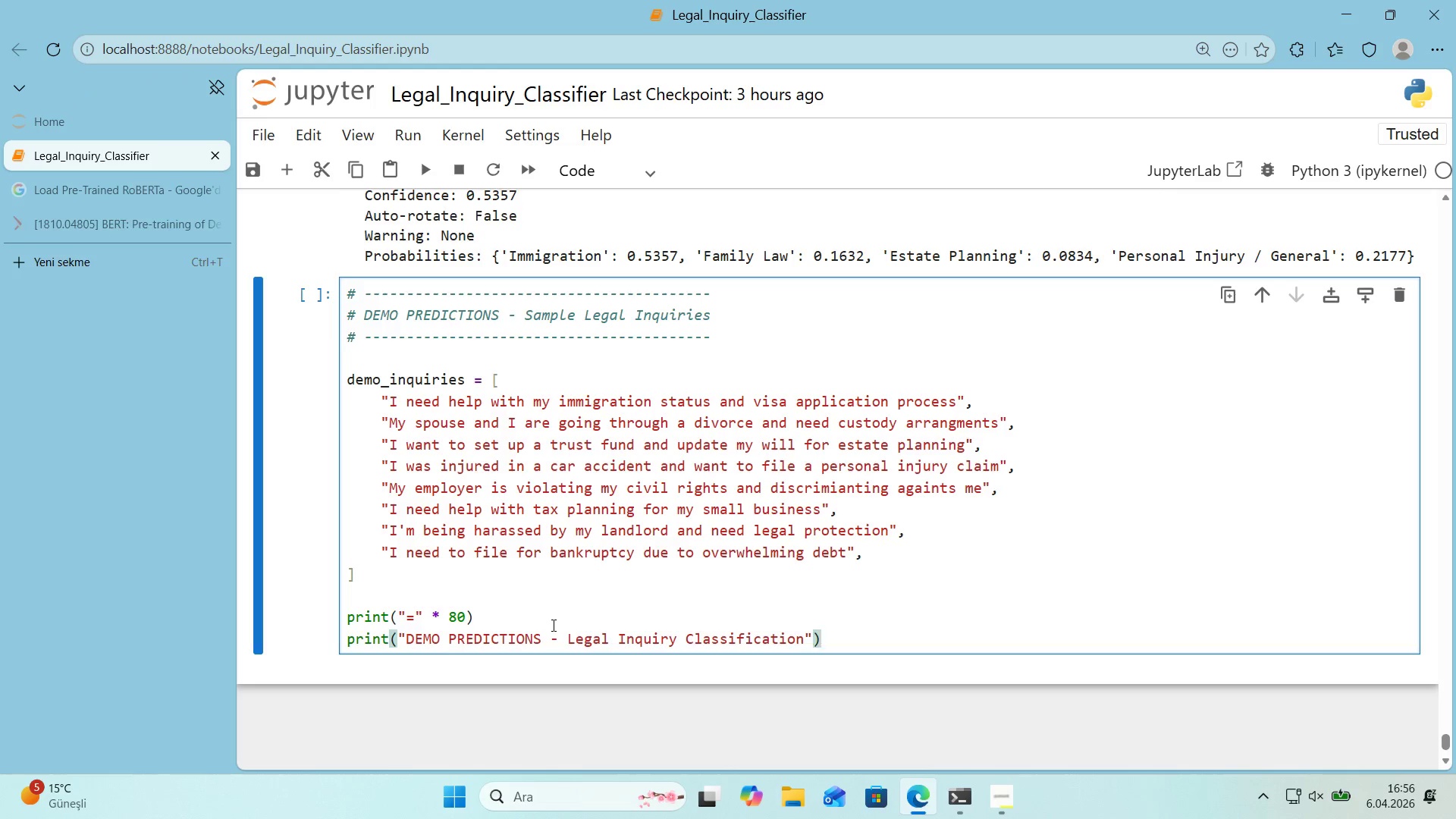 
key(Enter)
 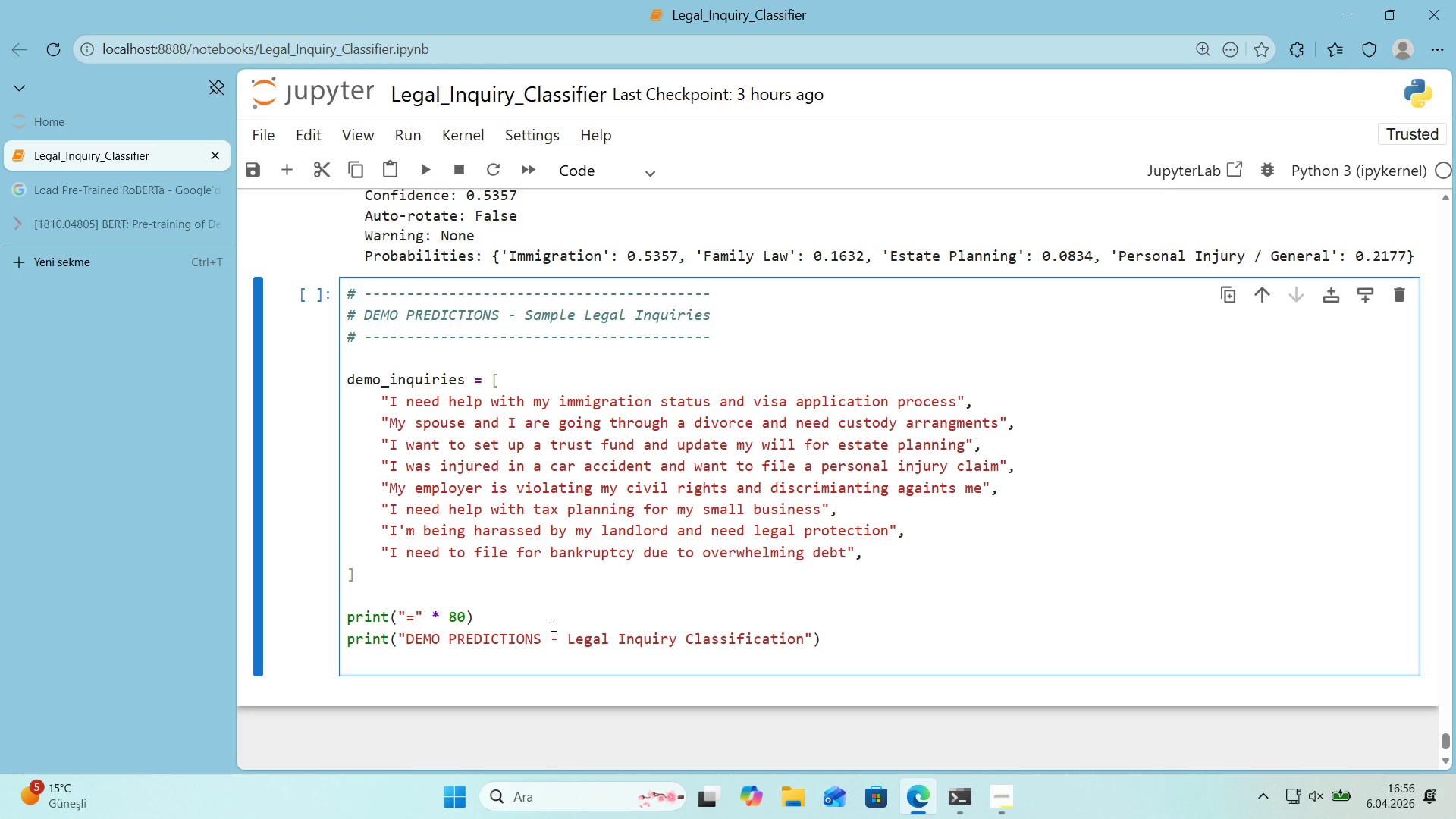 
type(pr'nt*()
 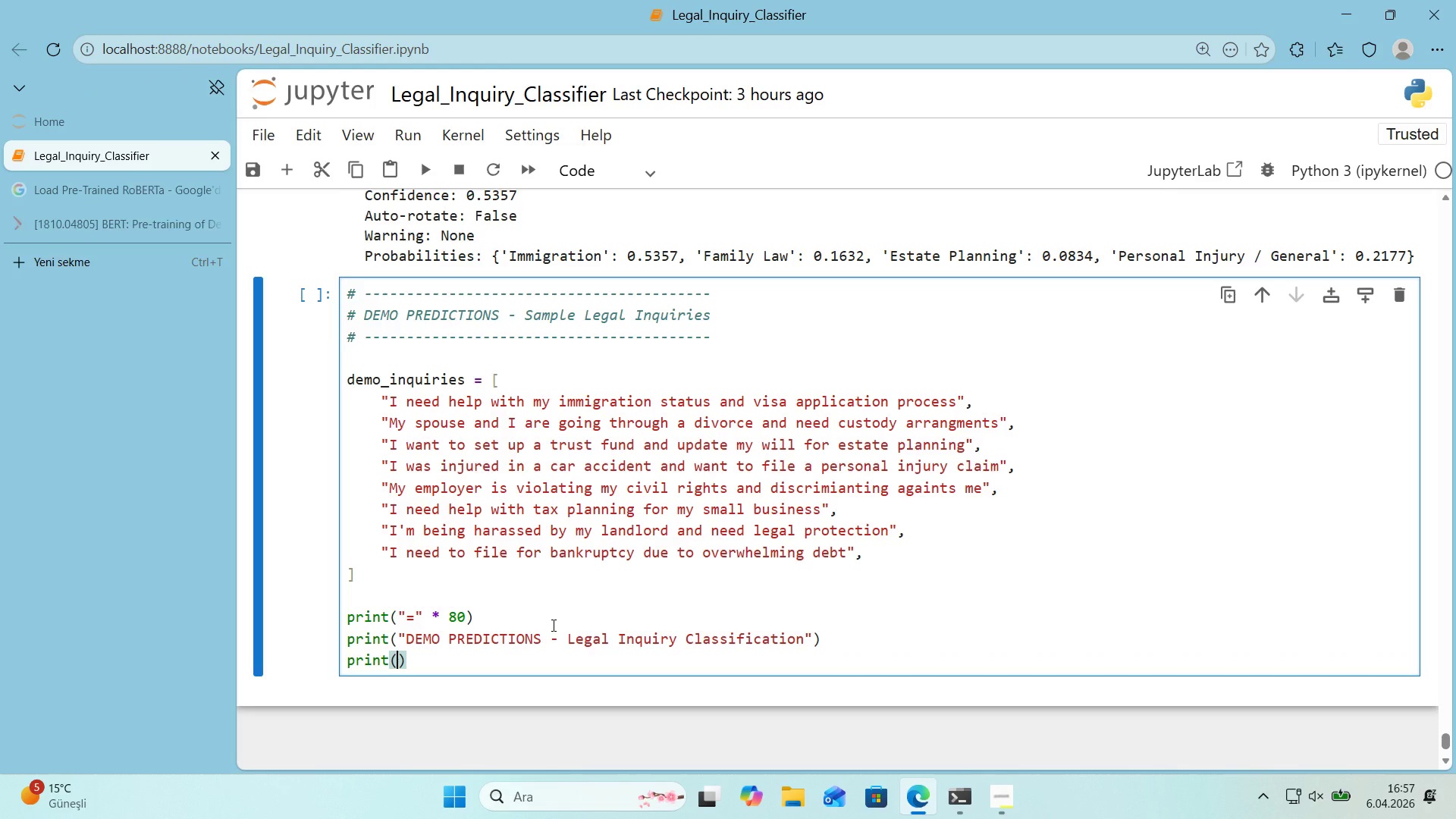 
 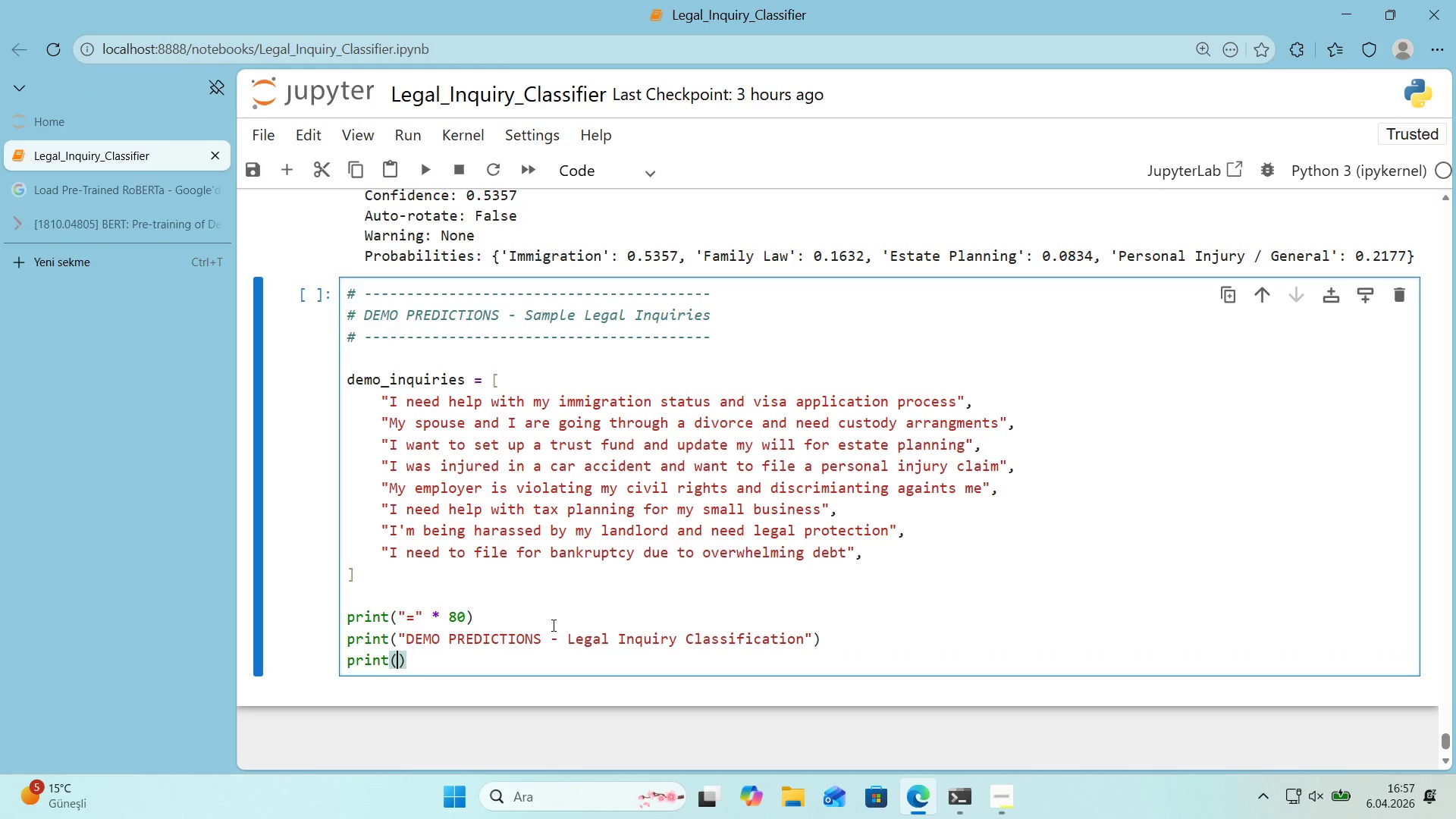 
key(ArrowLeft)
 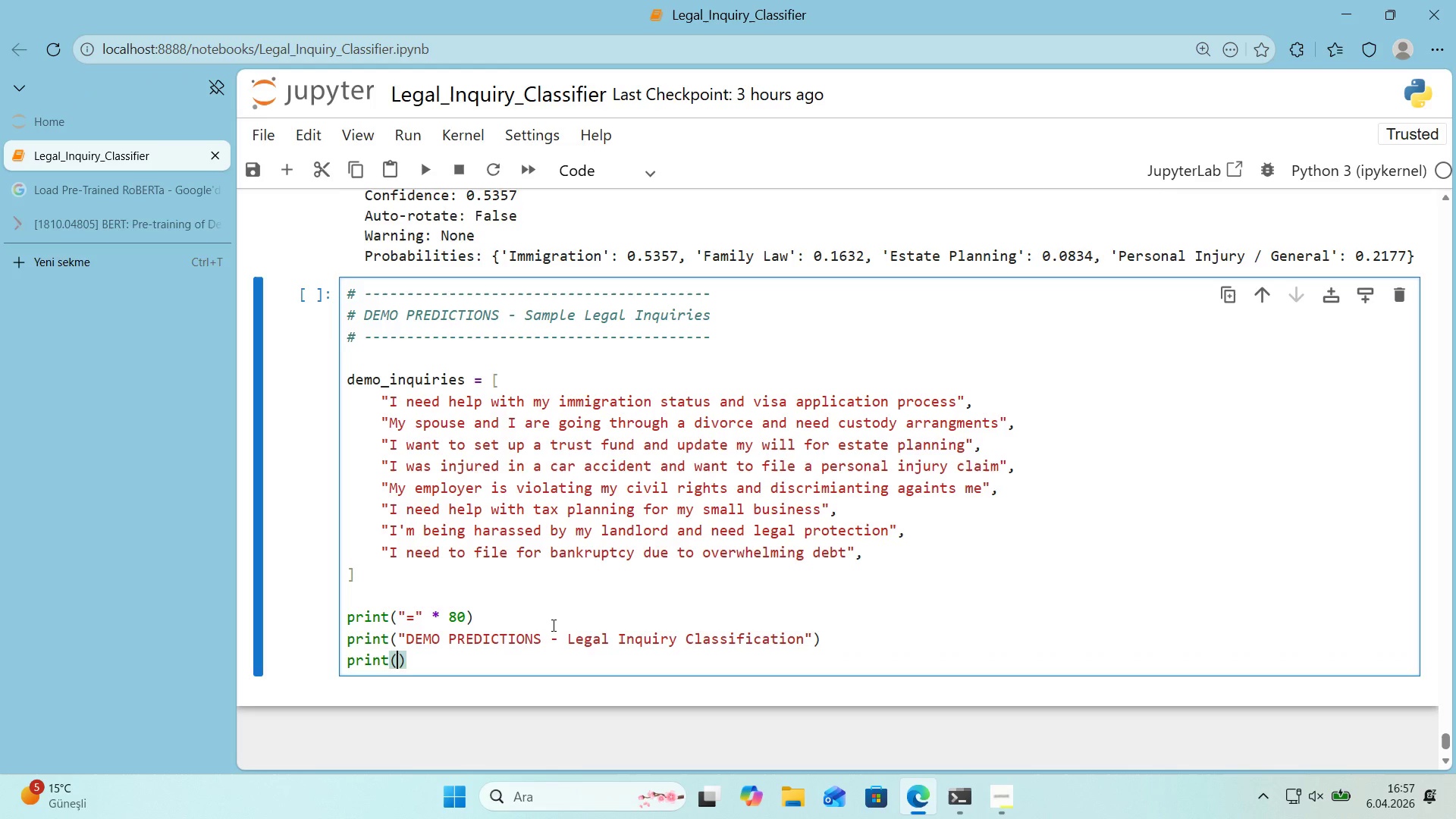 
key(Backquote)
 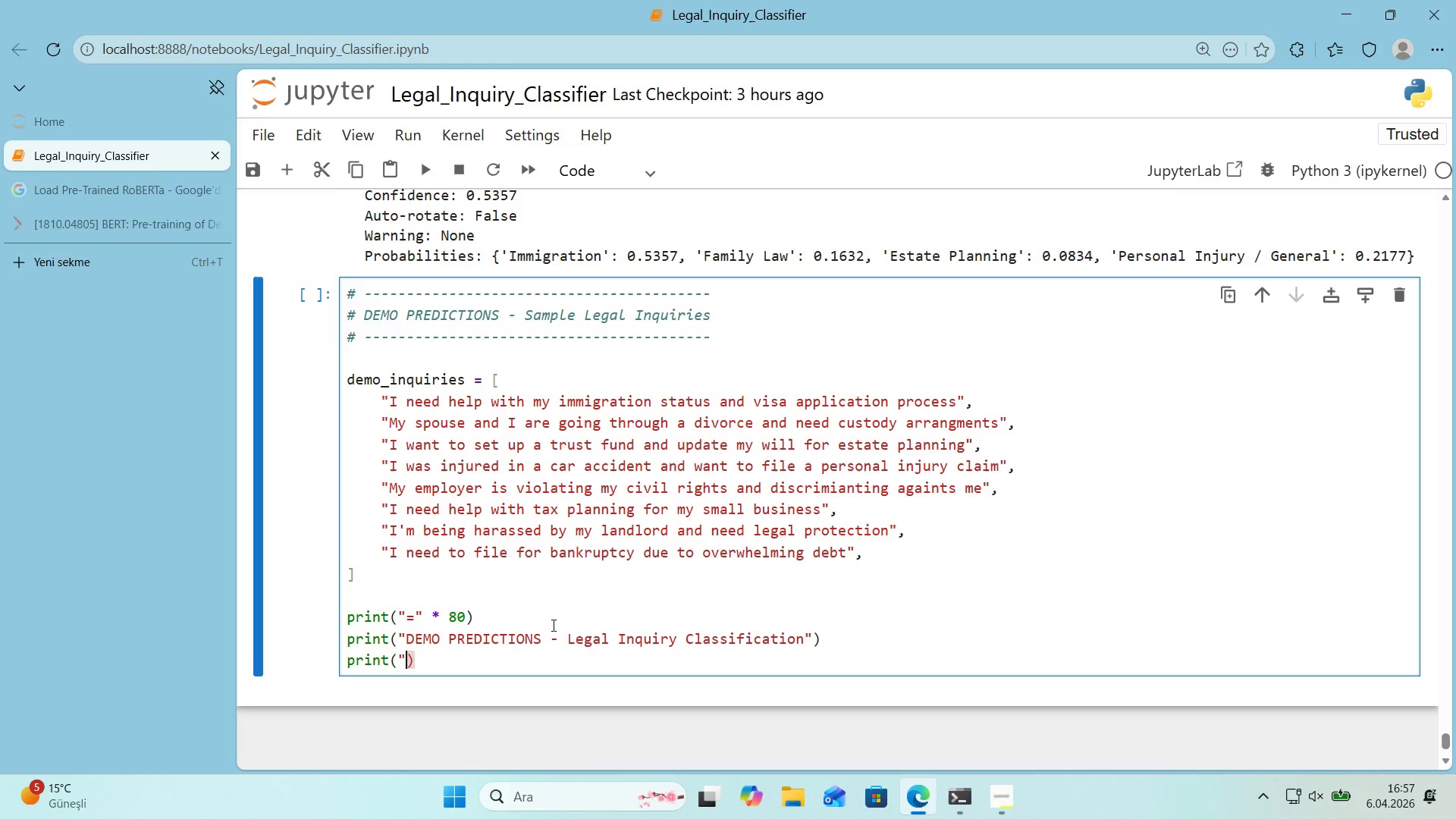 
key(Backquote)
 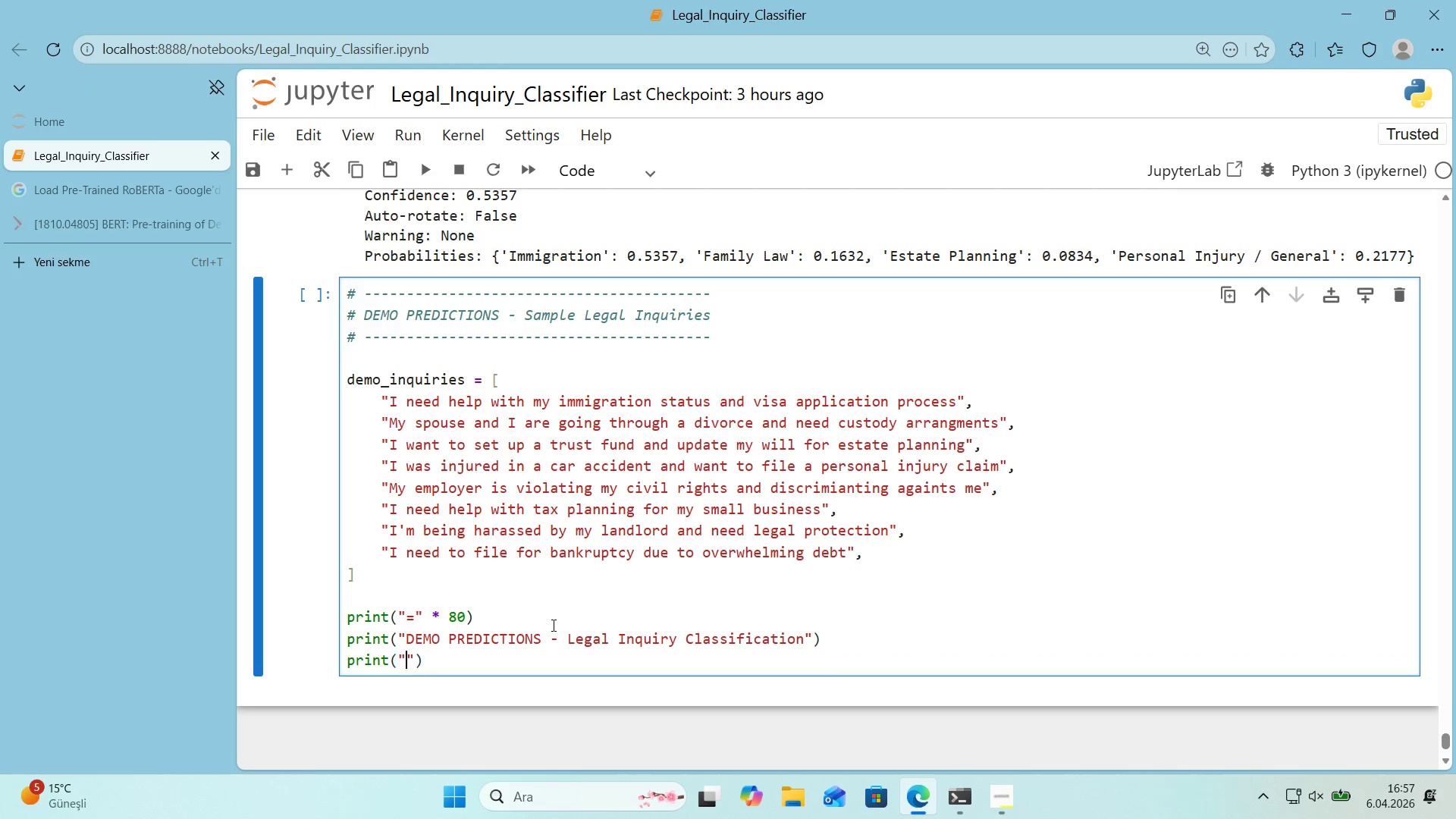 
key(ArrowLeft)
 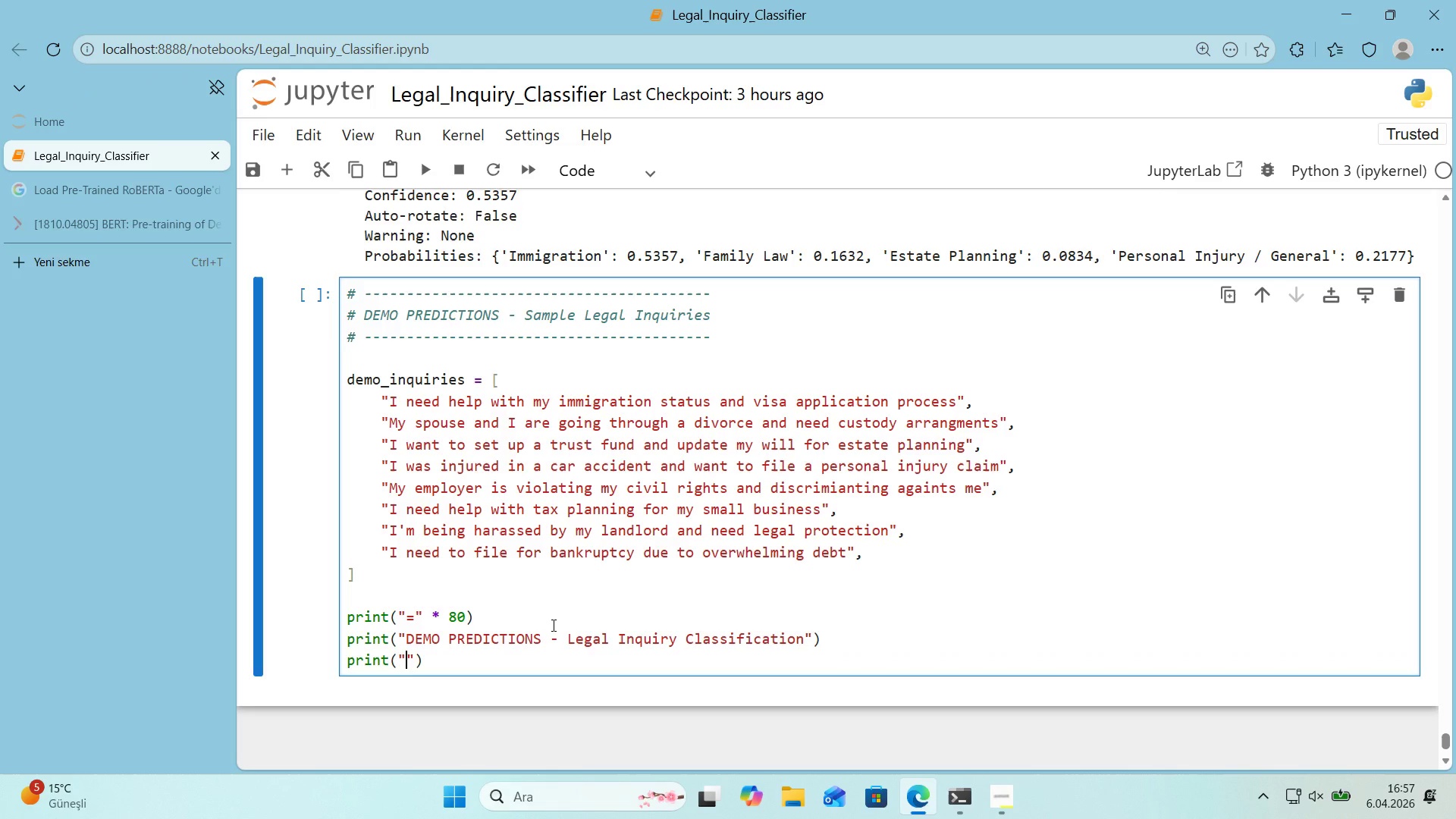 
key(Shift+0)
 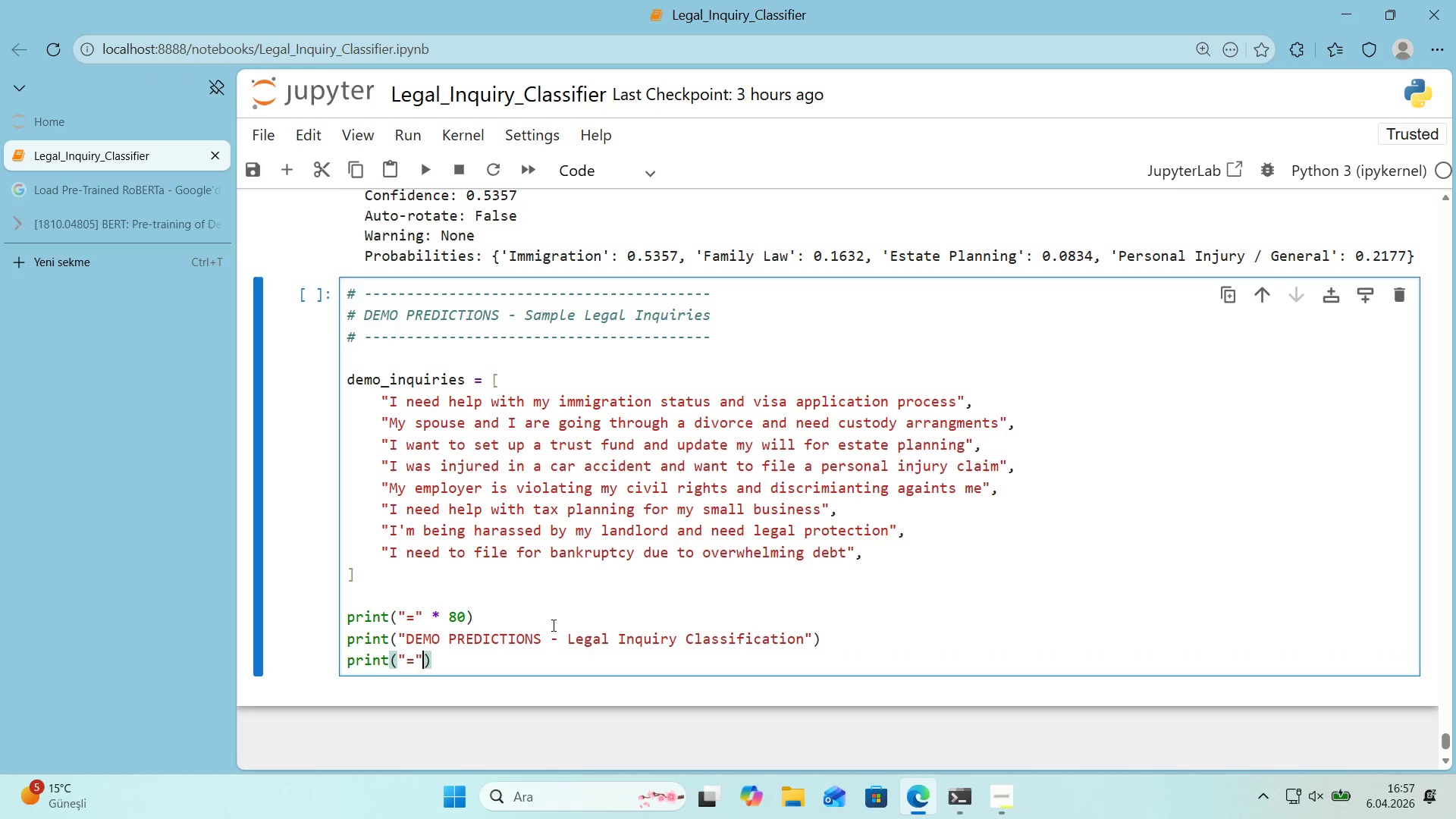 
key(ArrowRight)
 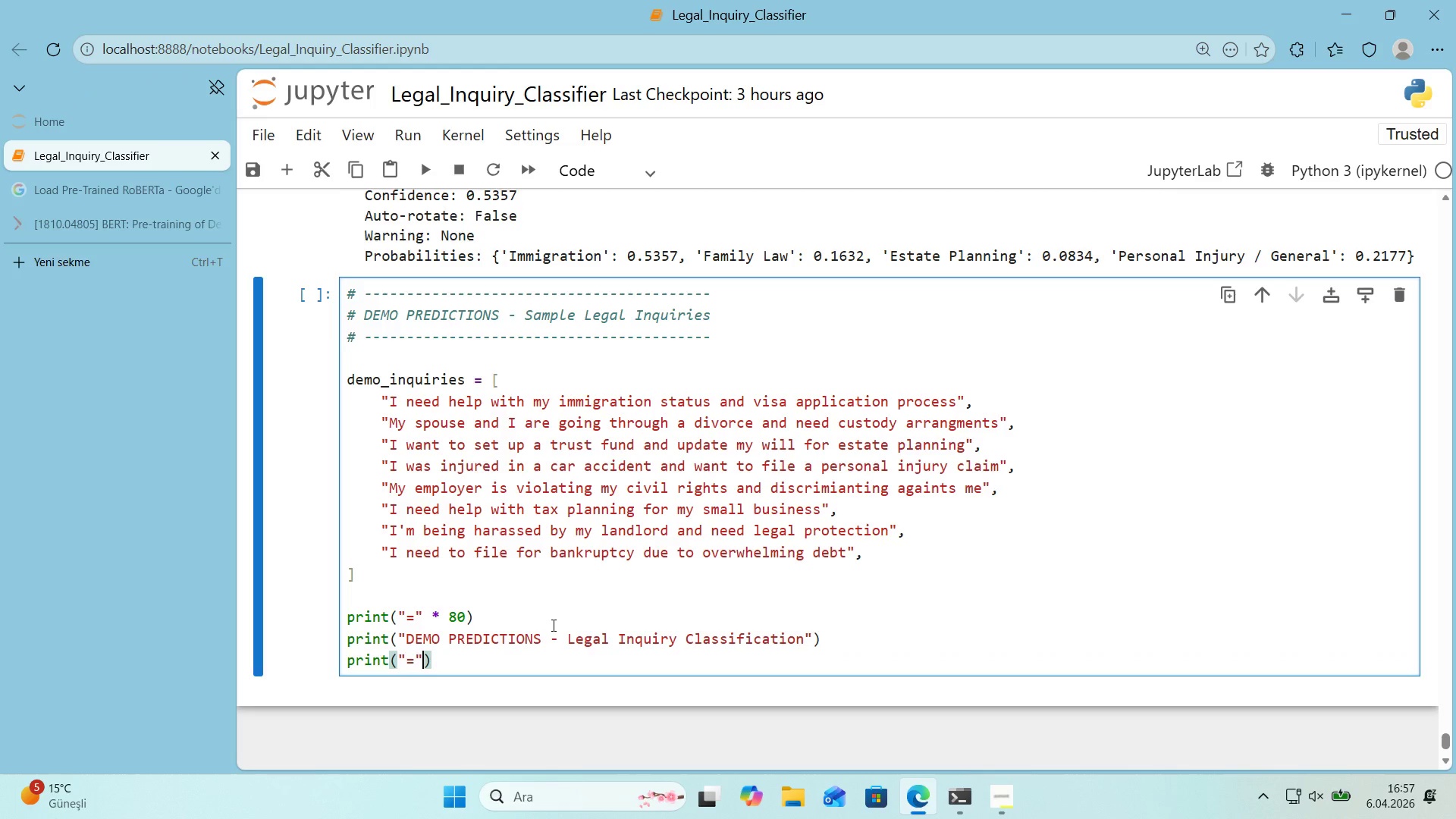 
key(Space)
 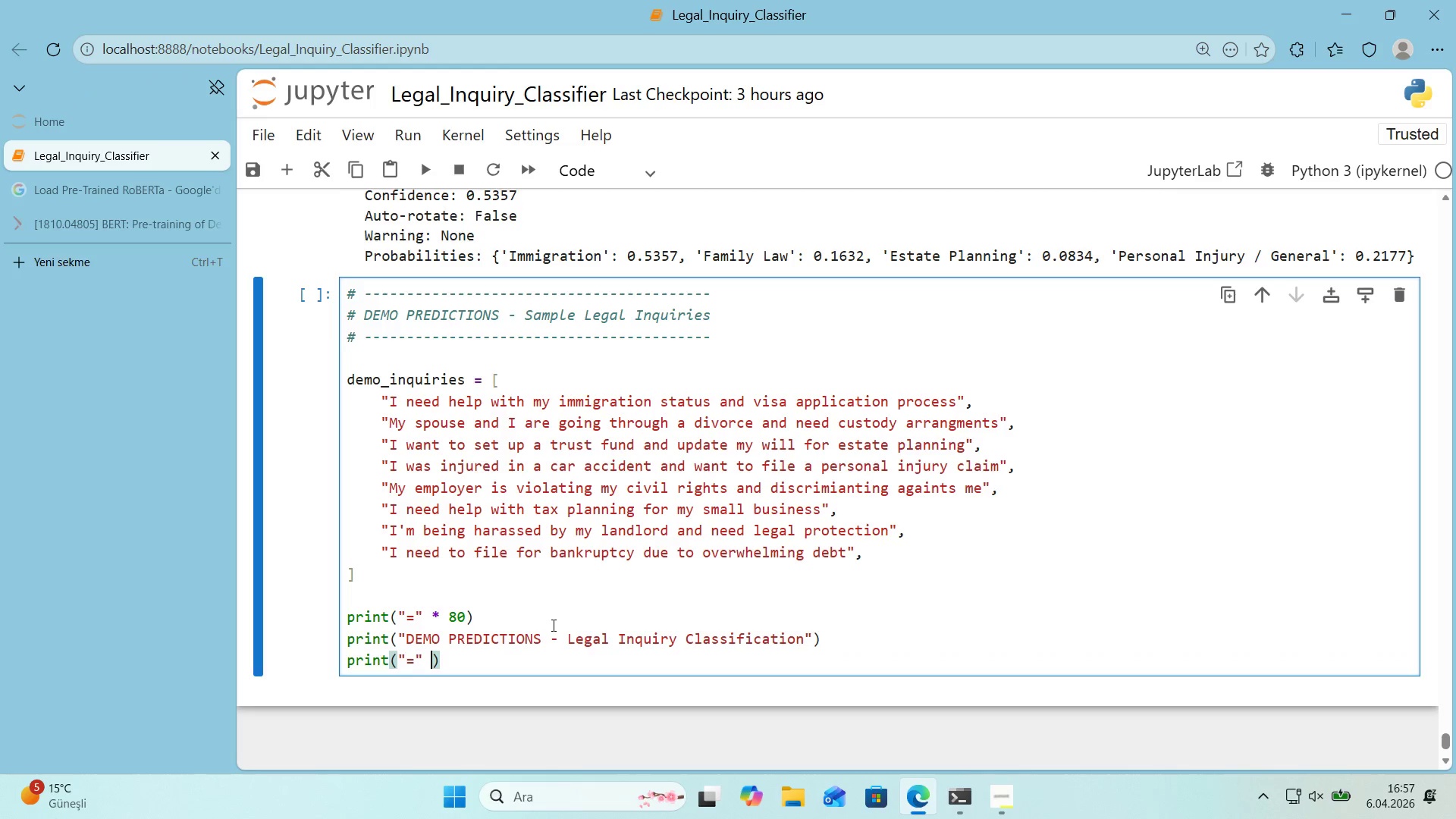 
key(NumpadMultiply)
 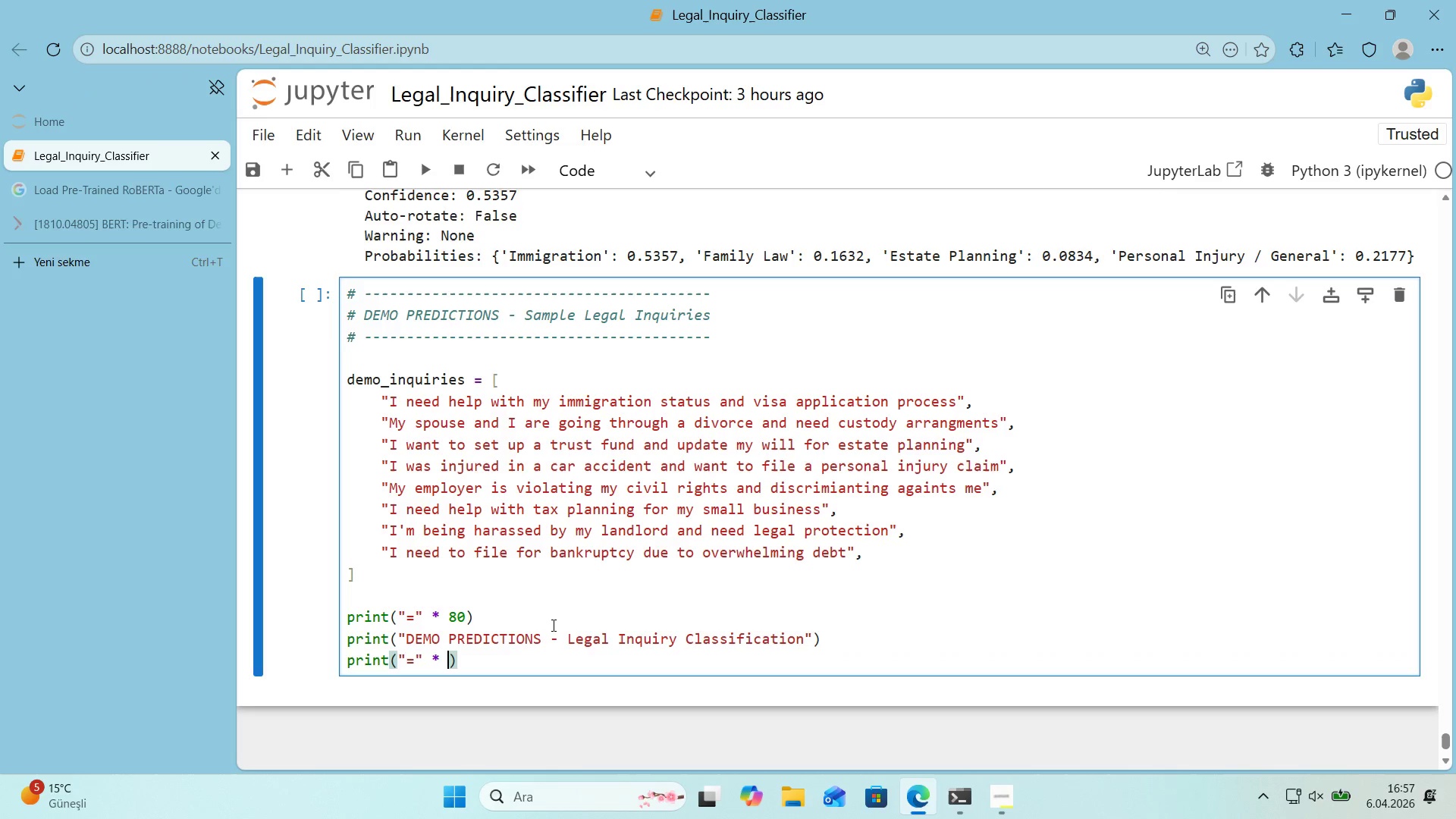 
key(Space)
 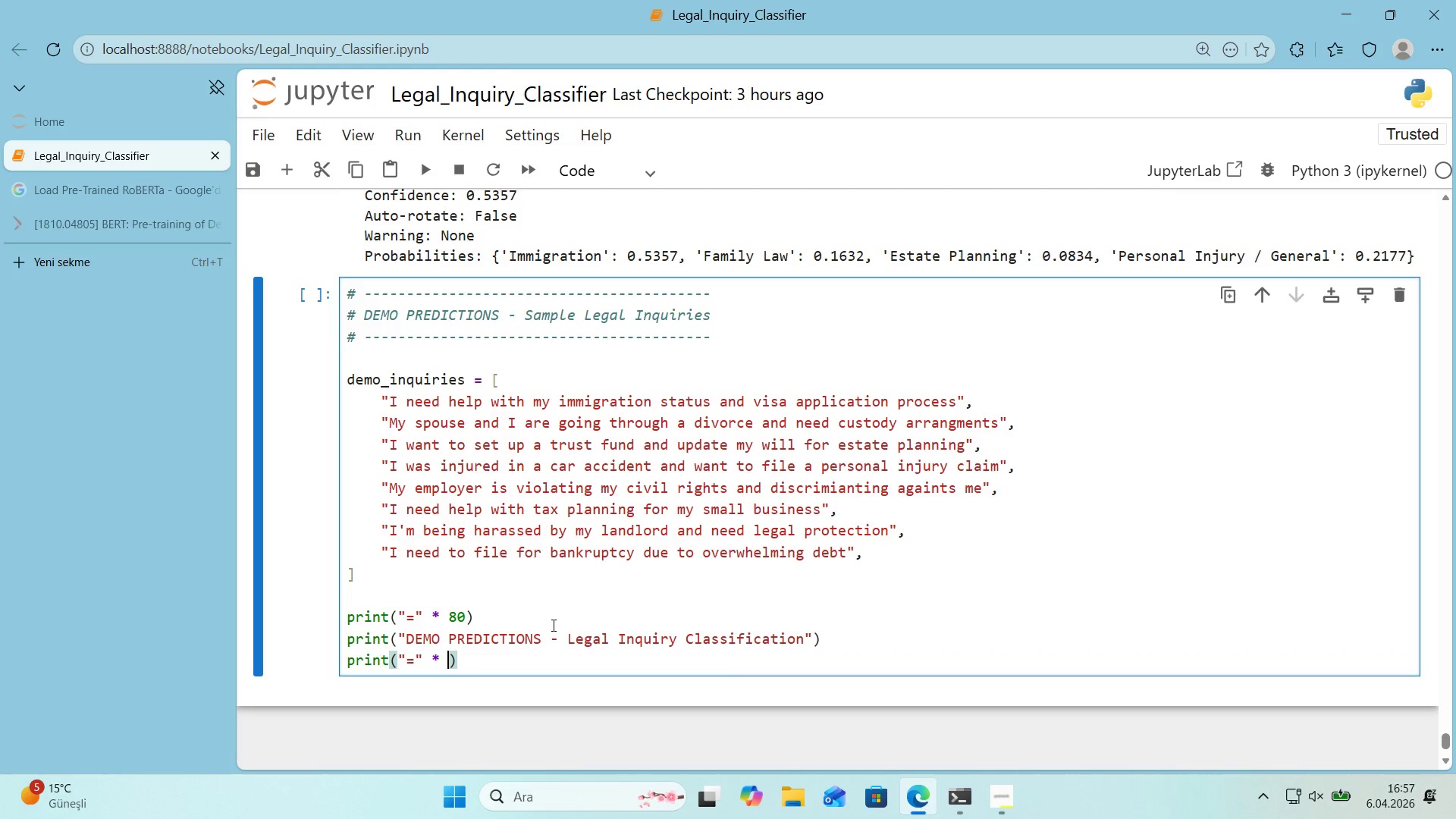 
key(Numpad8)
 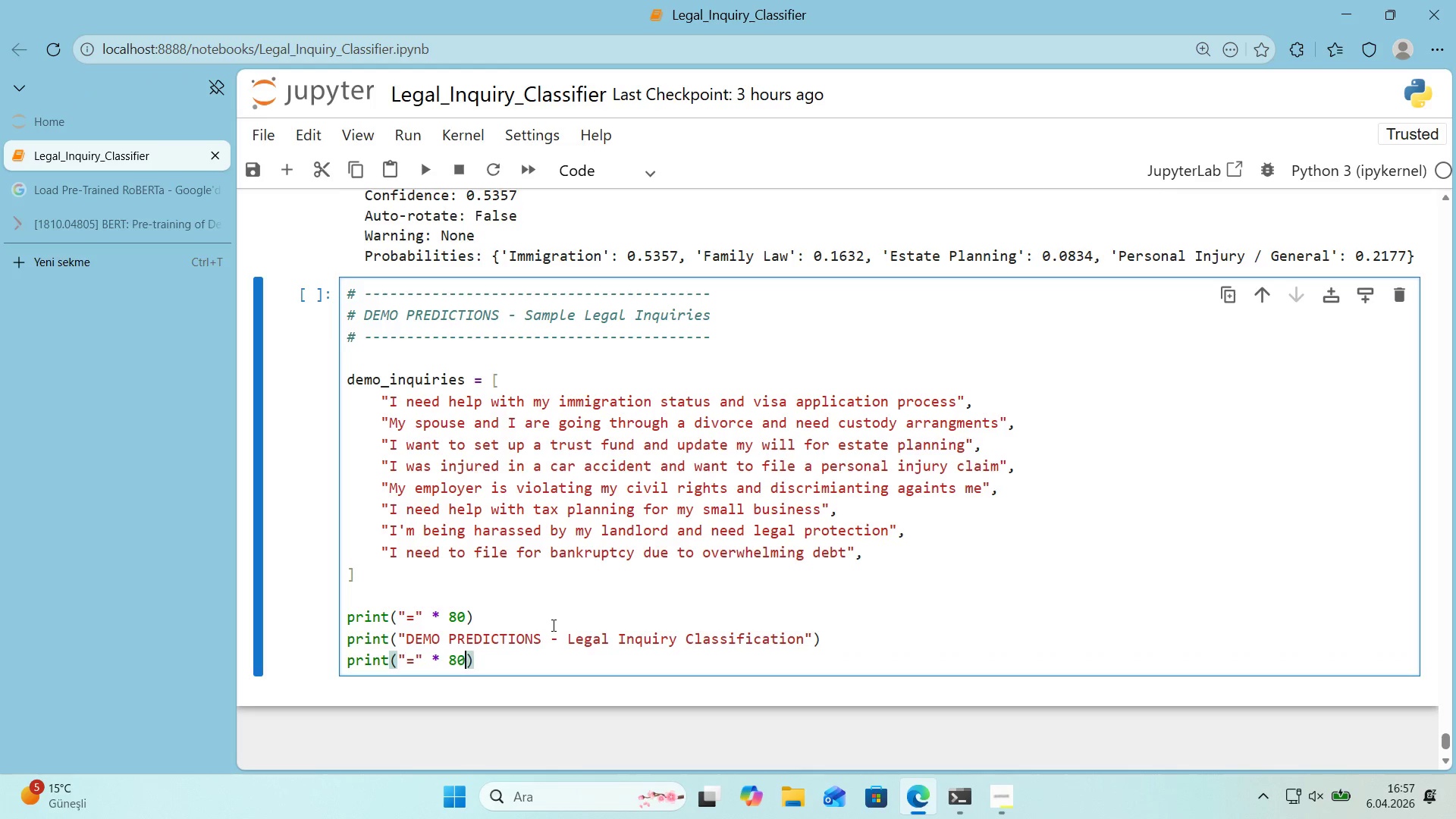 
key(Numpad0)
 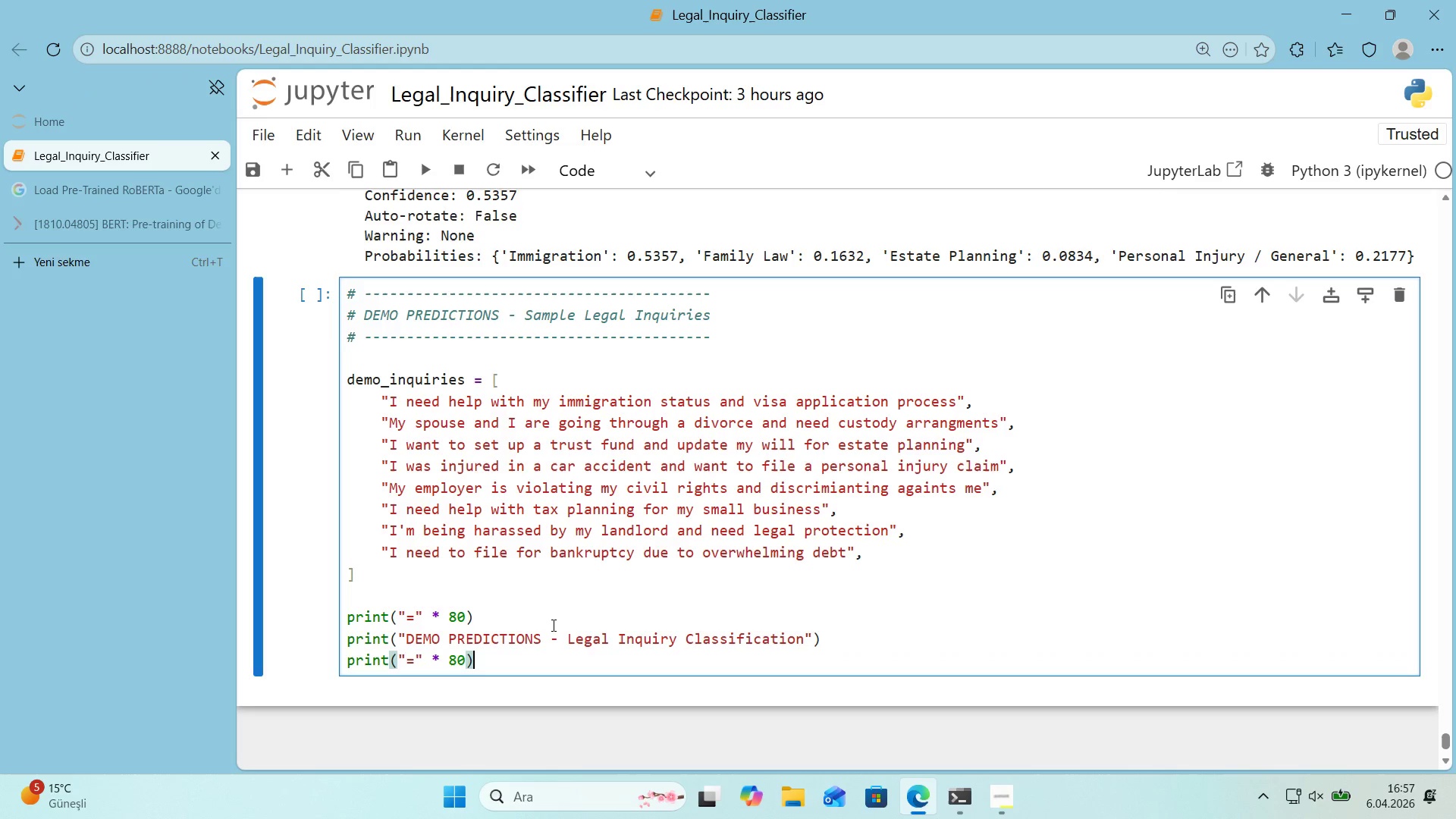 
key(ArrowRight)
 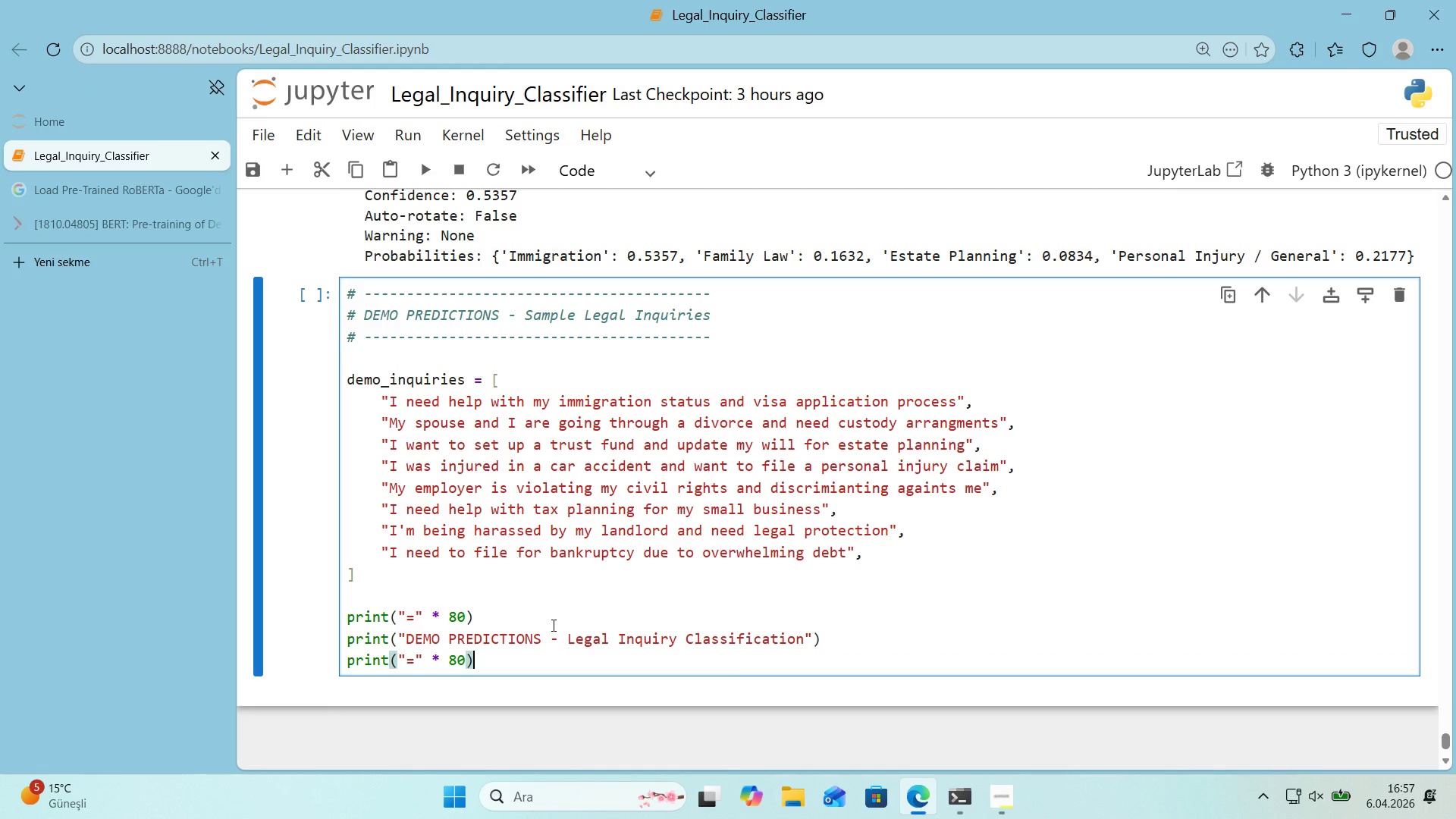 
key(Enter)
 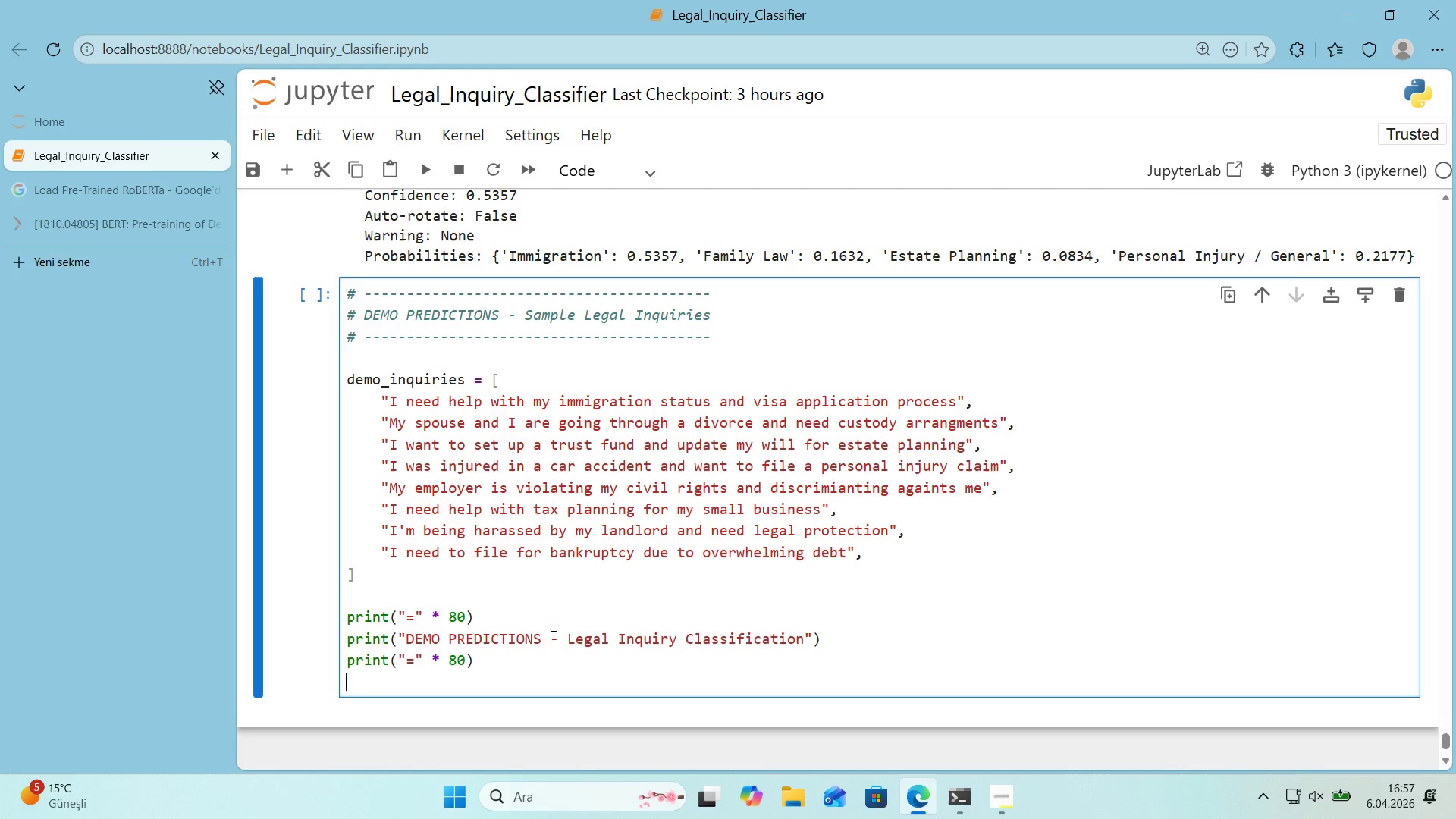 
key(Enter)
 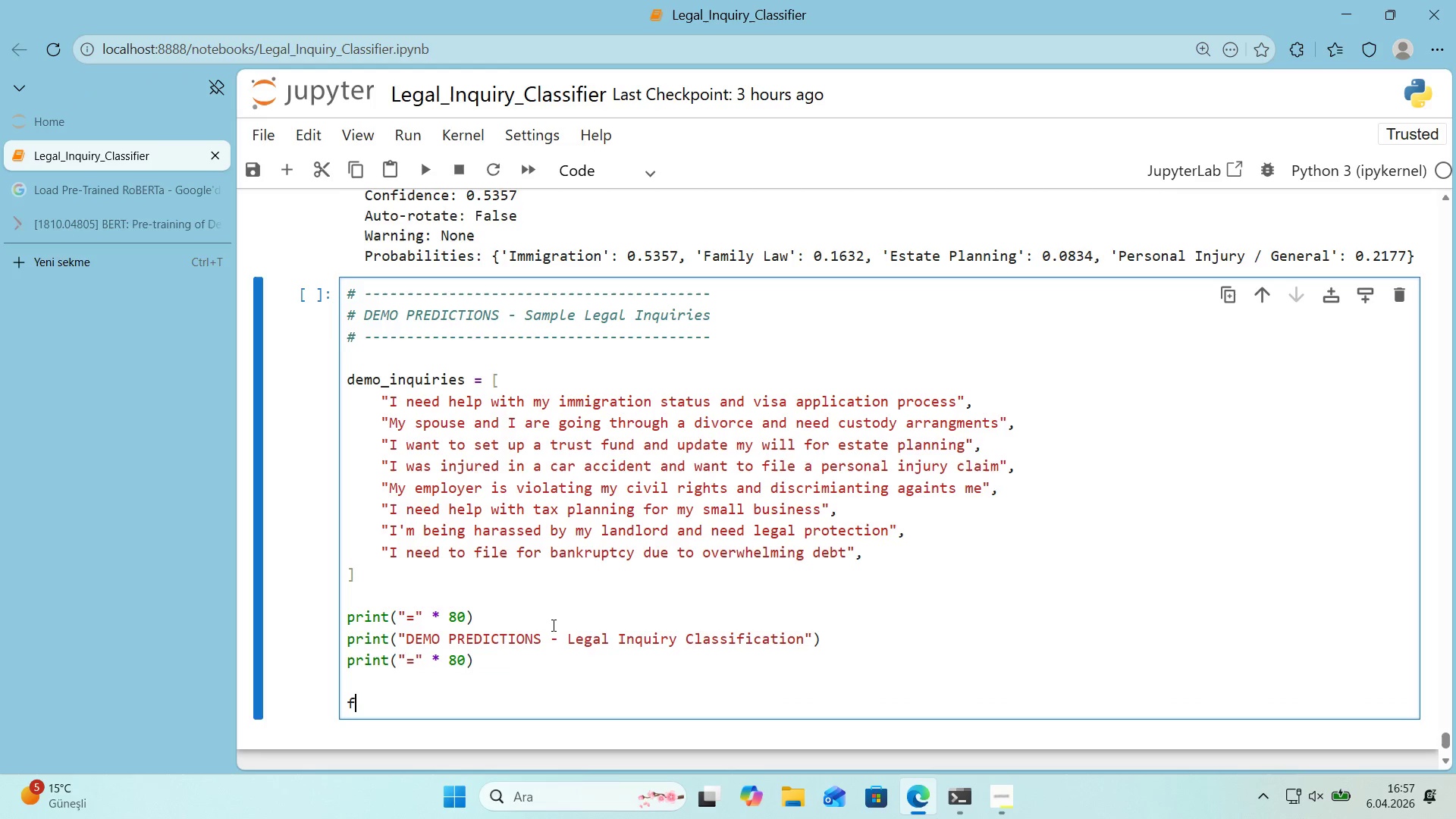 
type(for ' ,)
key(Backspace)
key(Backspace)
type(, 'nqu'ry)
 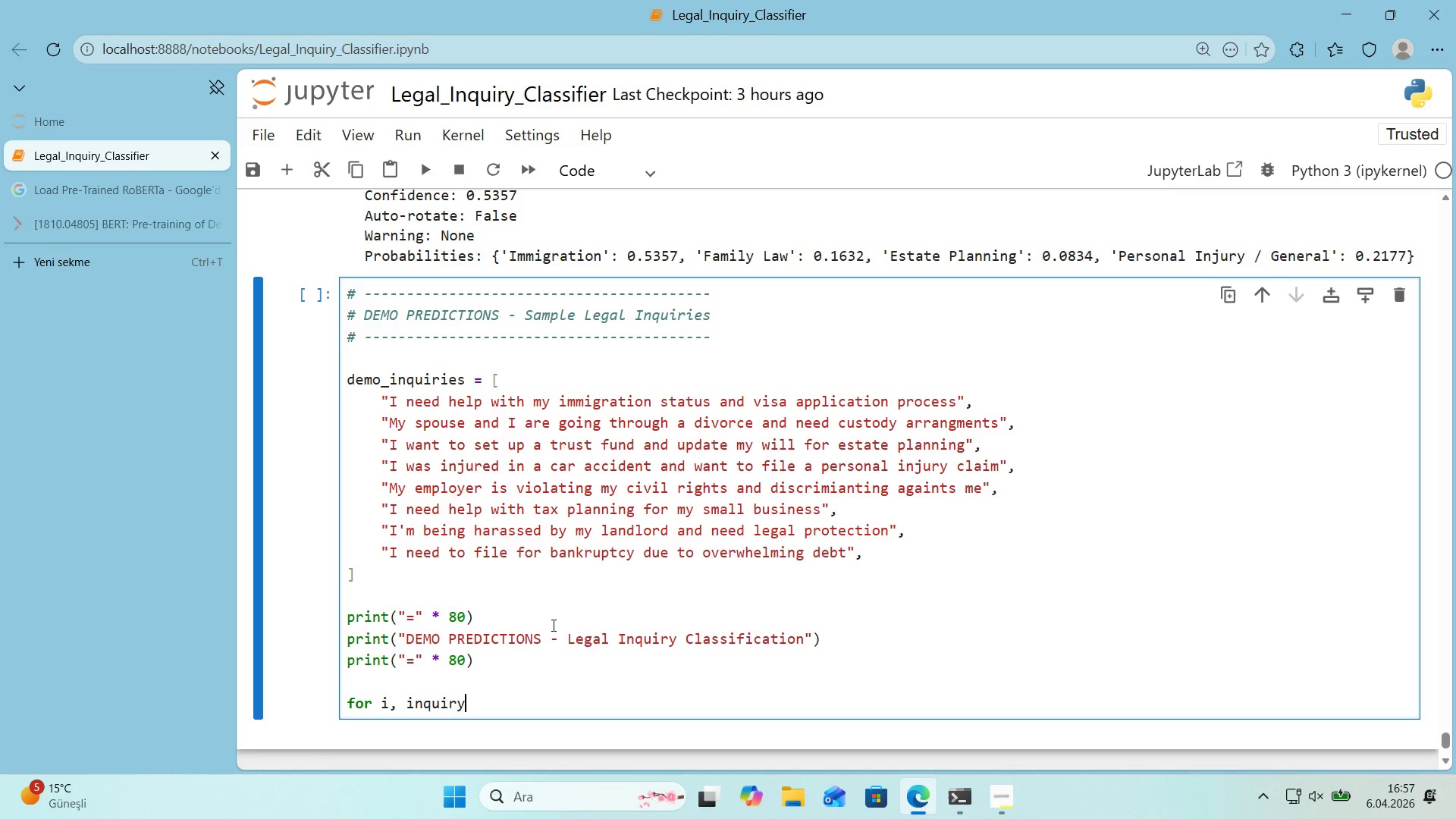 
wait(5.09)
 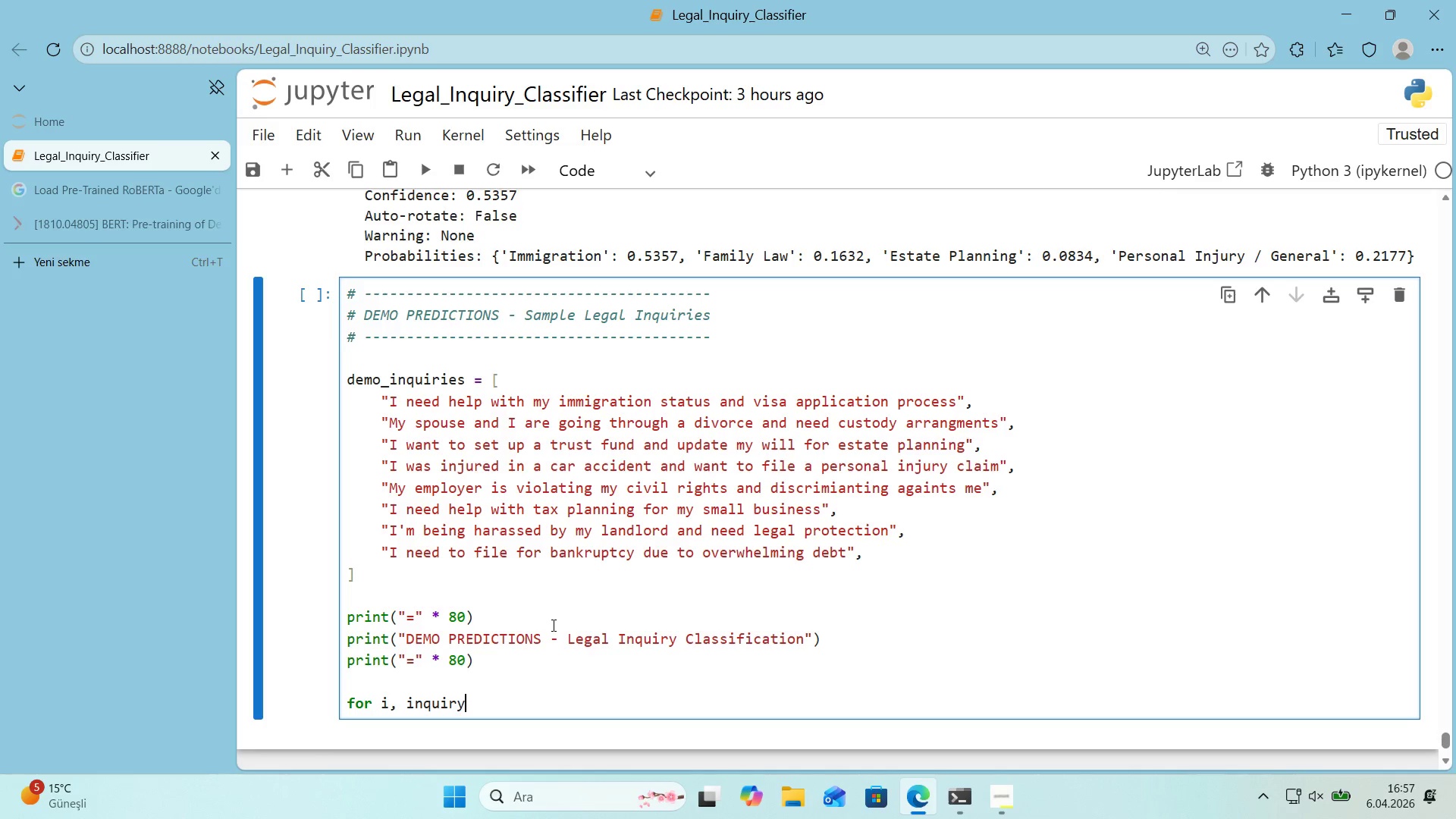 
type( 'n enumerate*()
 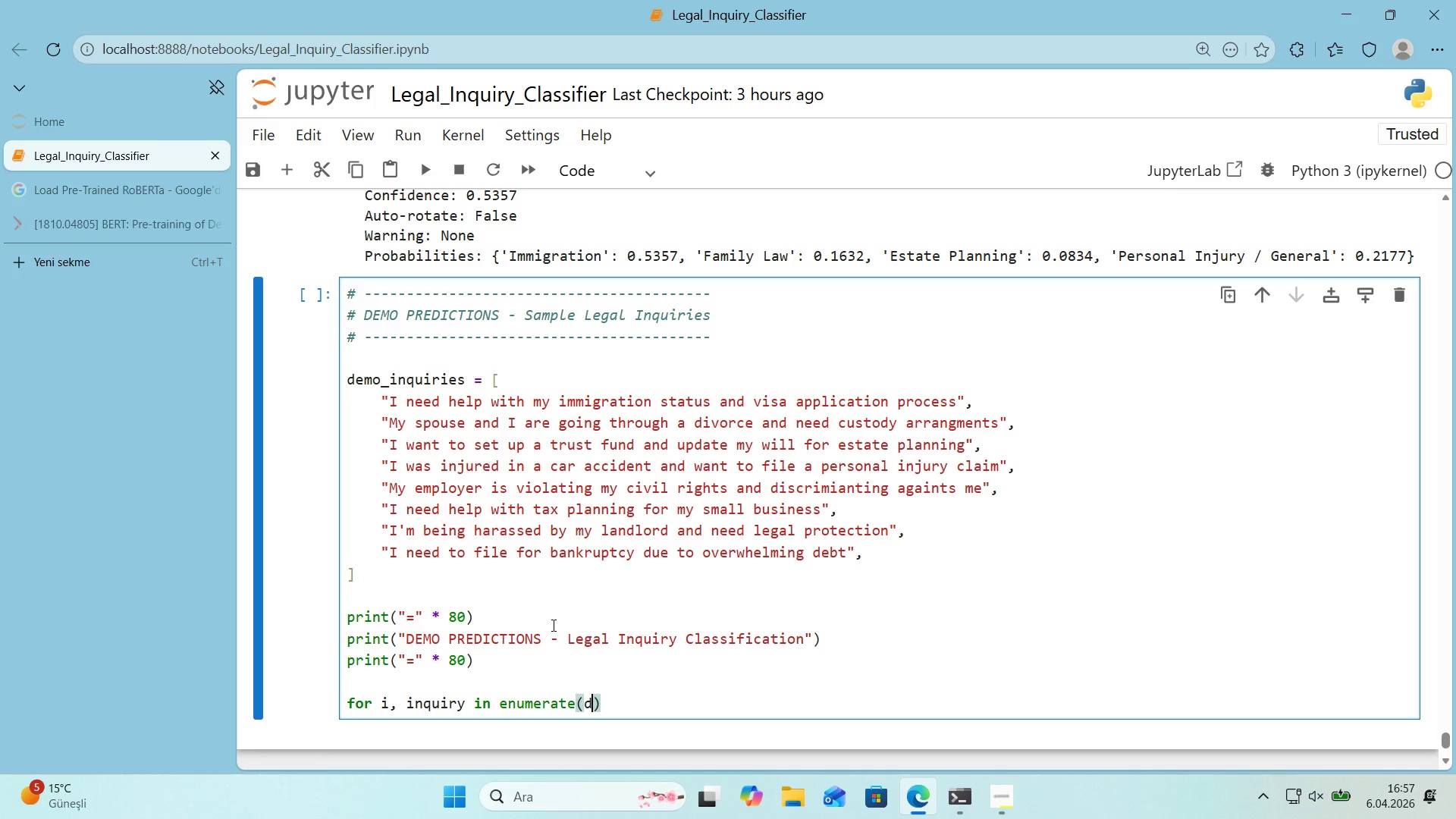 
 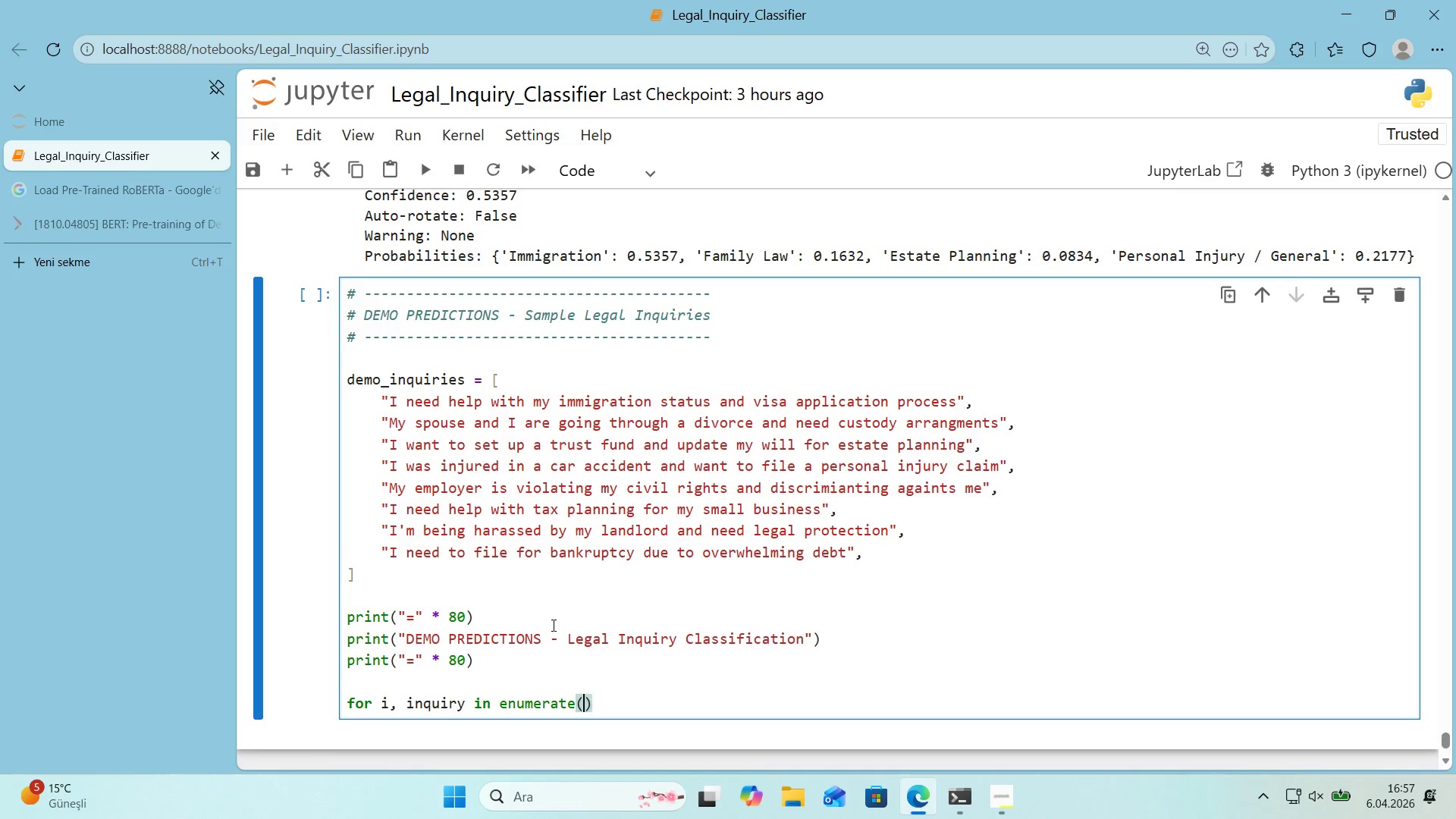 
key(ArrowLeft)
 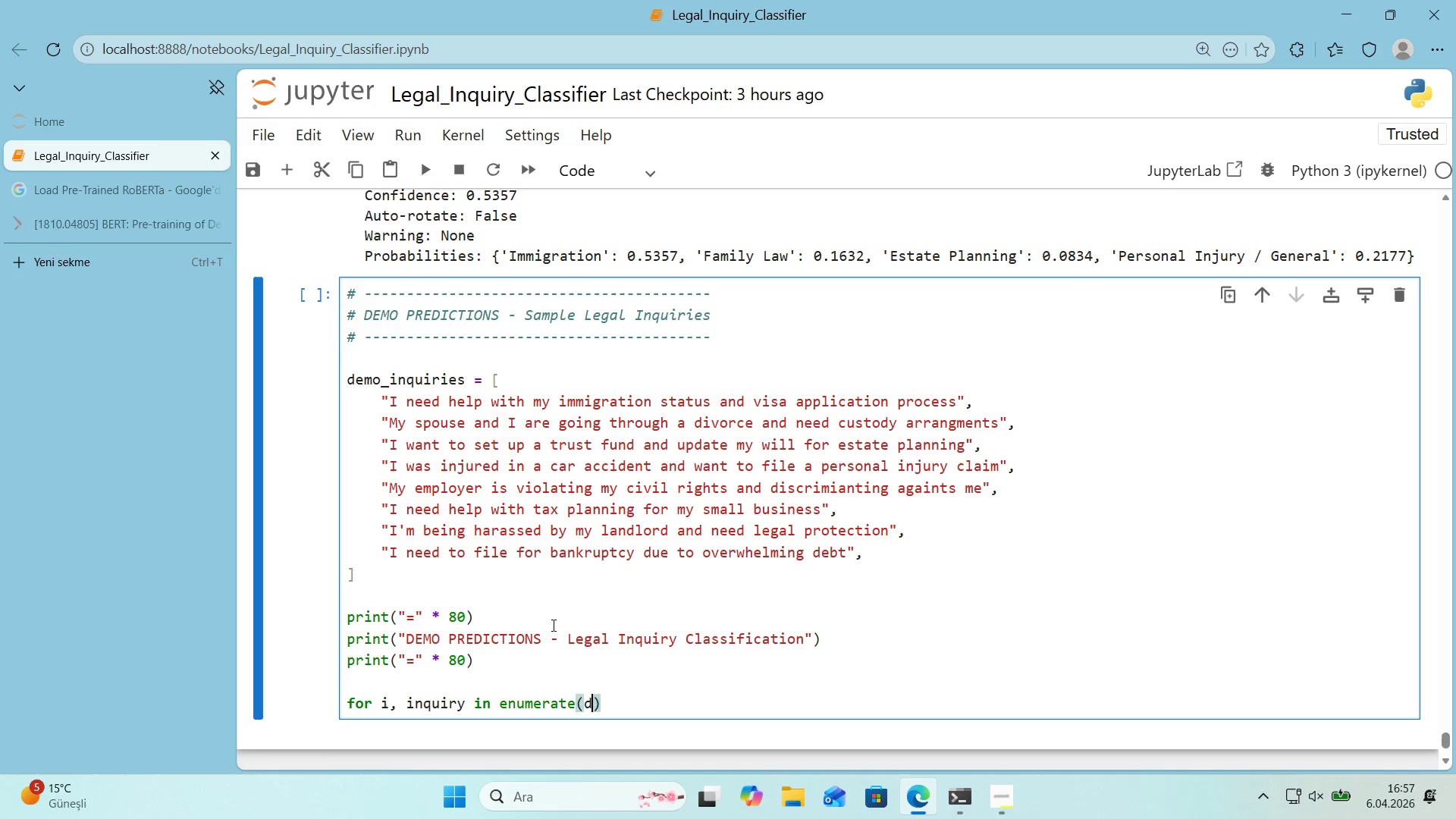 
type(demo_'nqu'r'es, 1)
 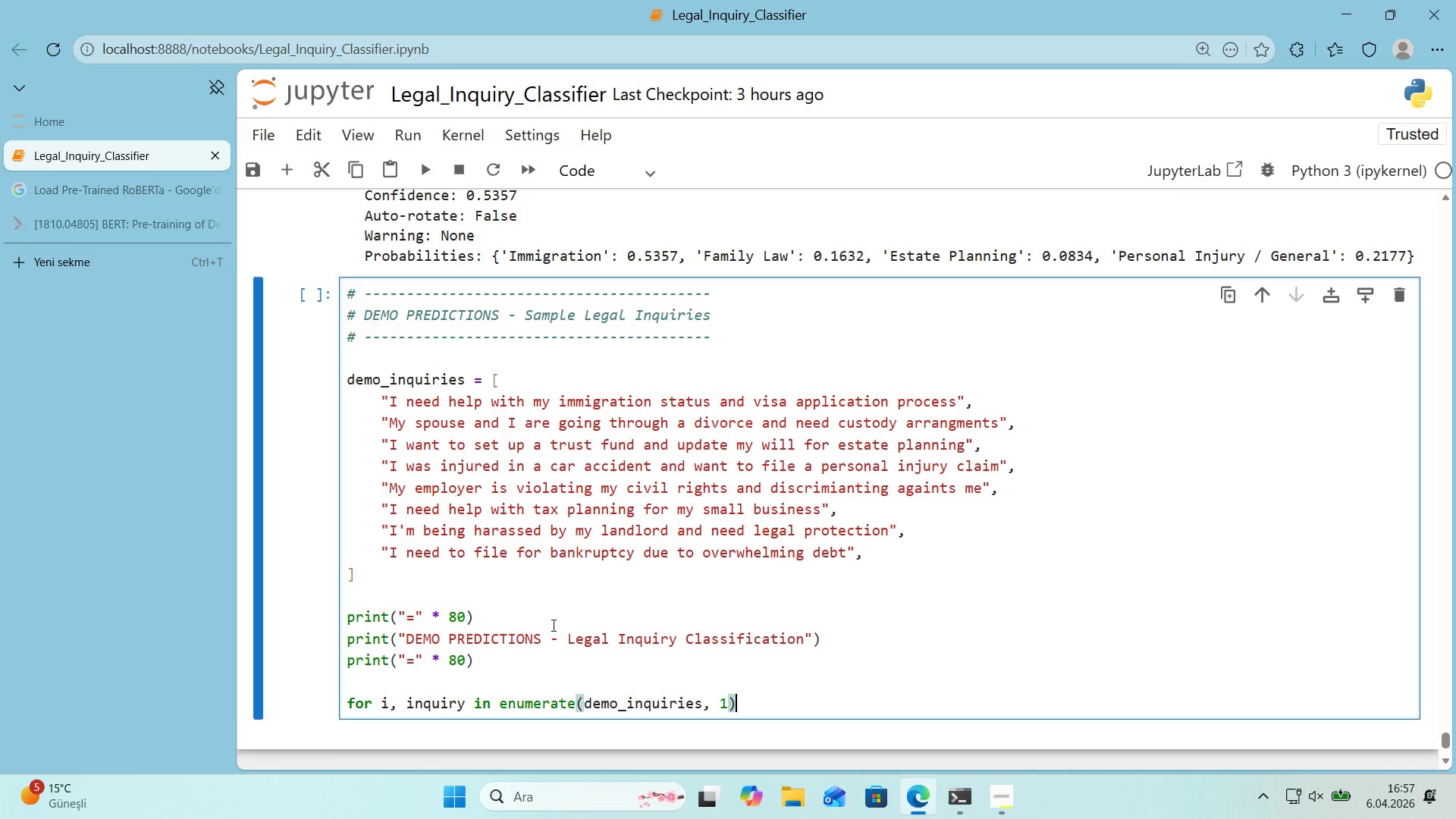 
key(ArrowRight)
 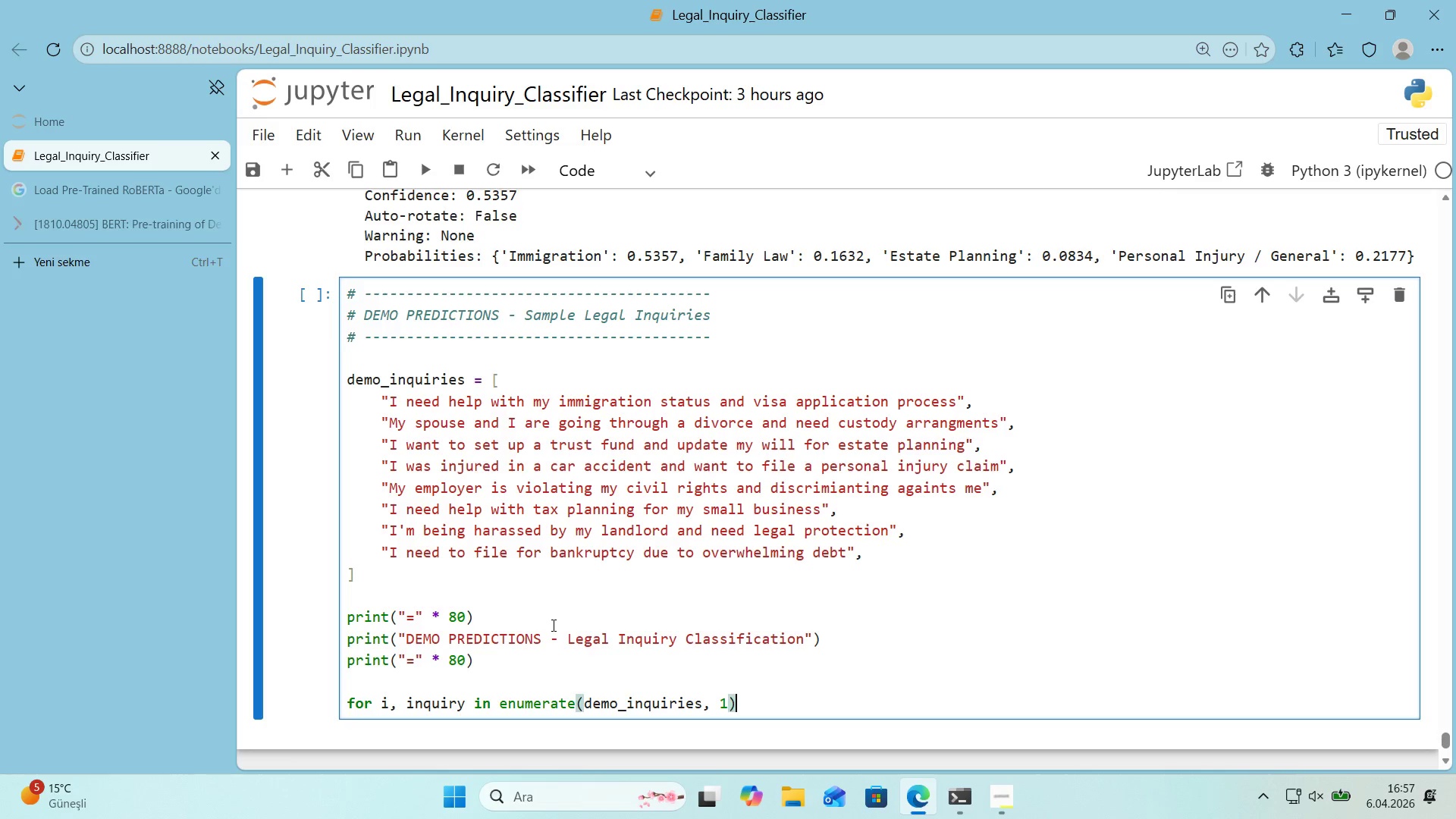 
key(Enter)
 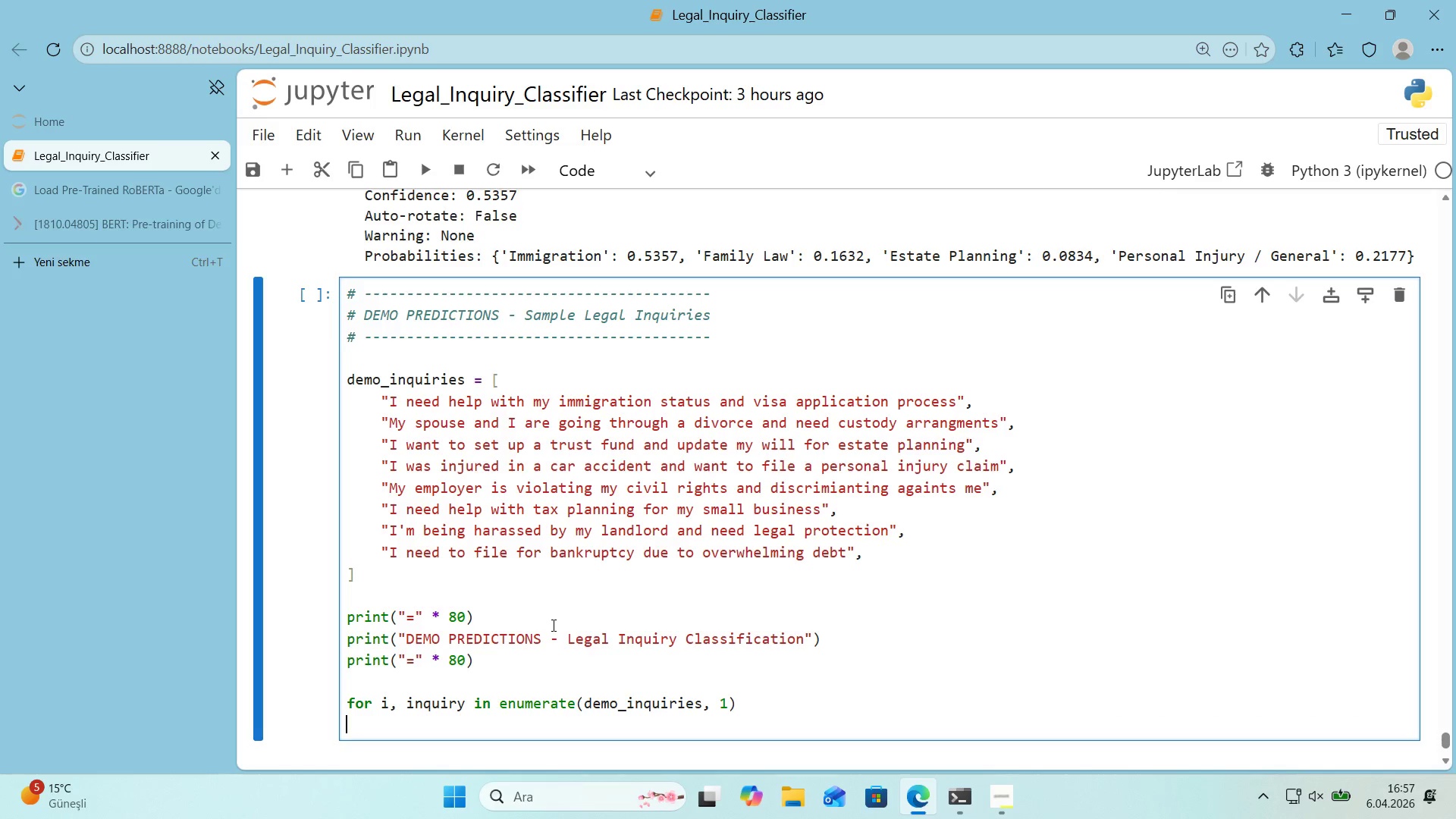 
type(re)
key(Backspace)
key(Backspace)
key(Tab)
type(results)
 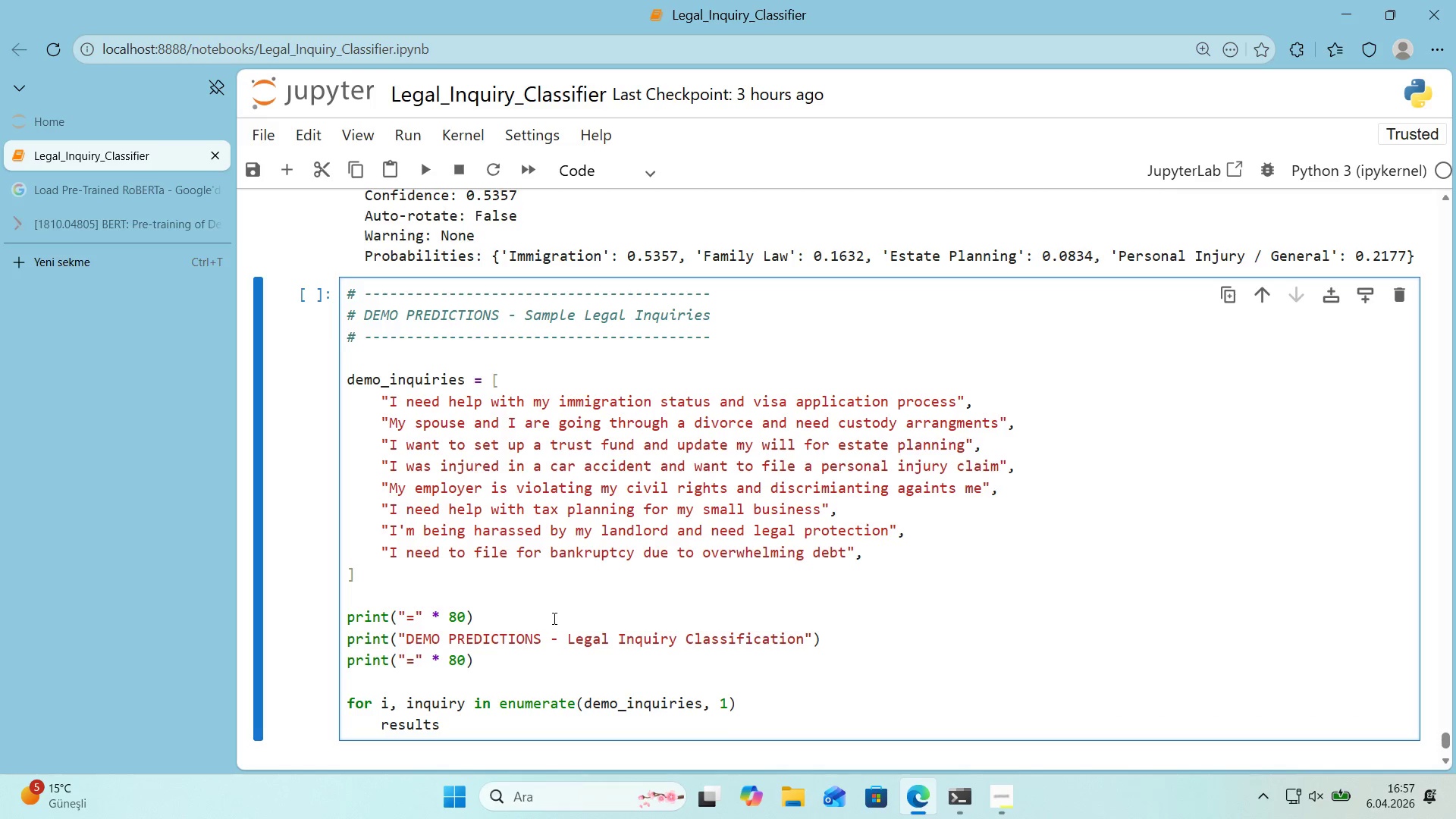 
scroll: coordinate [547, 618], scroll_direction: down, amount: 1.0
 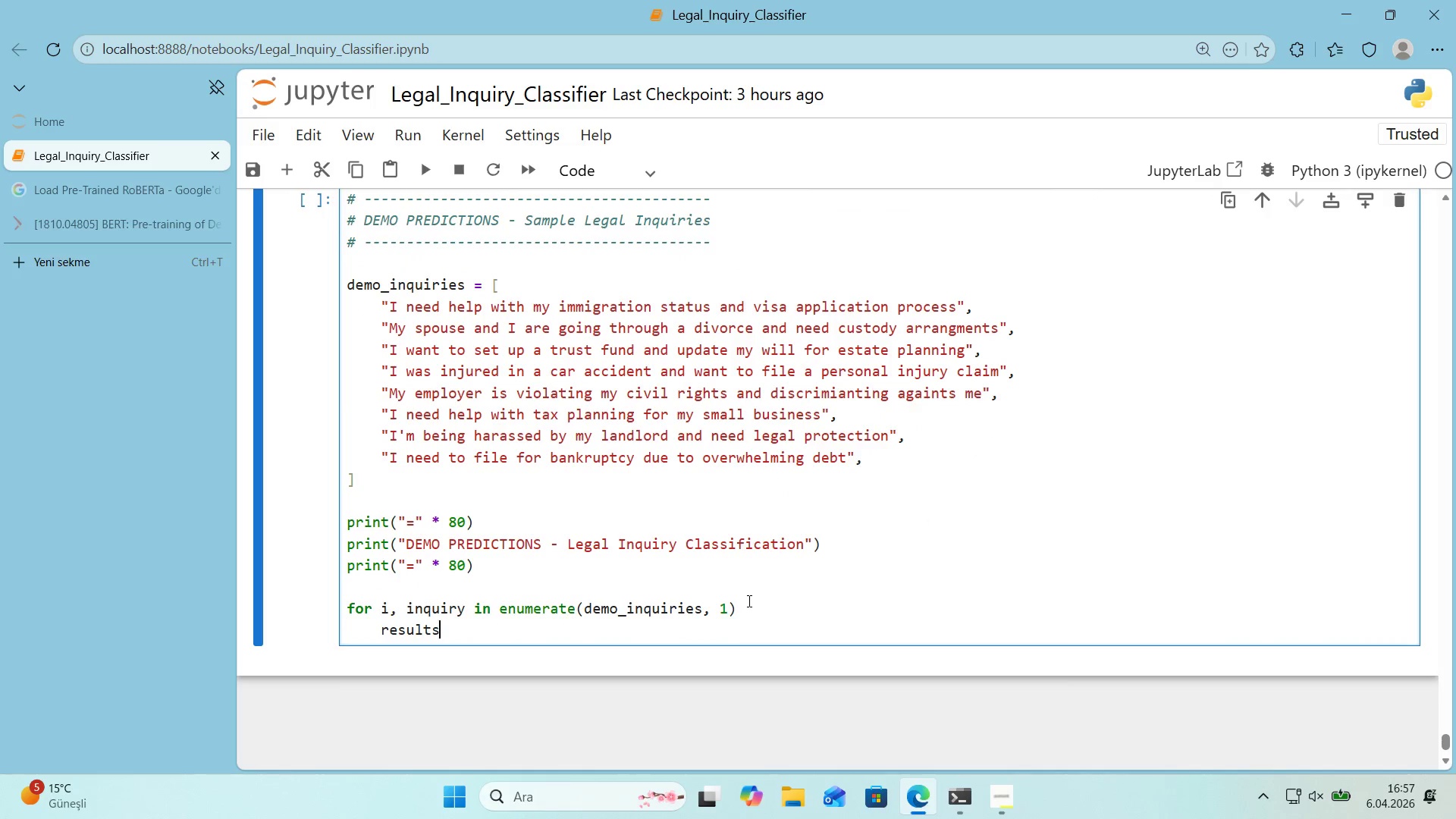 
left_click_drag(start_coordinate=[745, 601], to_coordinate=[745, 604])
 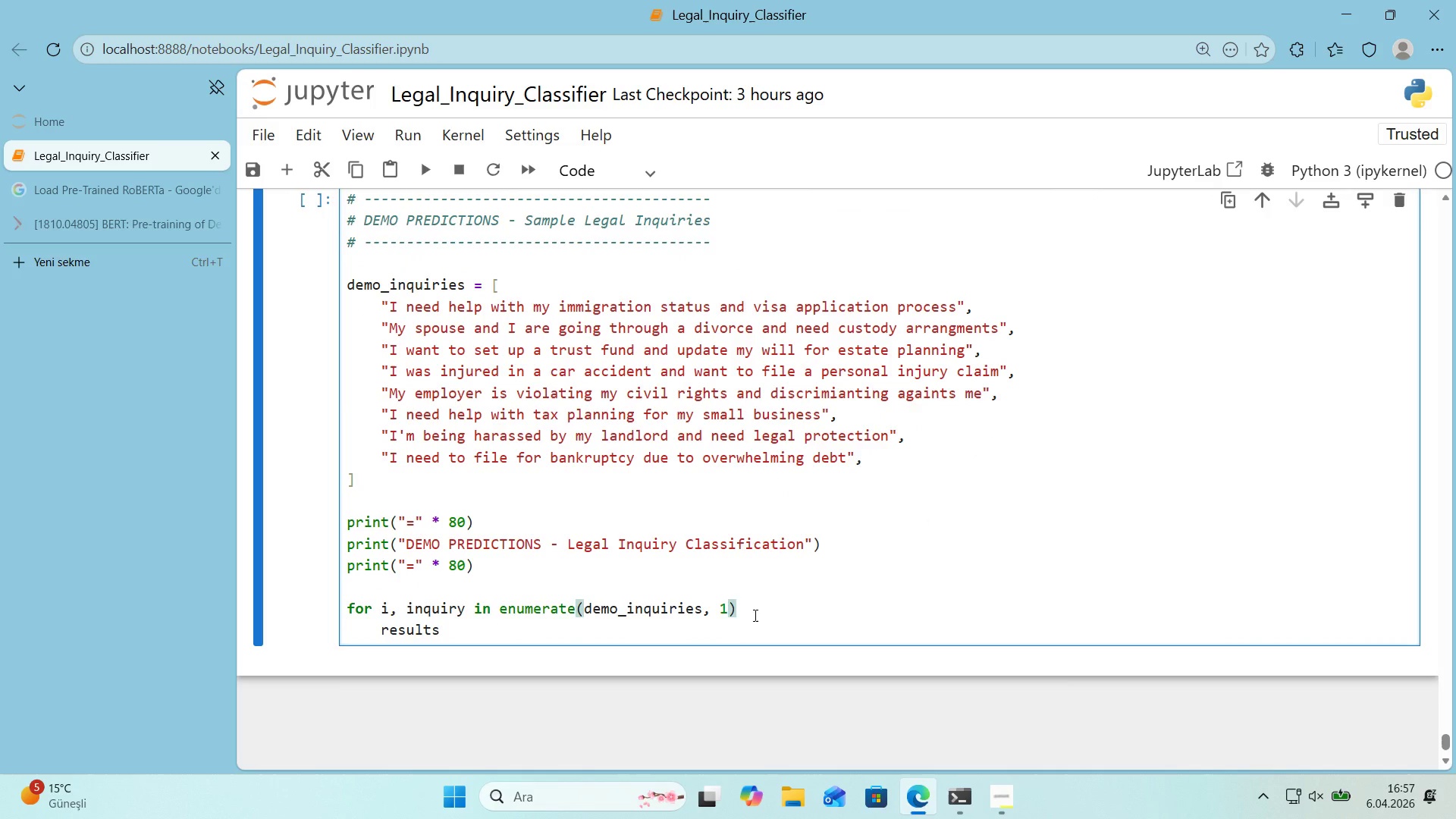 
key(Shift+ShiftRight)
 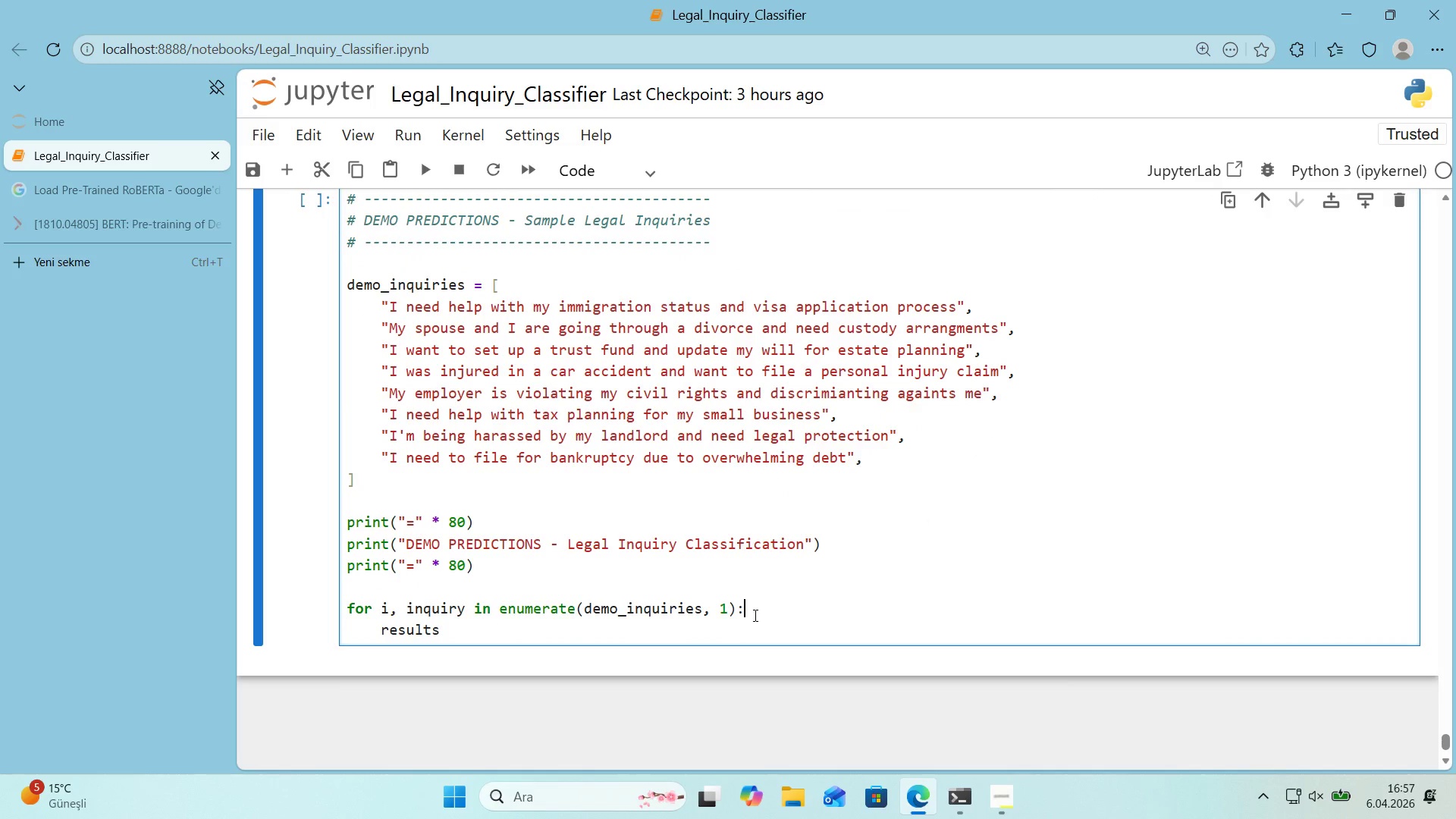 
key(Shift+Period)
 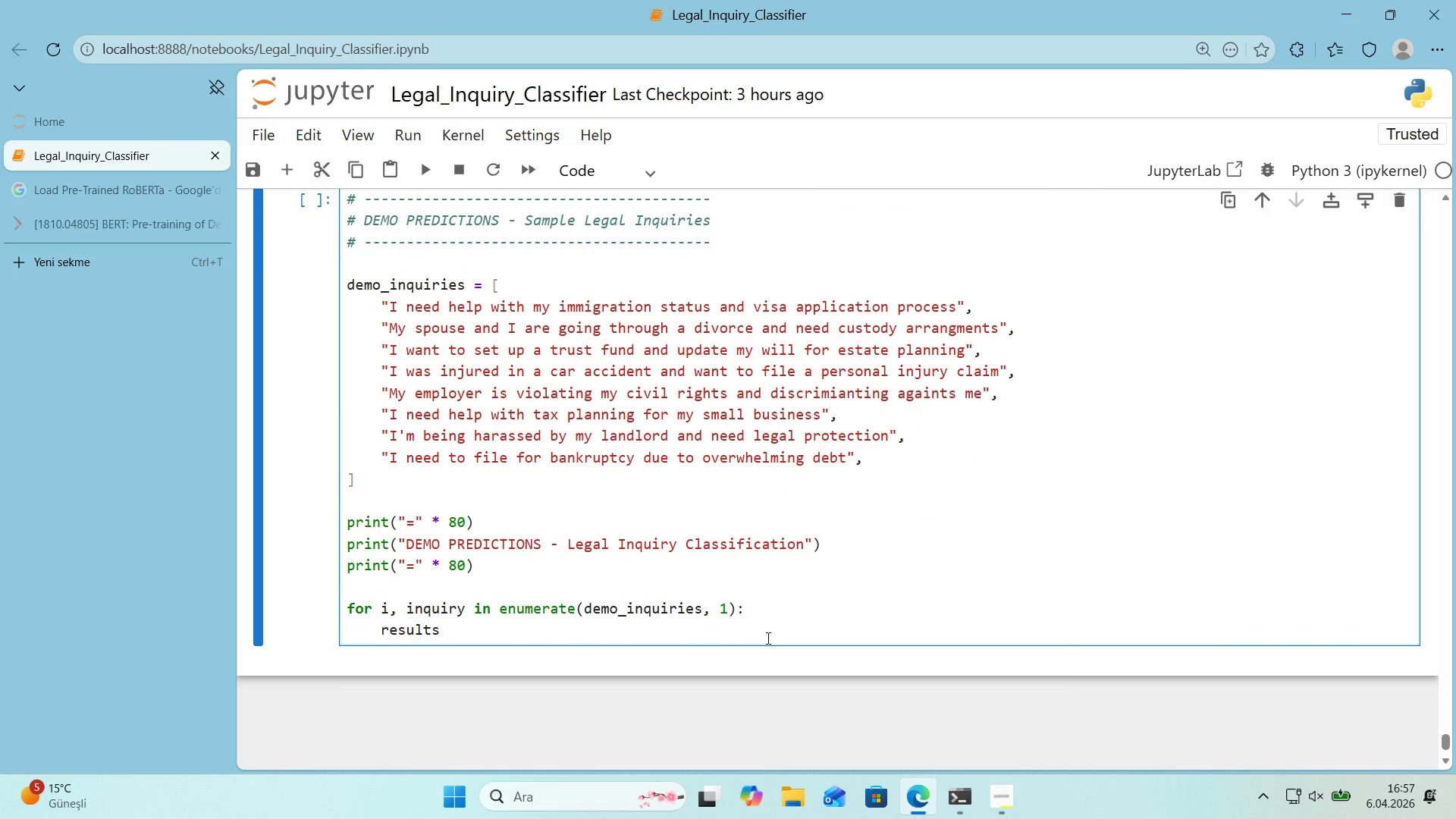 
key(Backspace)
type( ) class'f'y)
key(Backspace)
key(Backspace)
type(y_legal_')
key(Backspace)
key(Backspace)
type(_'nqu'ry*()
 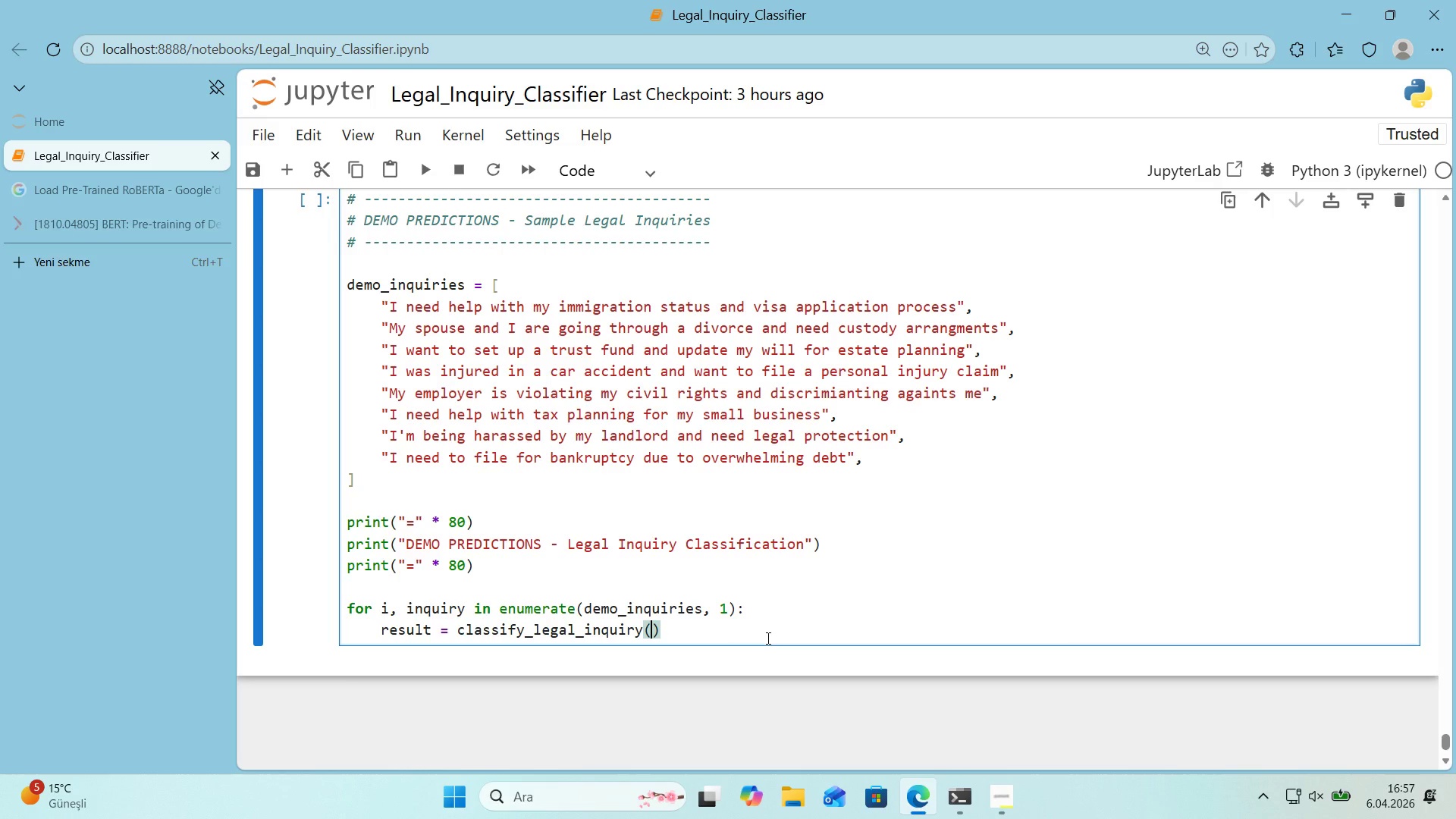 
 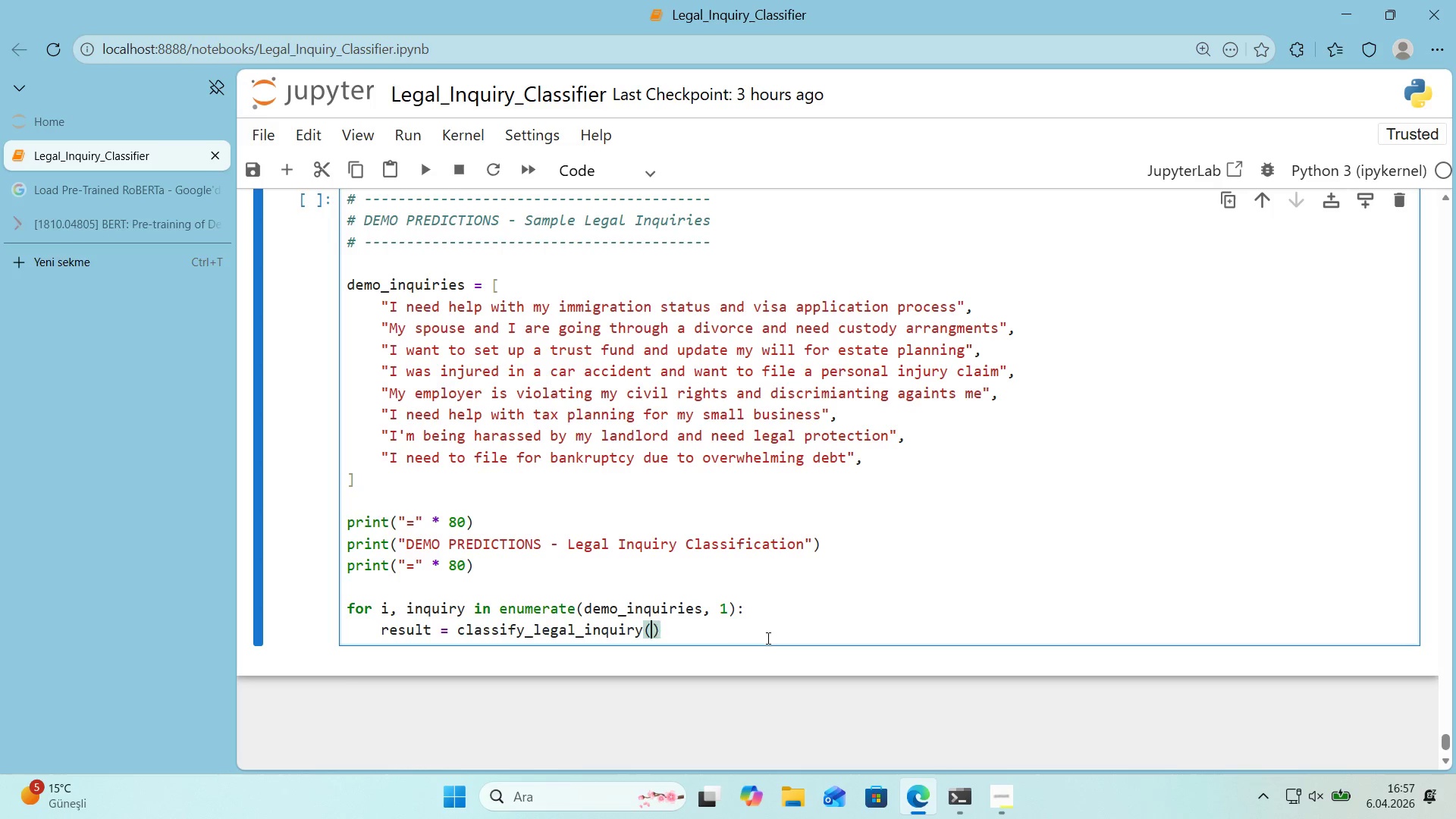 
key(ArrowLeft)
 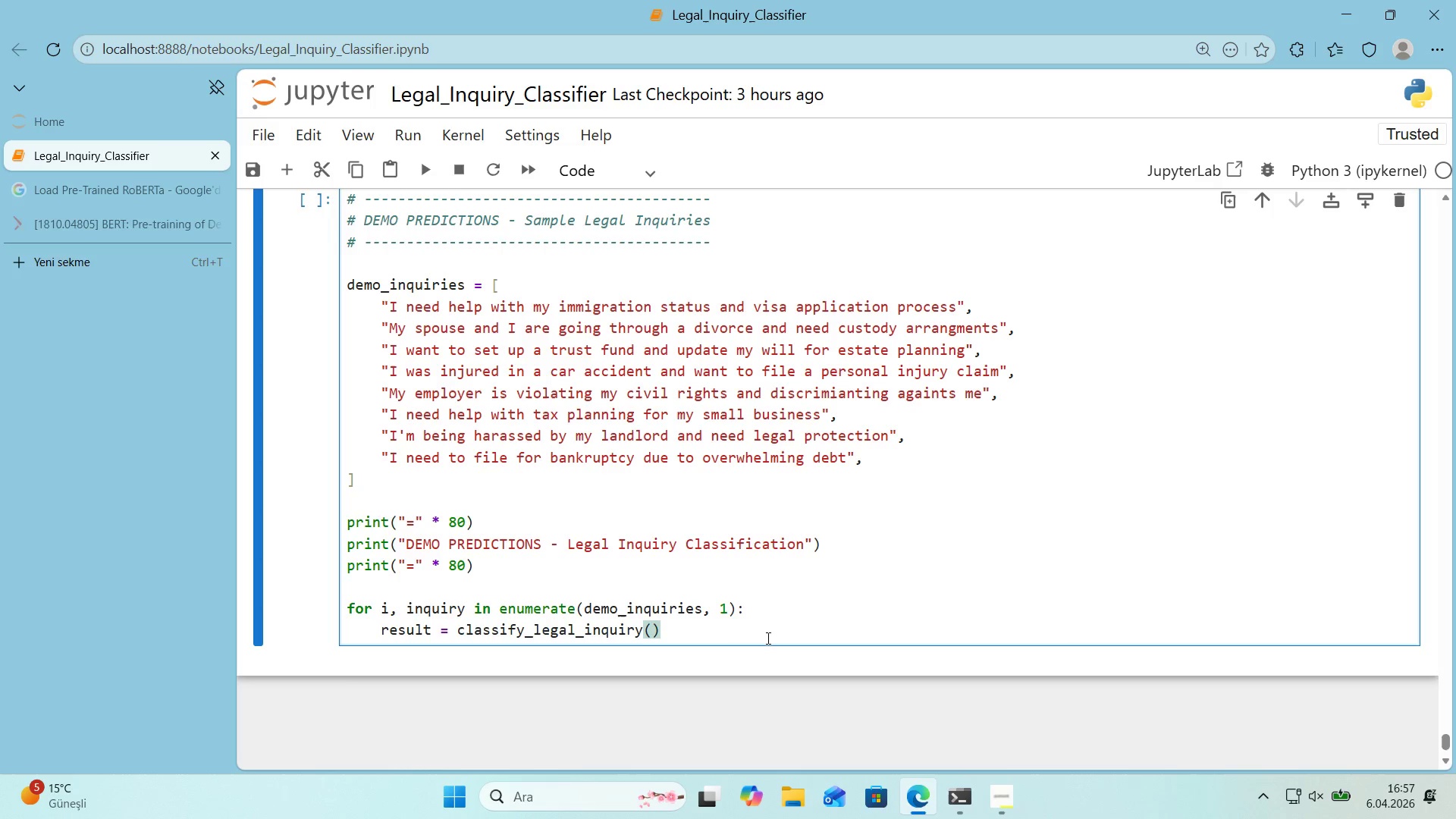 
key(Quote)
 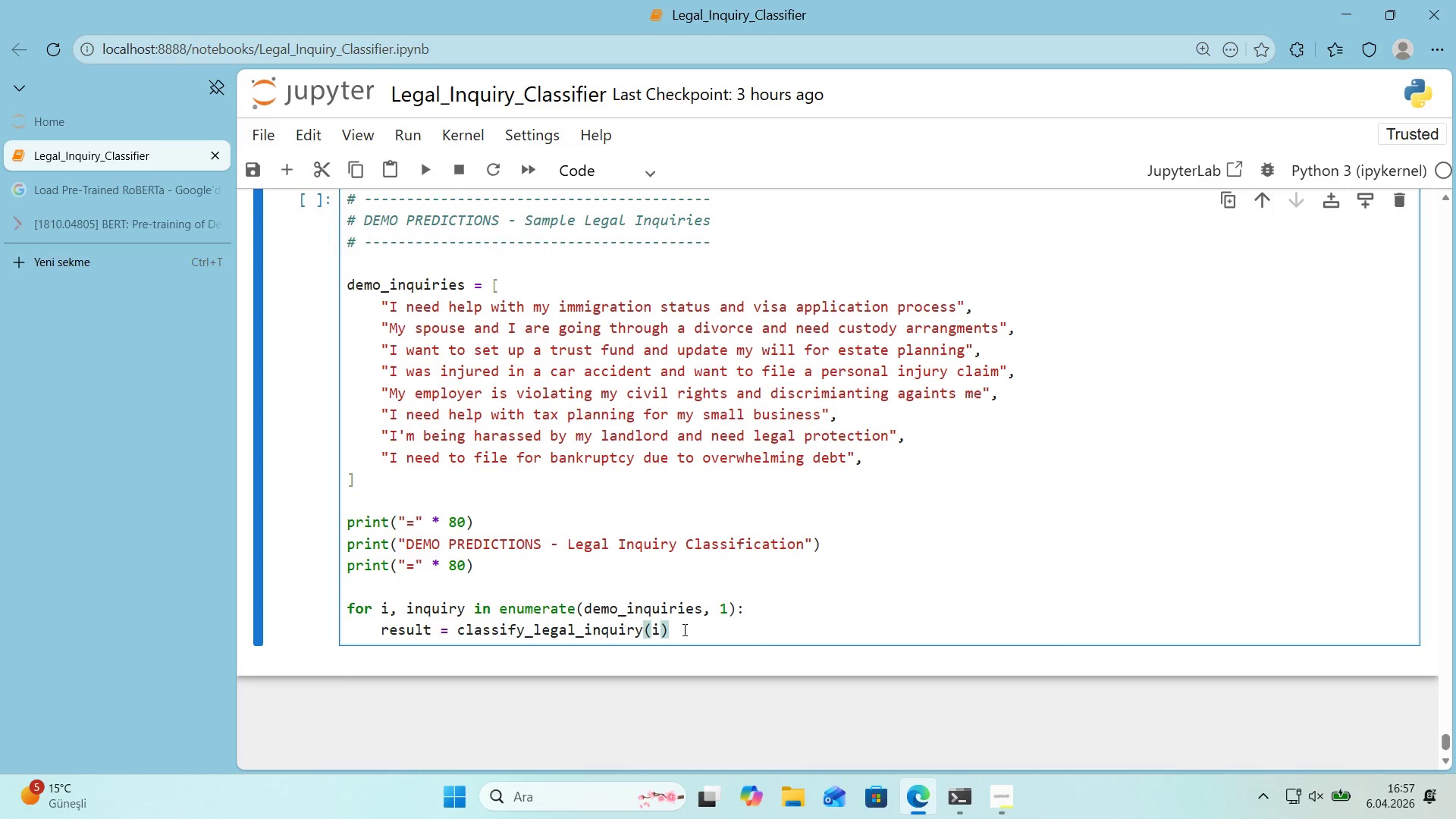 
left_click([617, 641])
 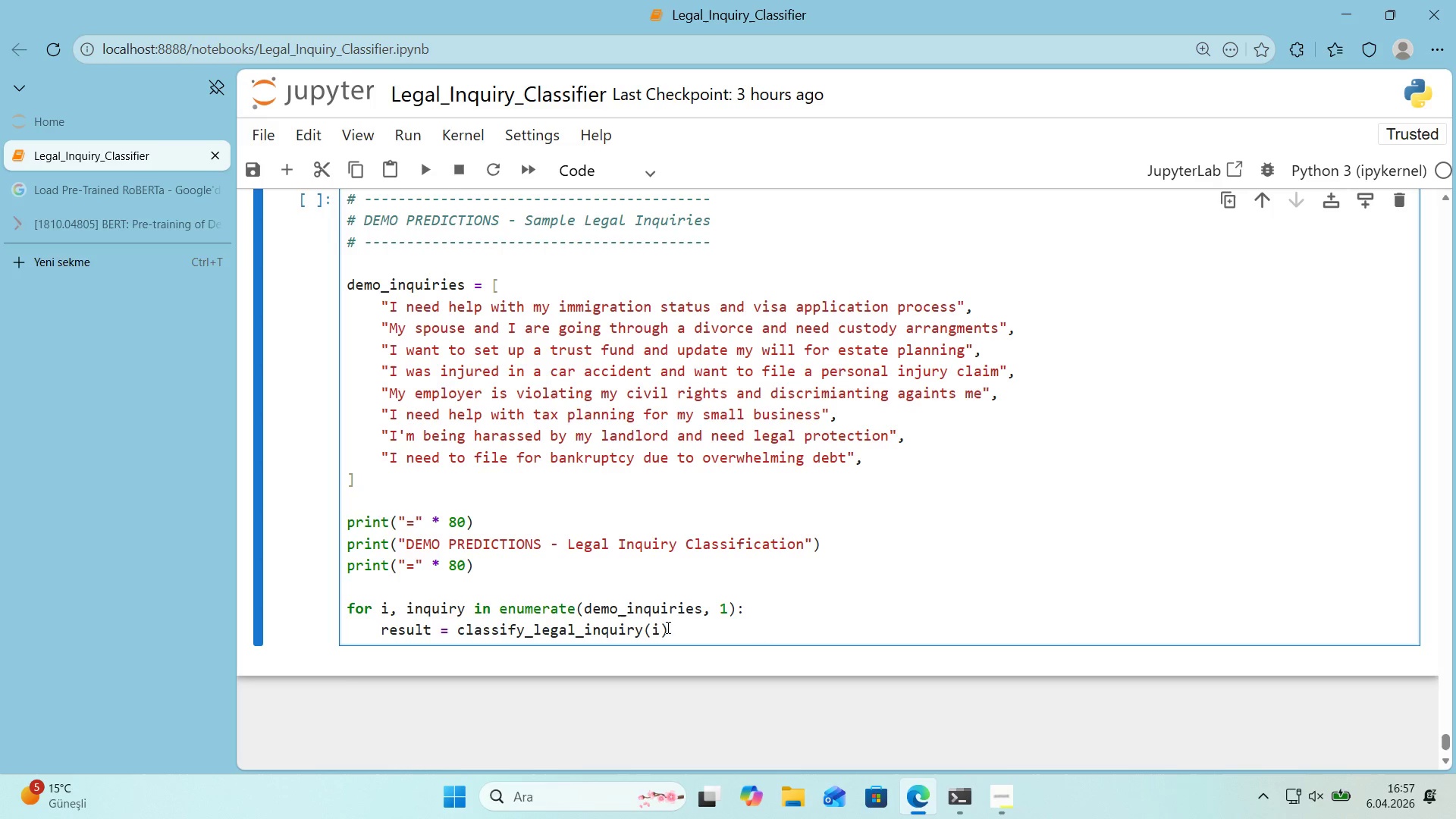 
left_click([658, 630])
 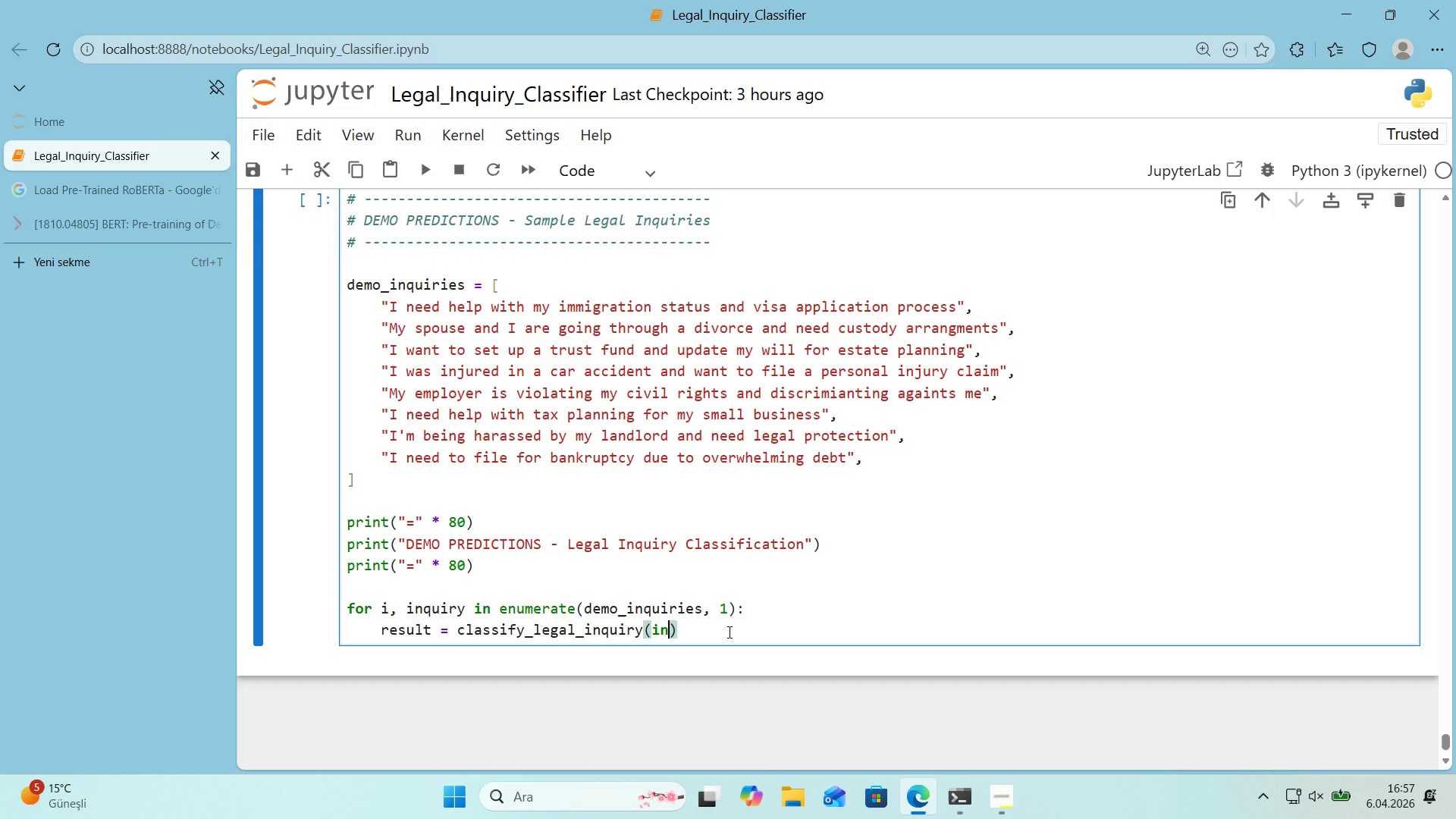 
type(nqu'ry)
 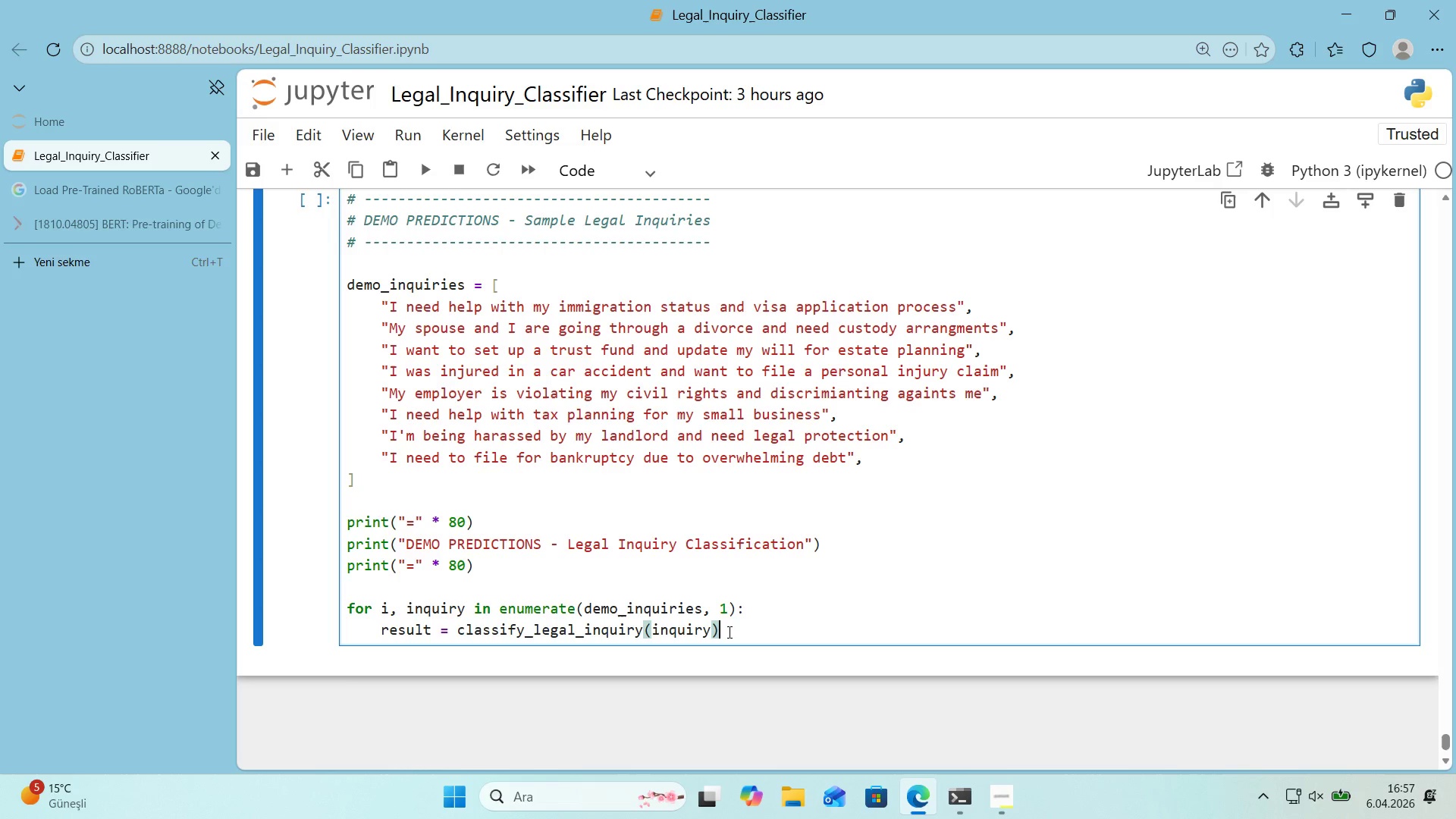 
key(ArrowRight)
 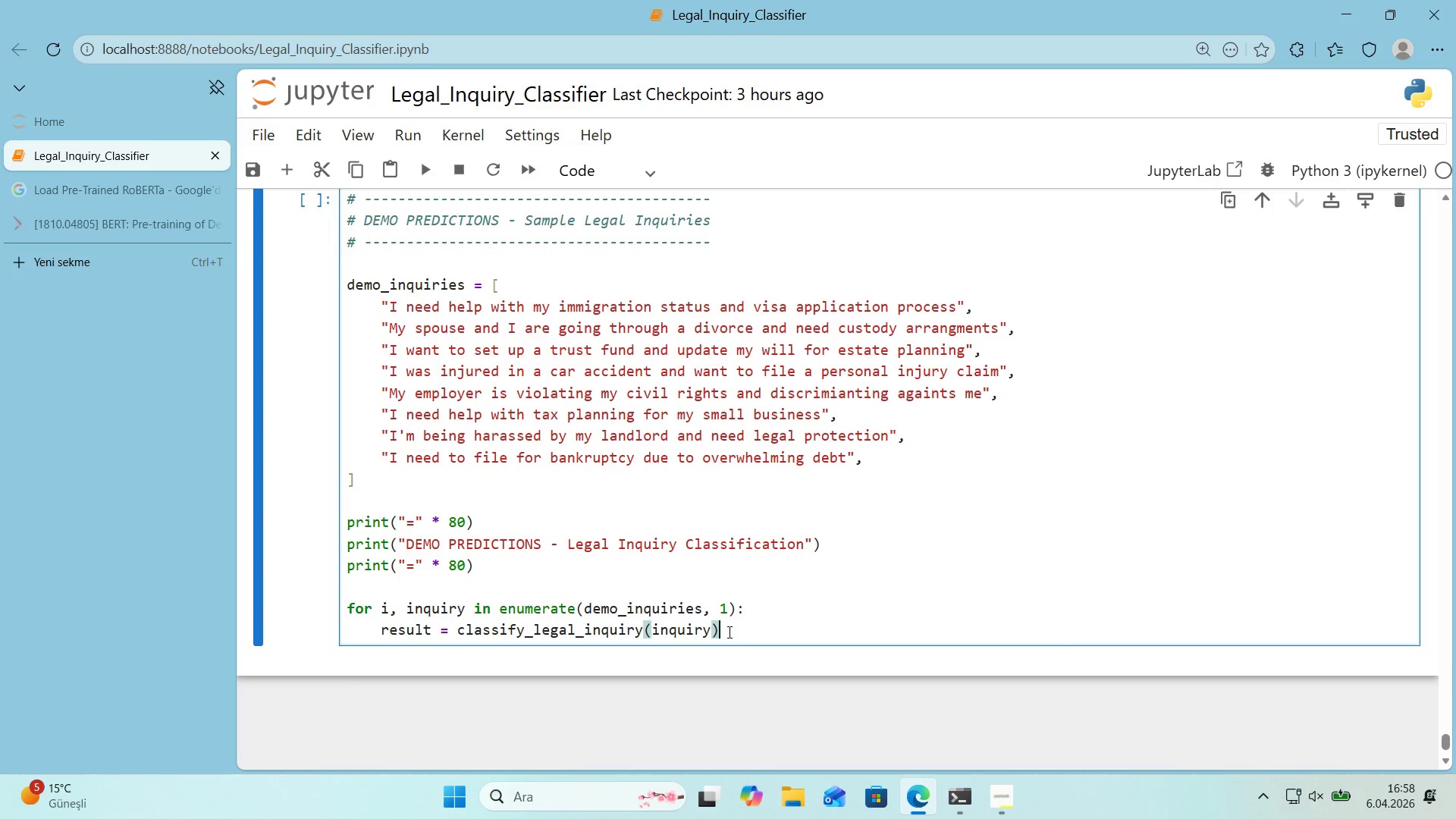 
key(Enter)
 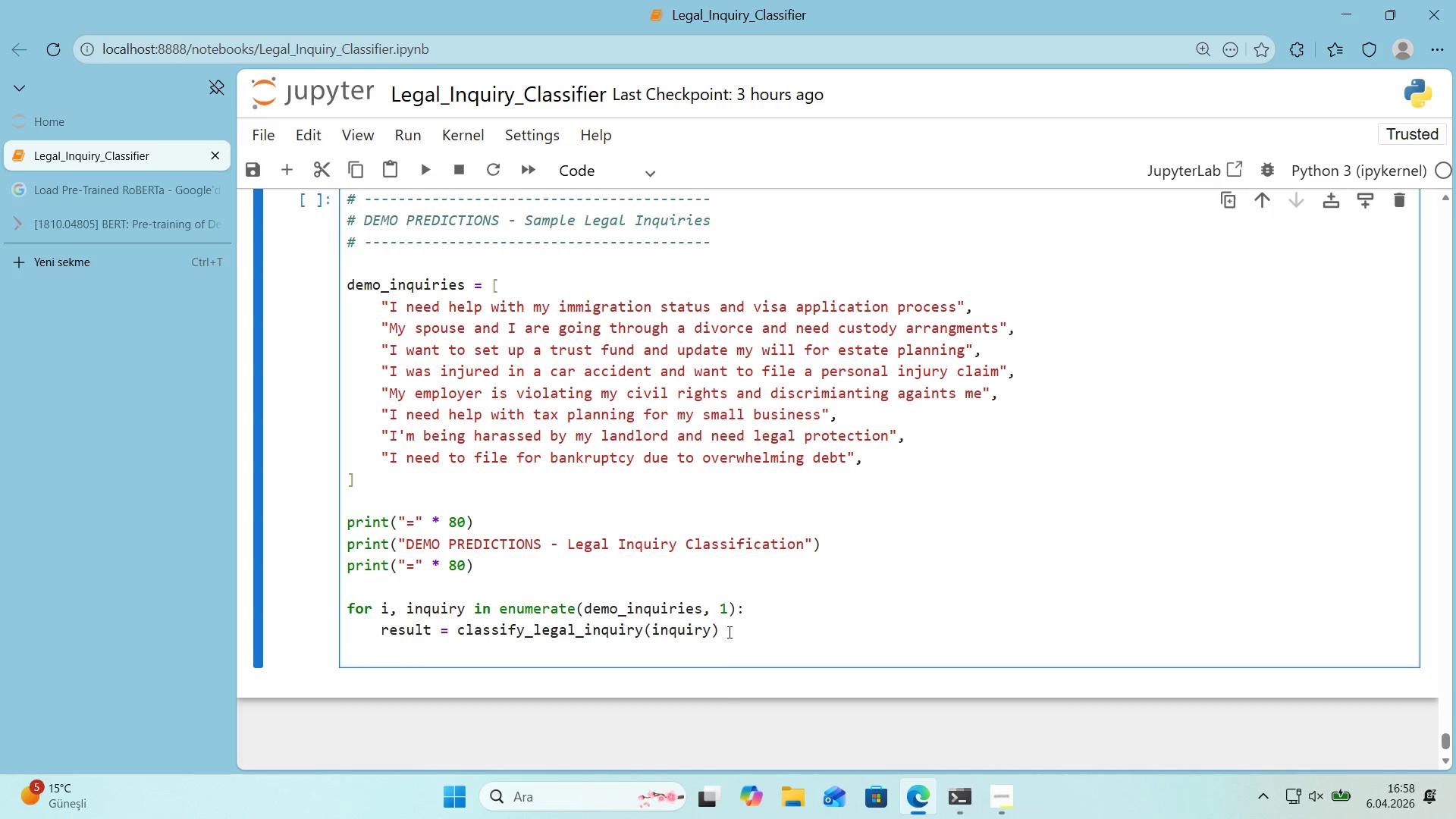 
type(route ) ``)
 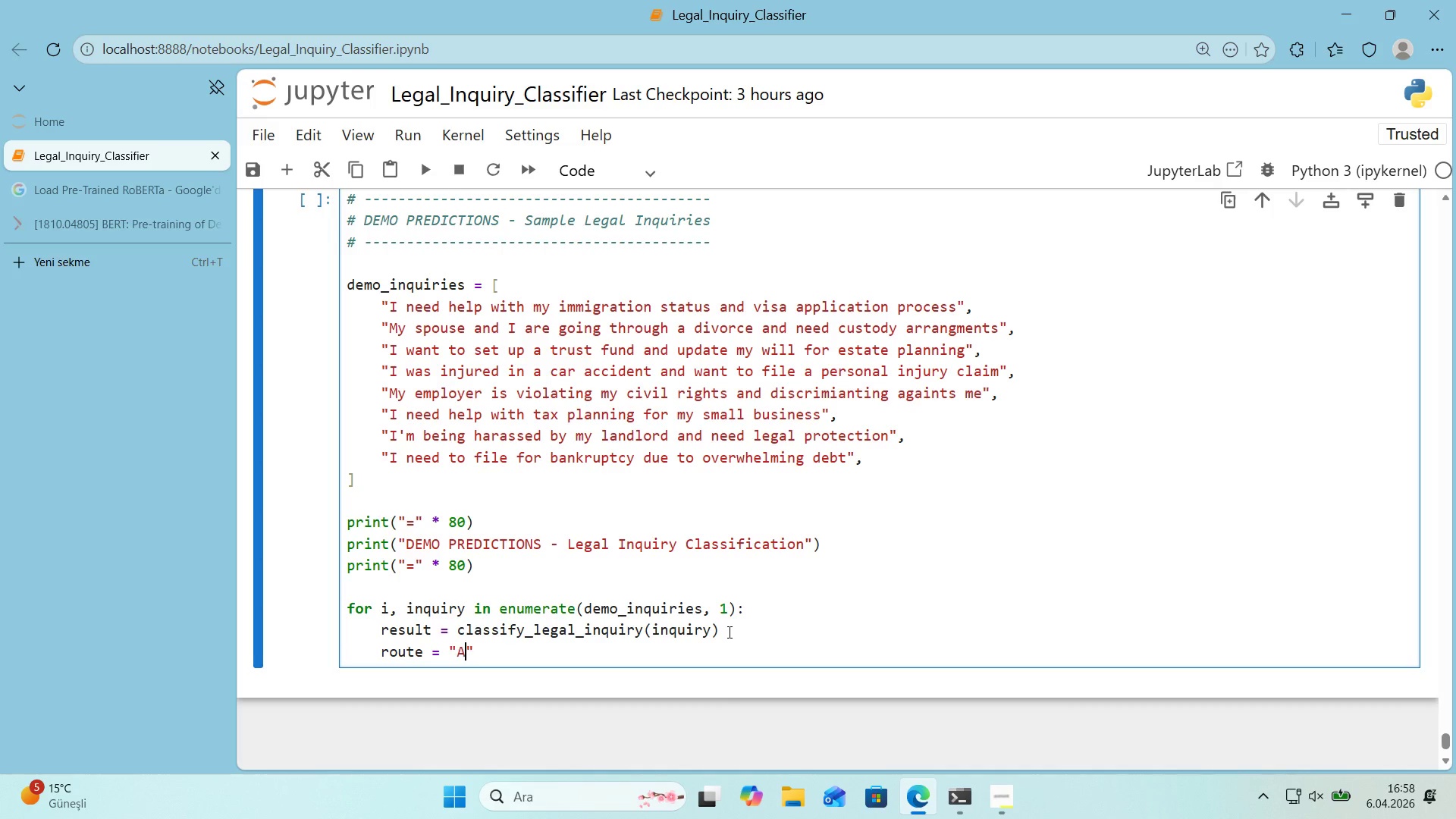 
 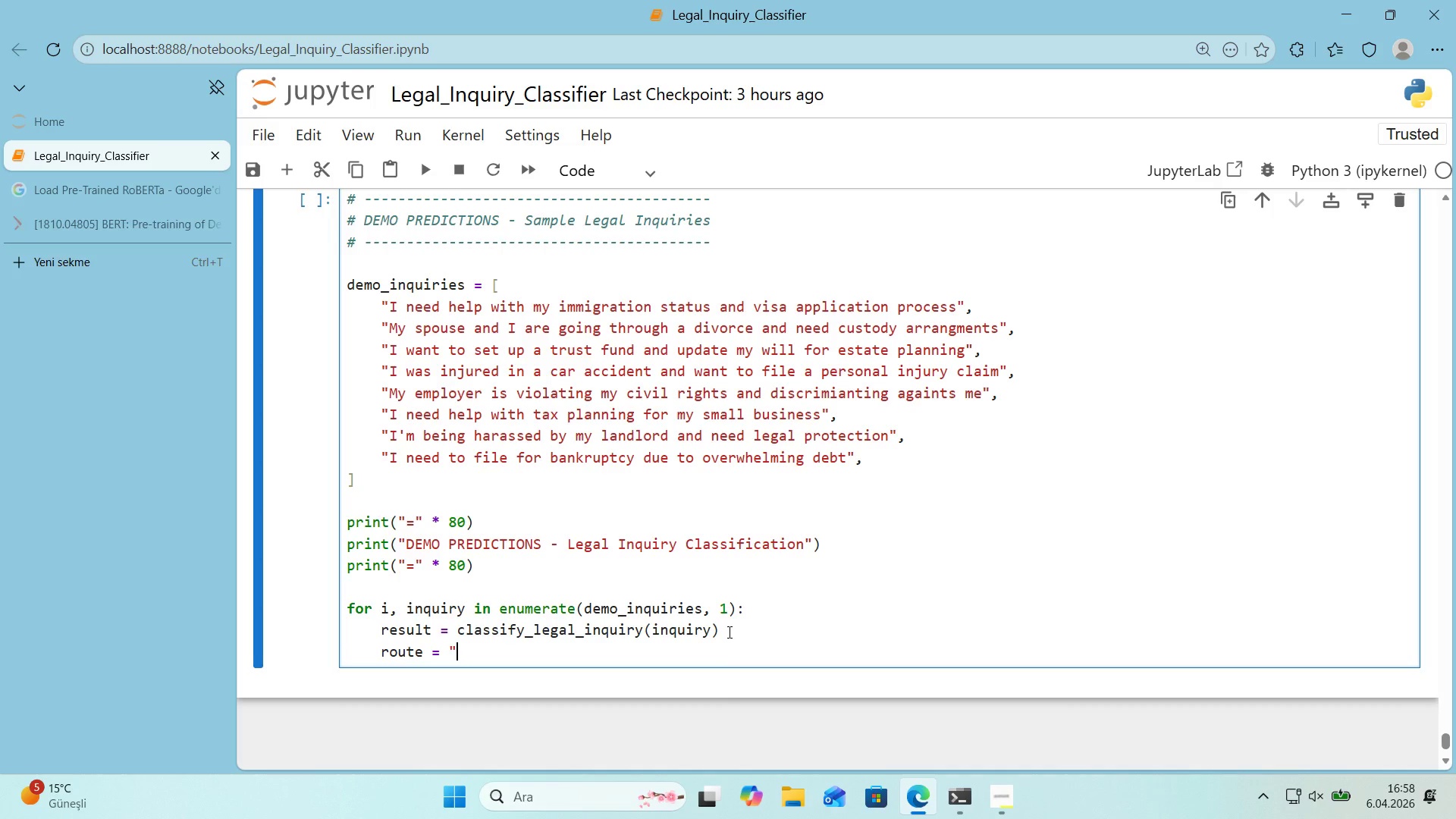 
key(ArrowLeft)
 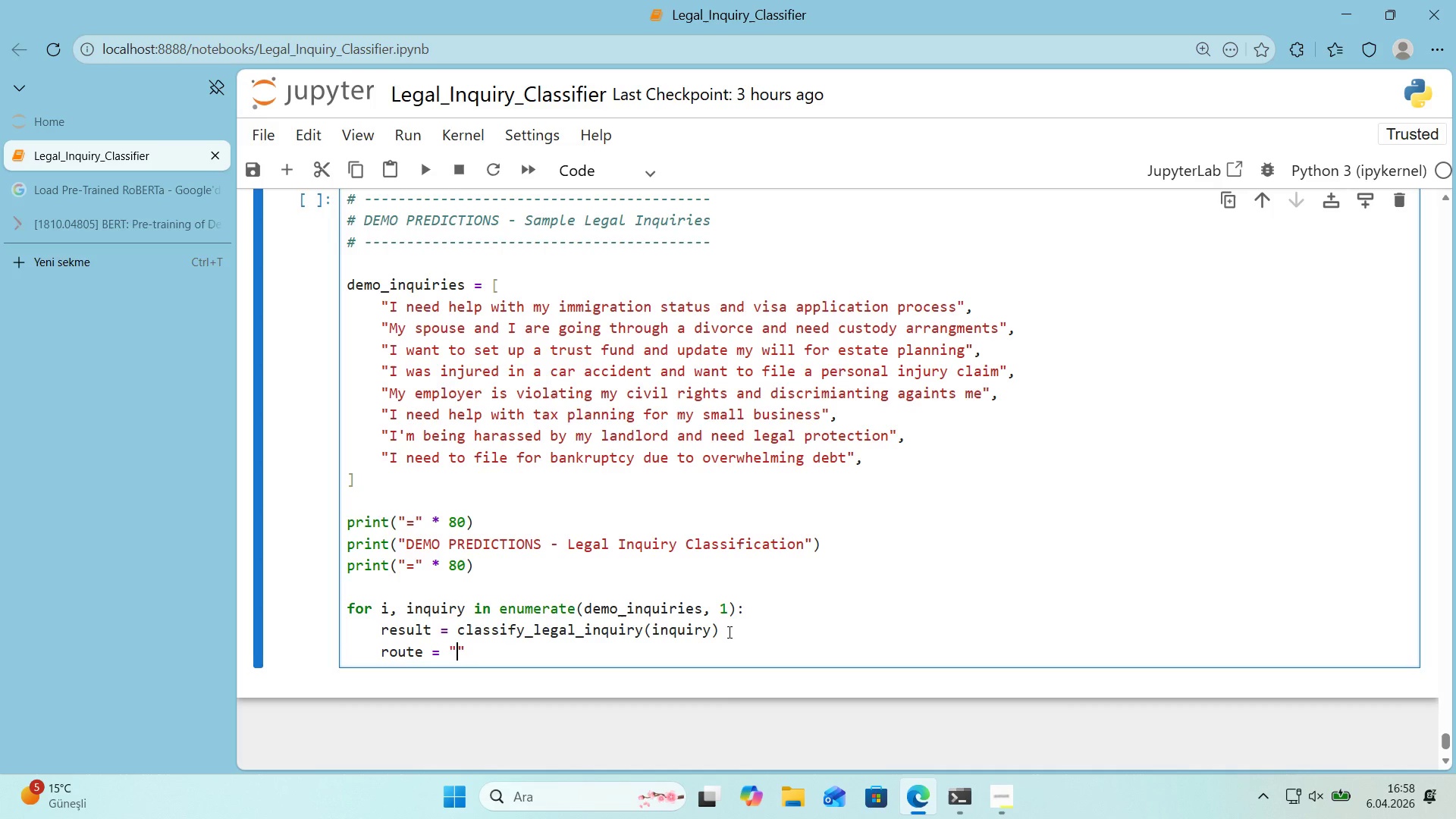 
type(AUTO-ROUTE)
 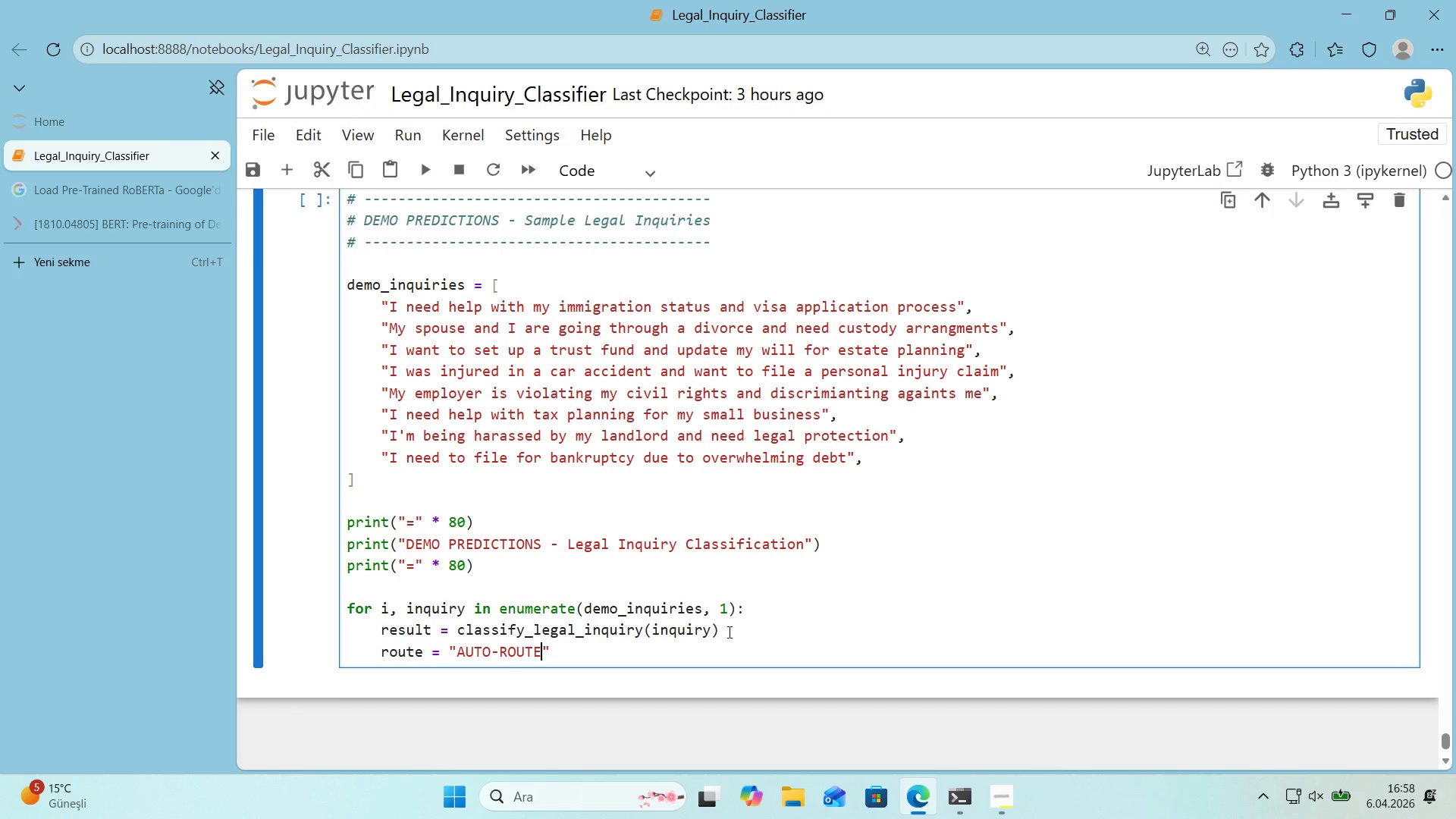 
key(ArrowRight)
 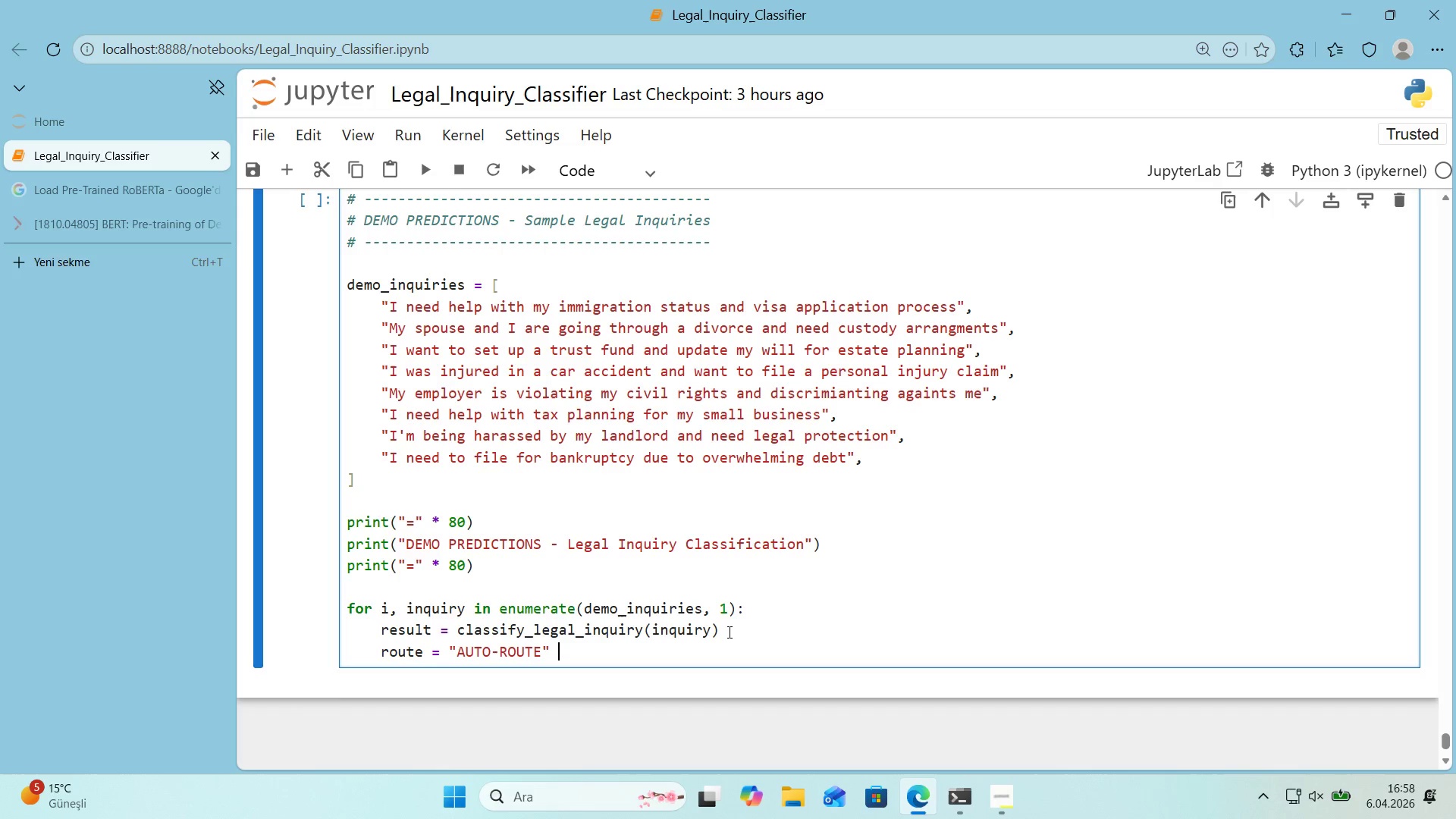 
type( 'f result)
 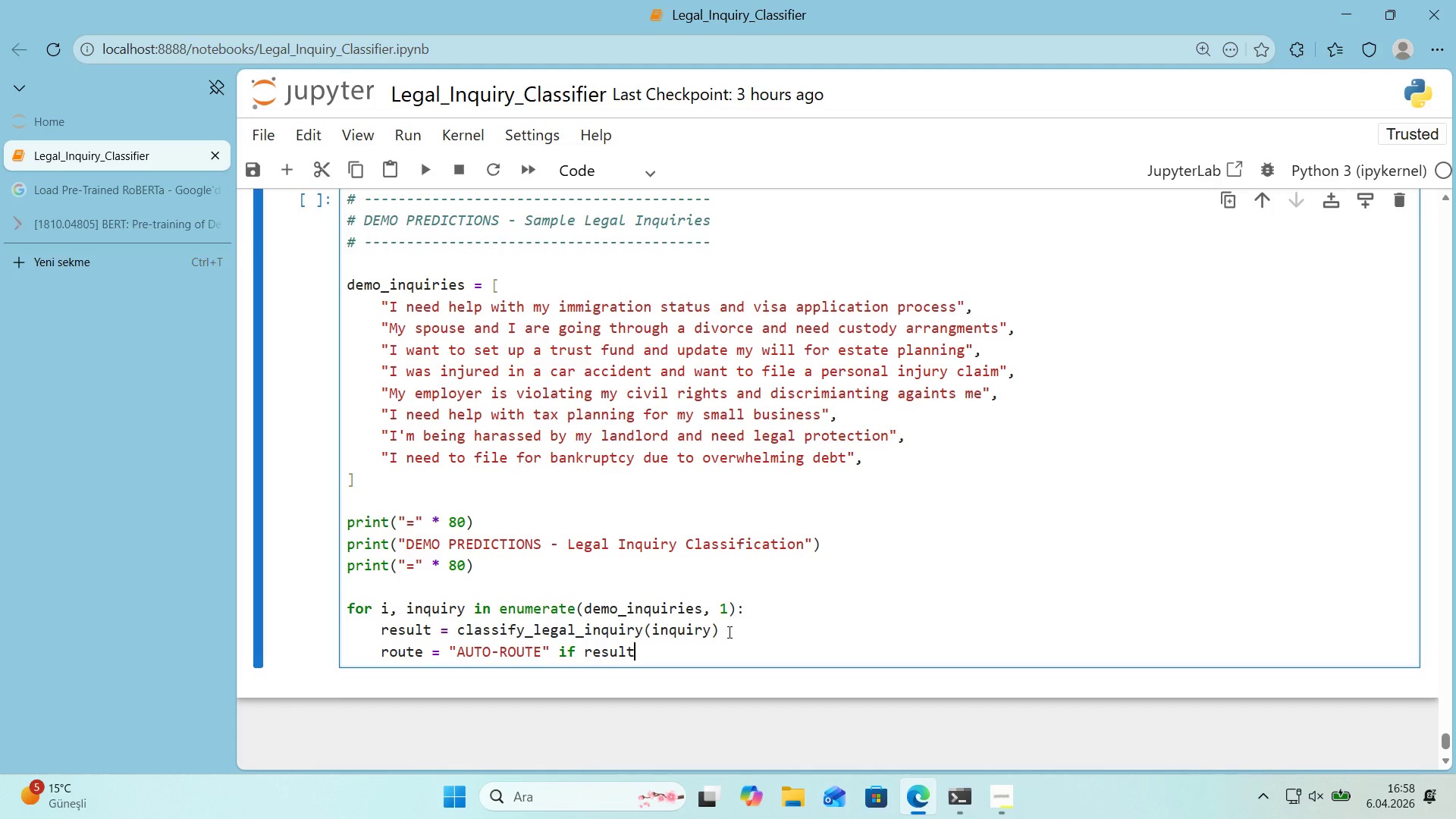 
key(Alt+Control+8)
 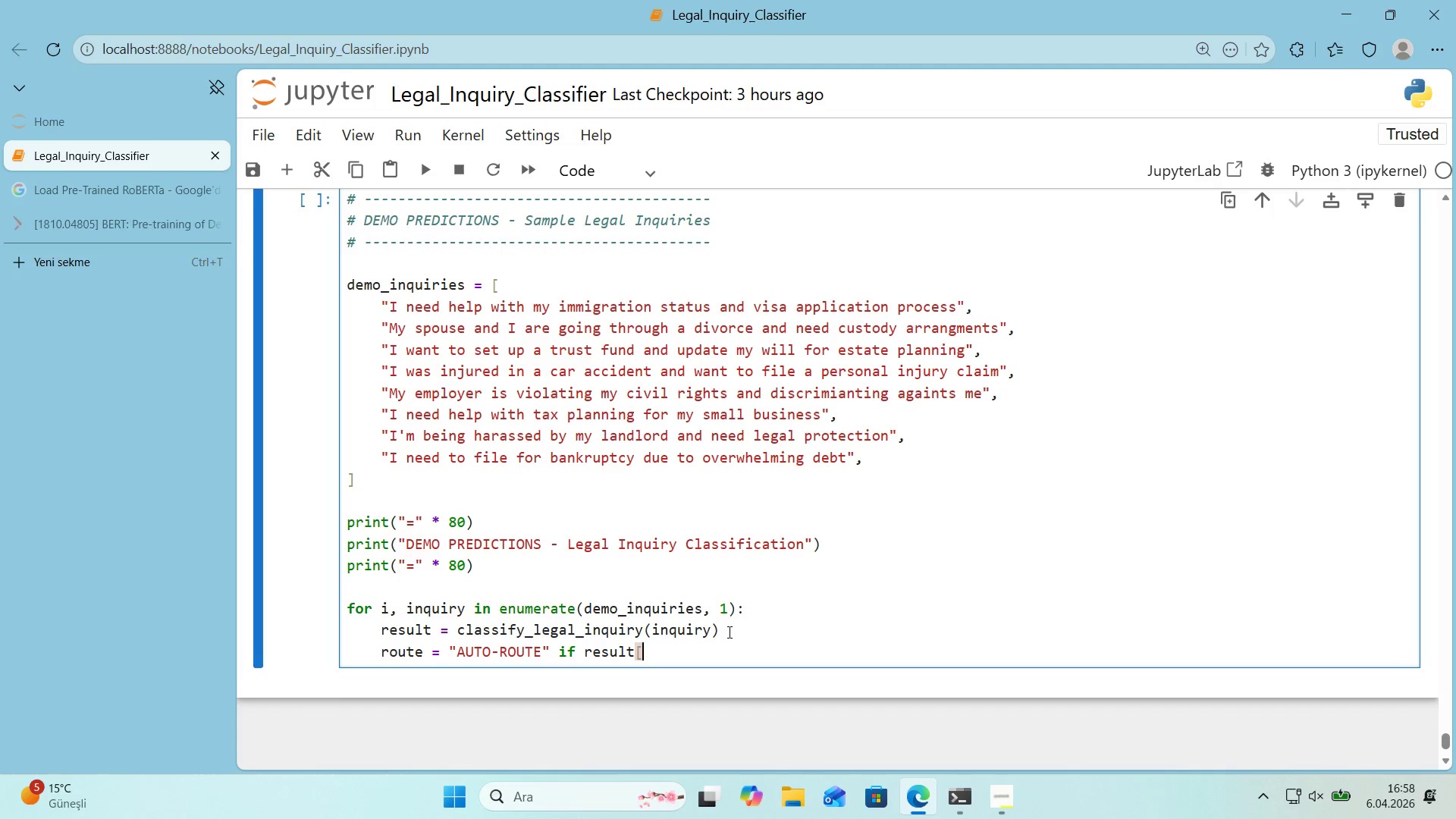 
key(Alt+Control+9)
 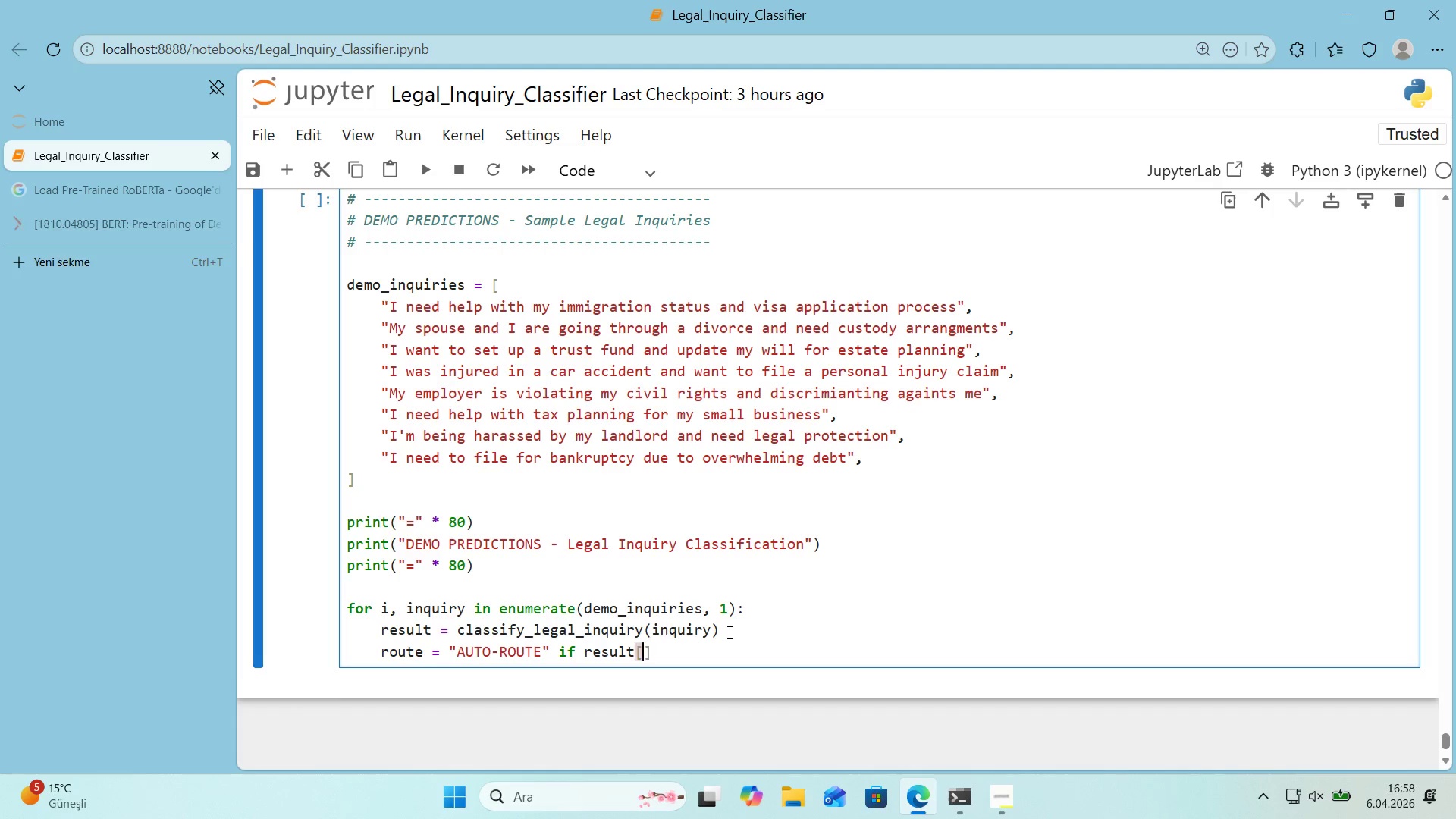 
key(ArrowLeft)
 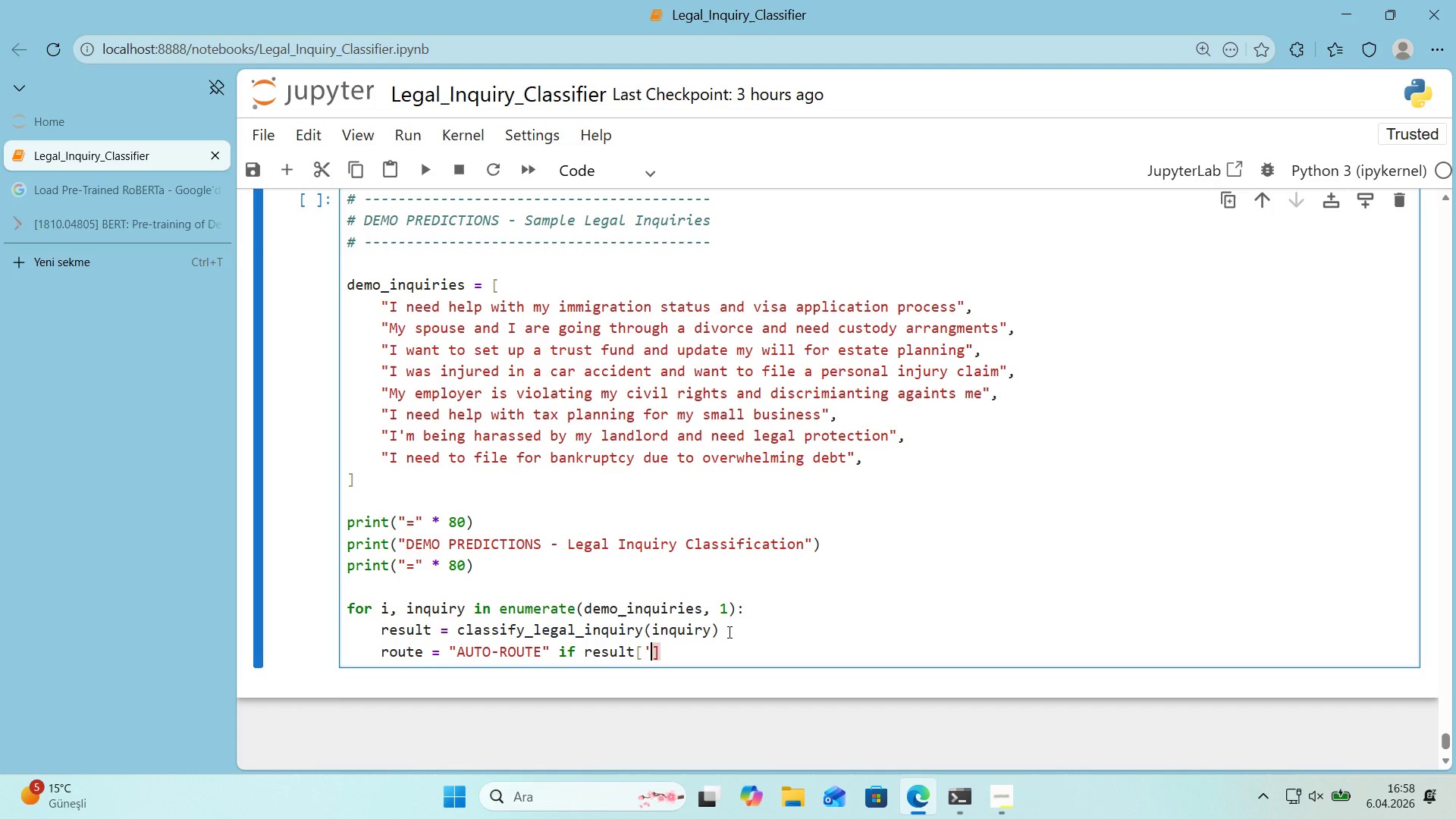 
key(Shift+ShiftRight)
 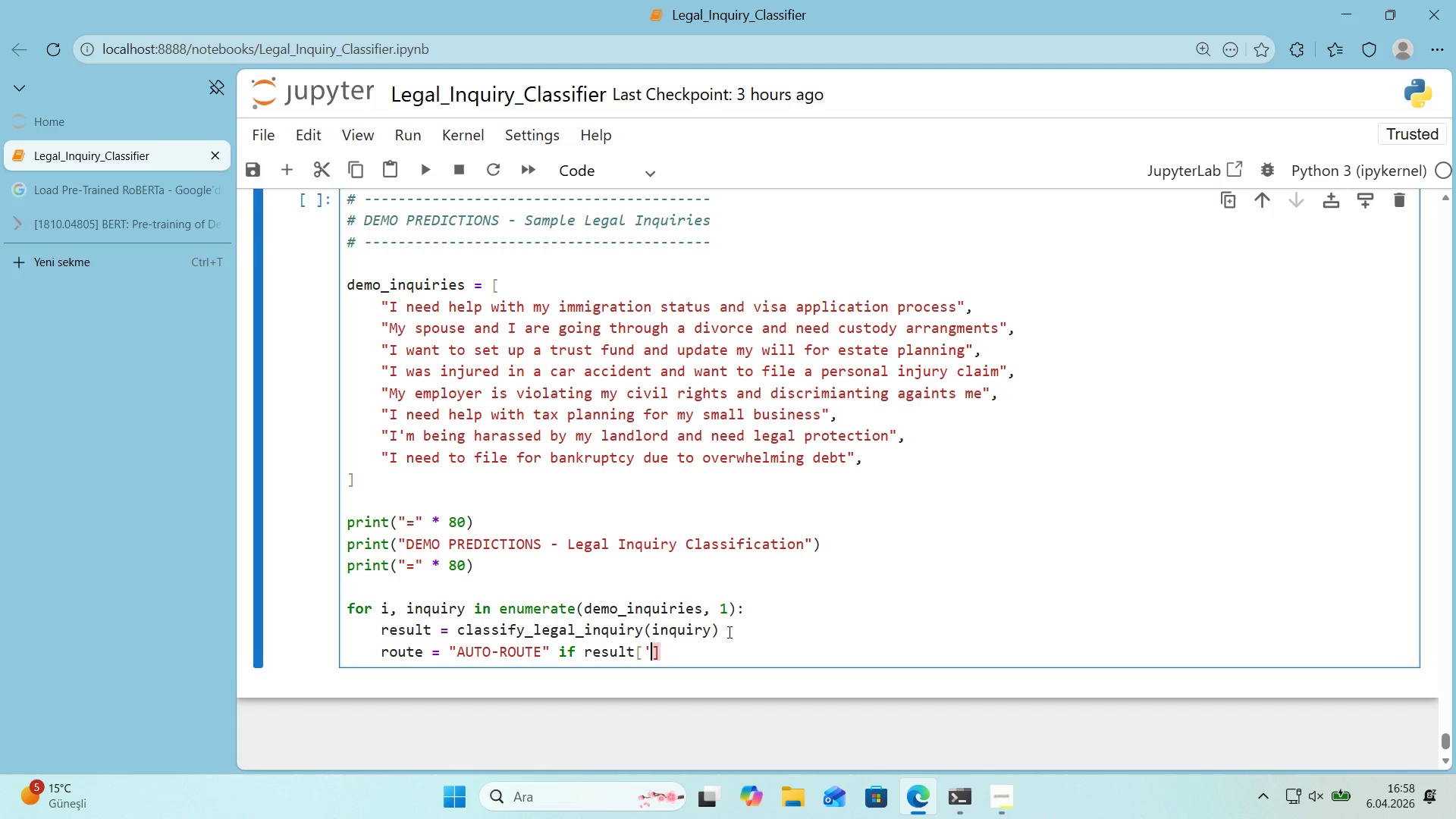 
key(Shift+2)
 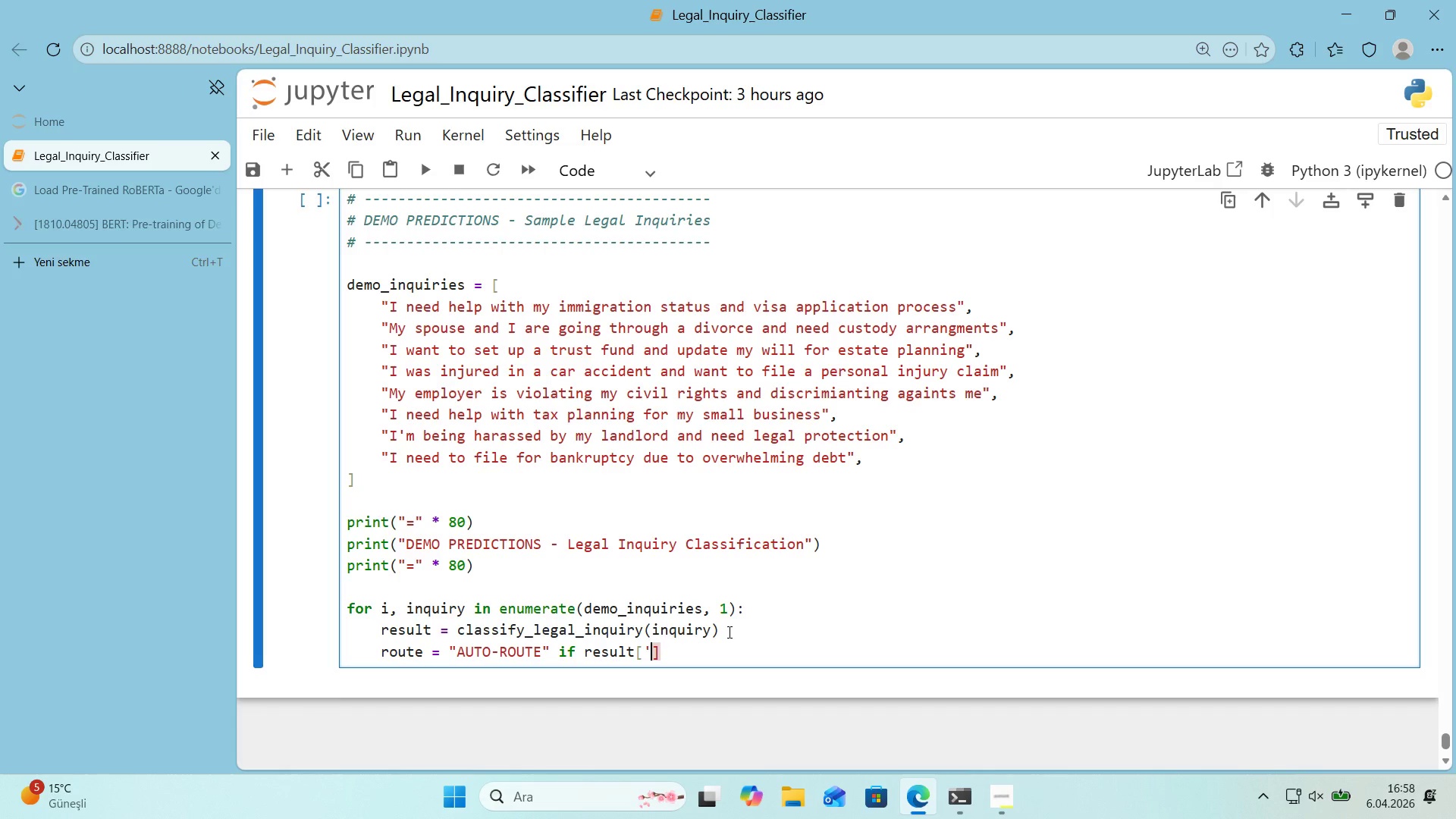 
key(Shift+ShiftRight)
 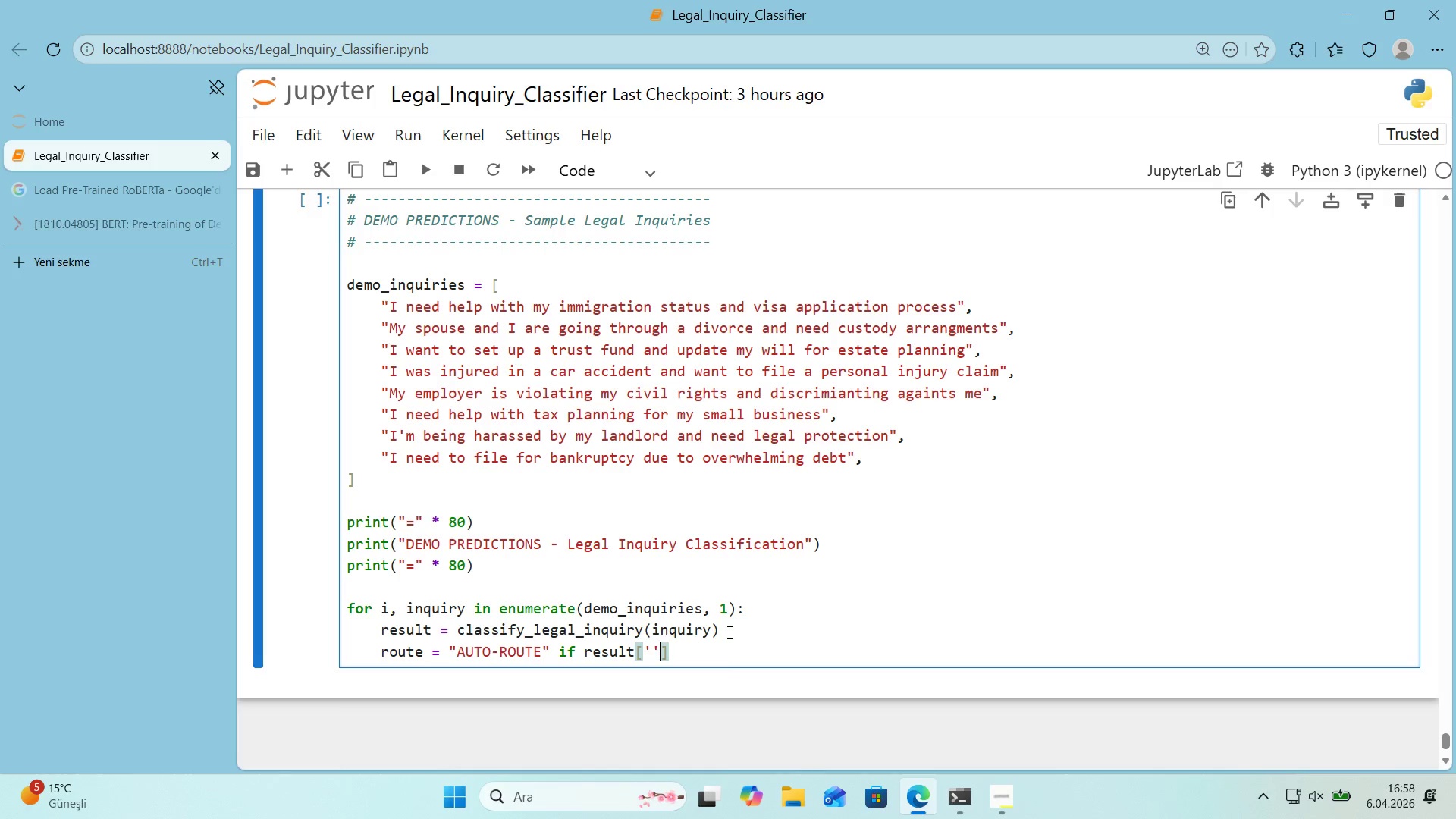 
key(Shift+2)
 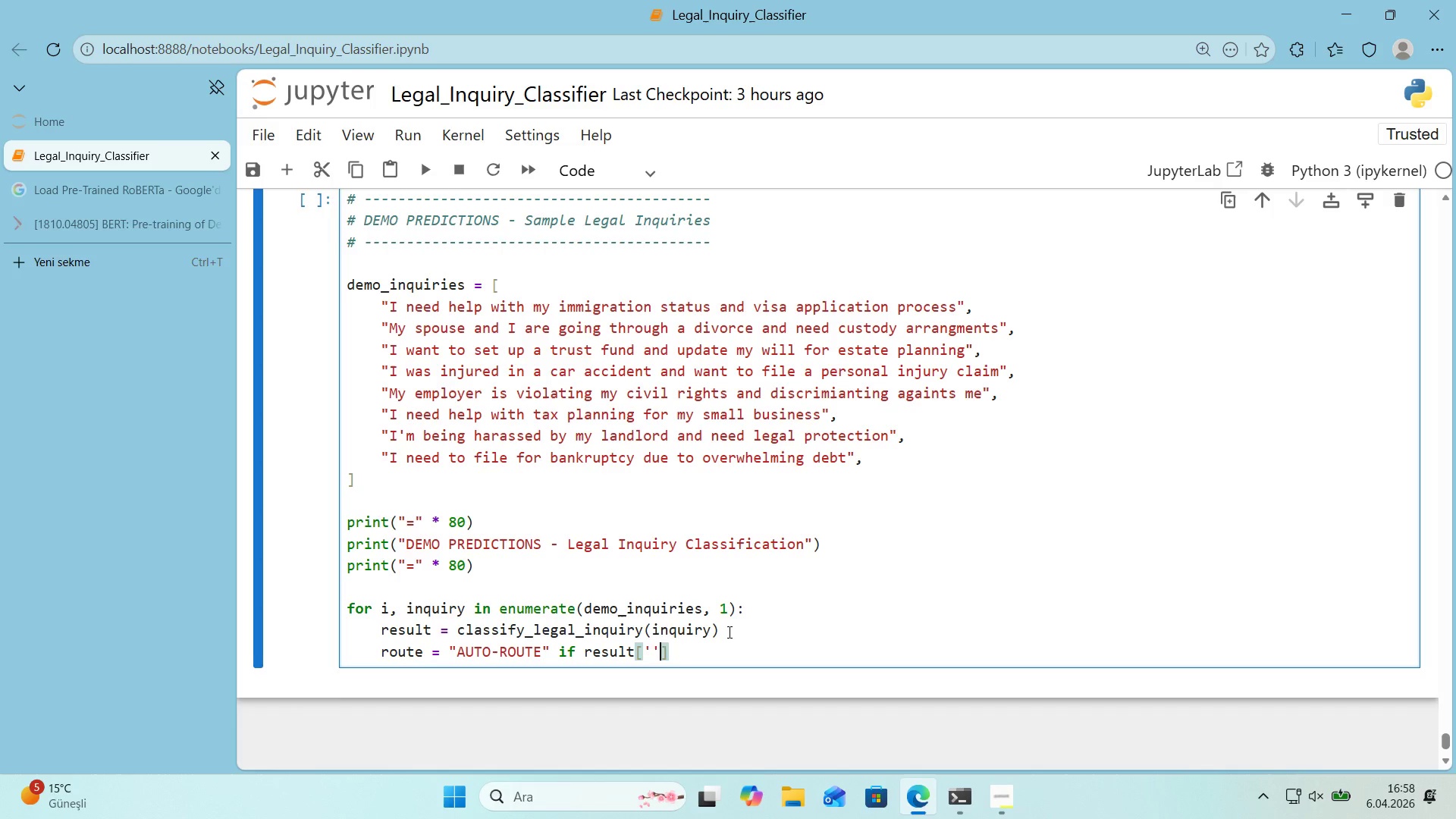 
key(ArrowLeft)
 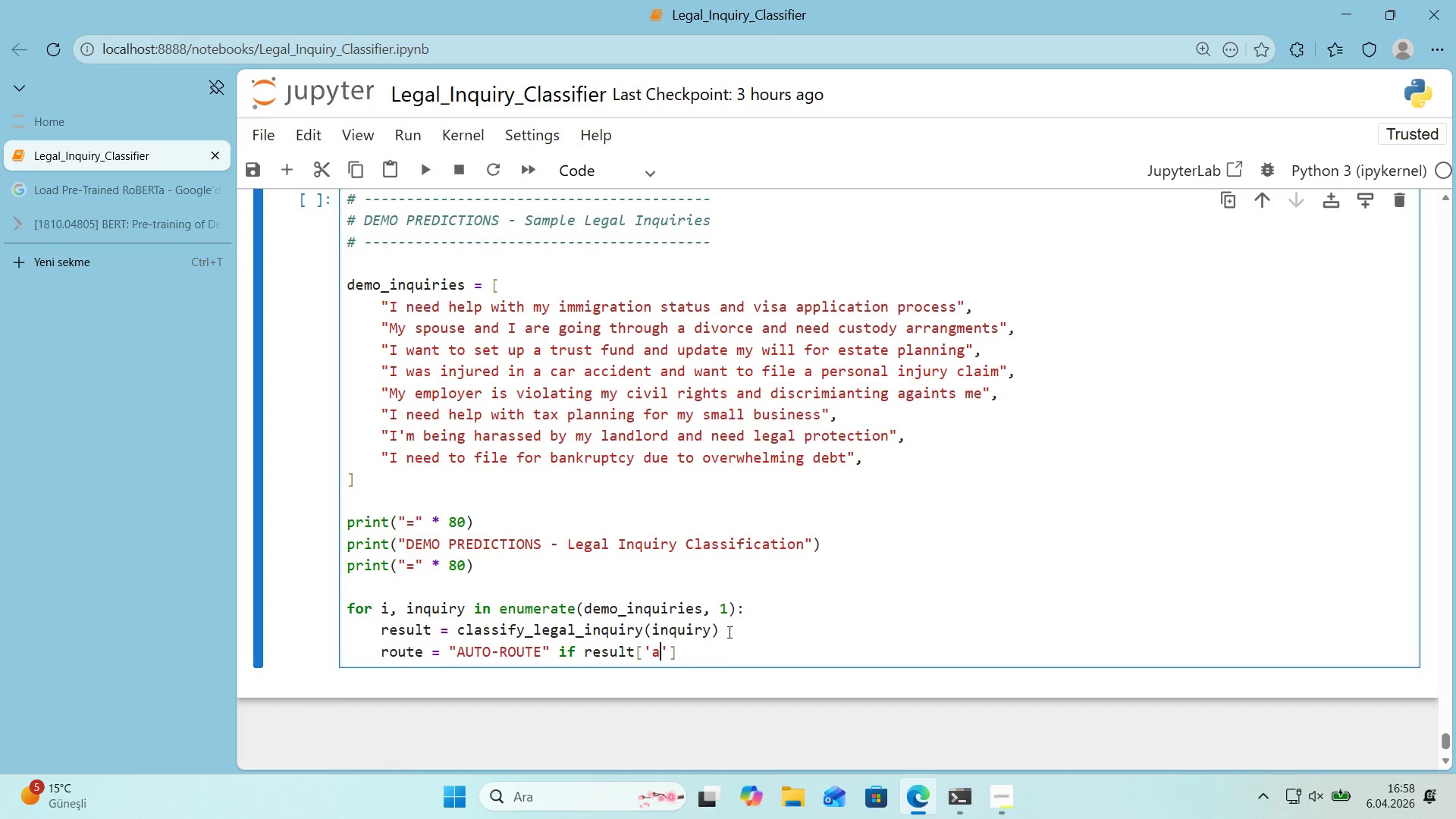 
type(auto-route)
 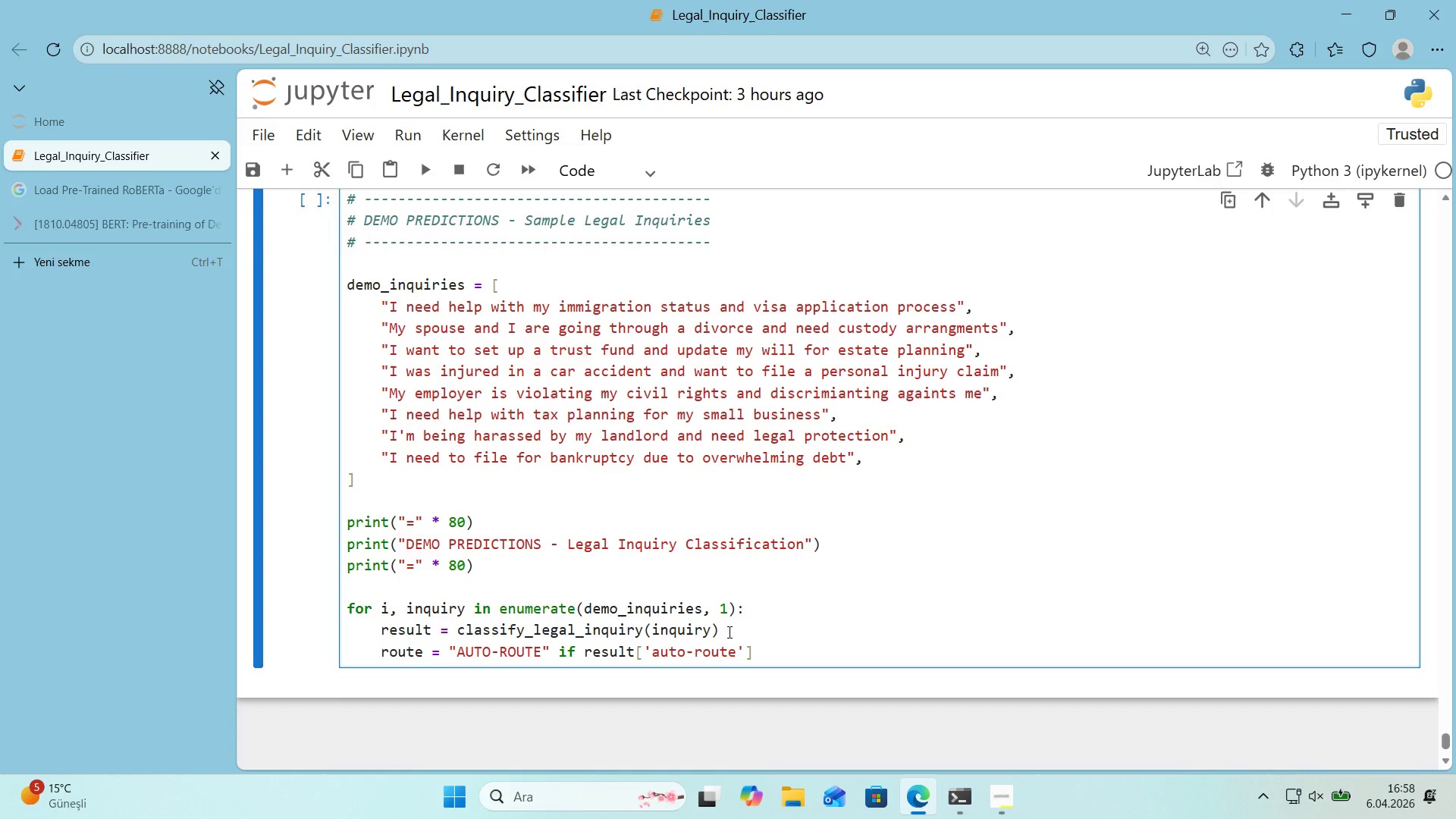 
key(ArrowRight)
 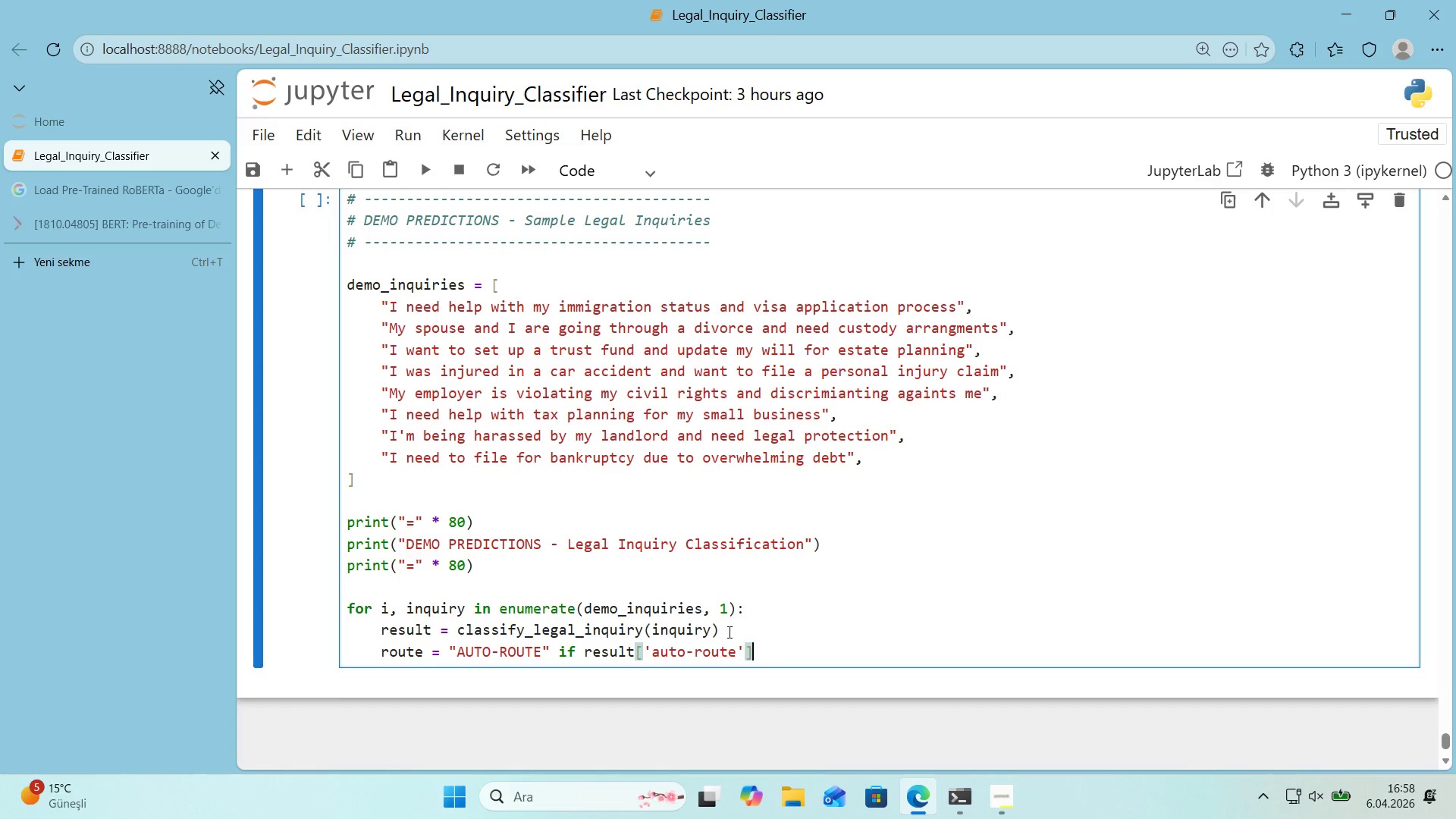 
key(ArrowRight)
 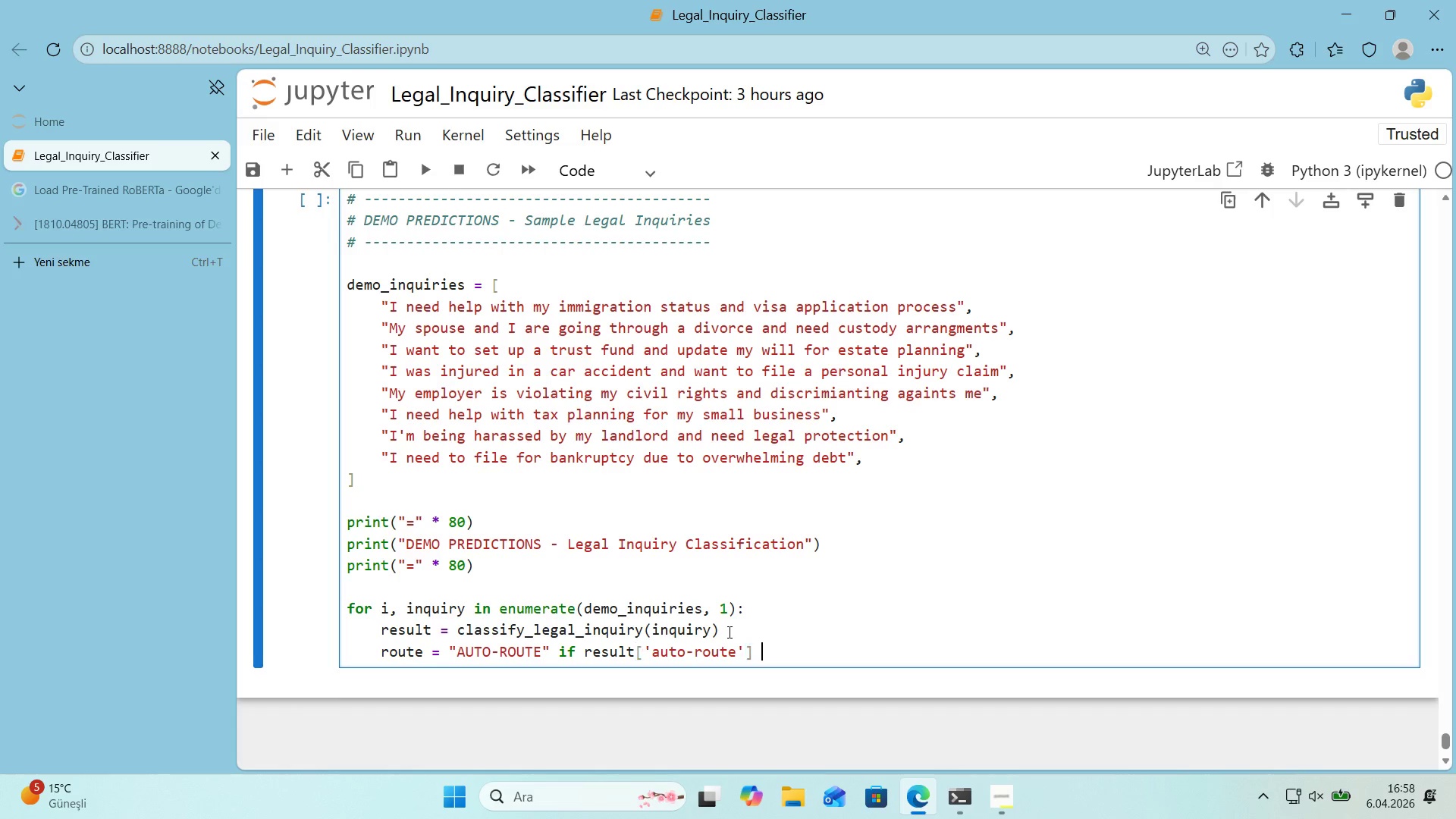 
type( else ``)
 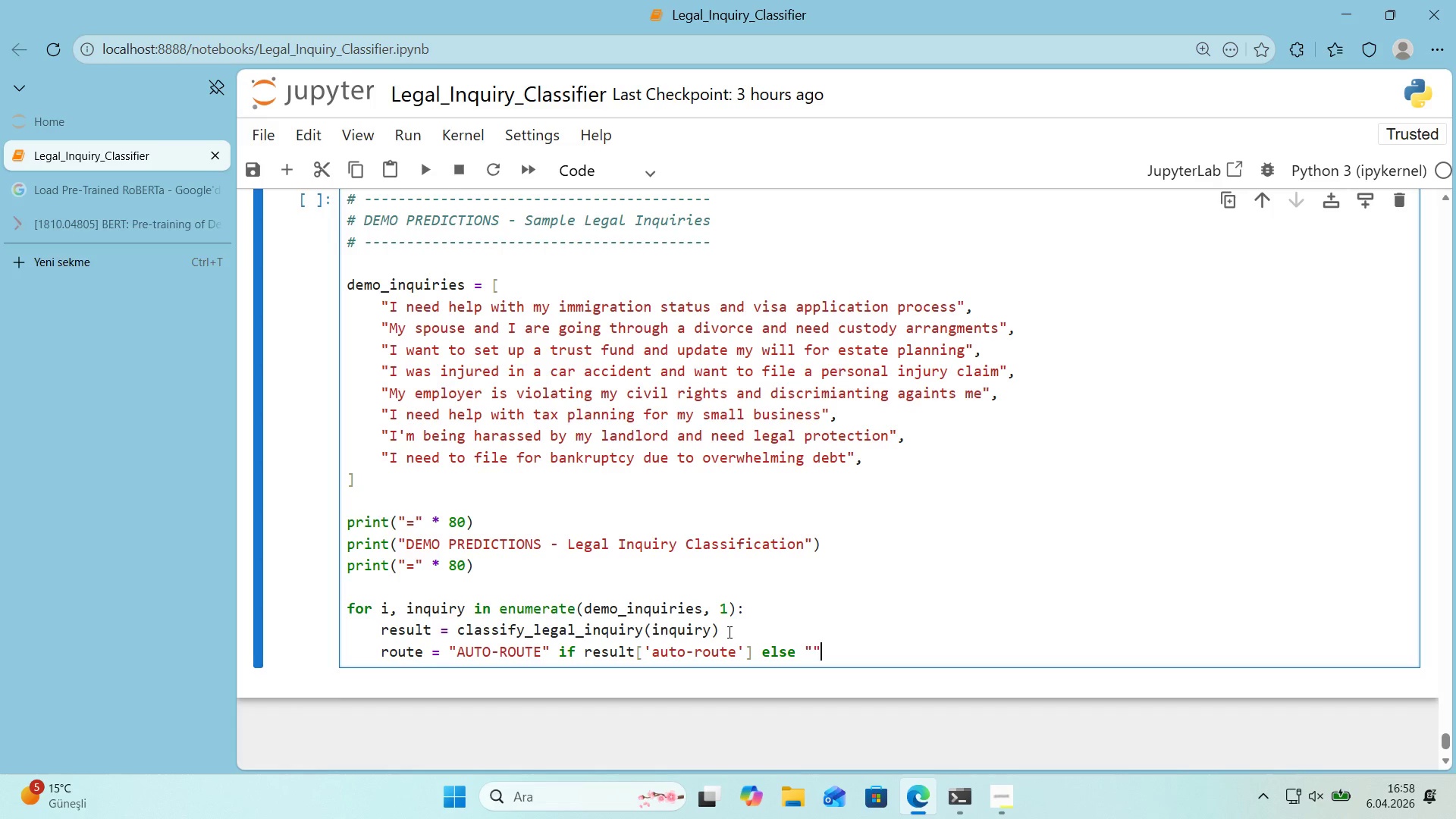 
key(ArrowLeft)
 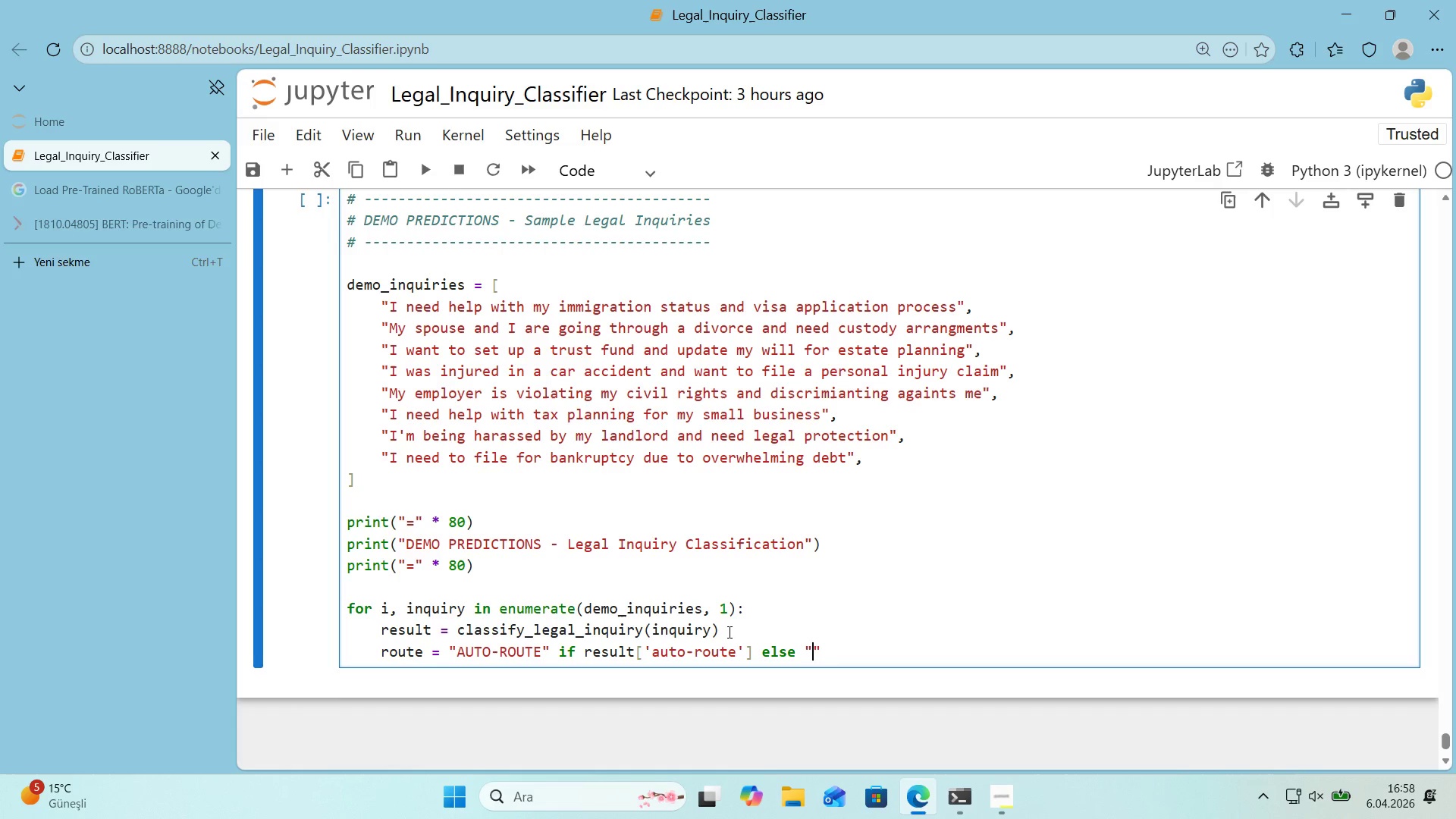 
type(MANUL)
key(Backspace)
type(AL Re)
key(Backspace)
type(EVIEW)
 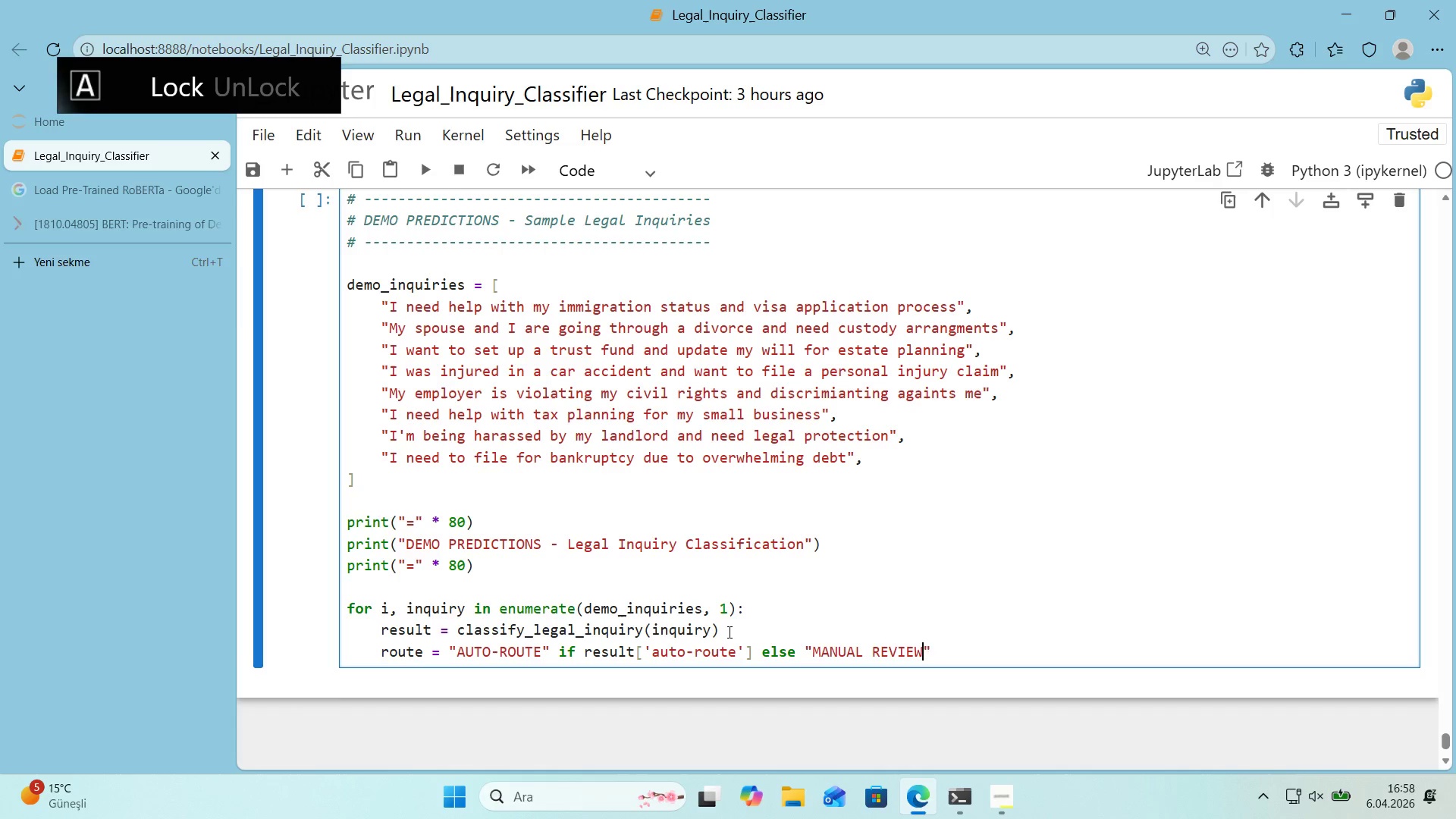 
key(ArrowRight)
 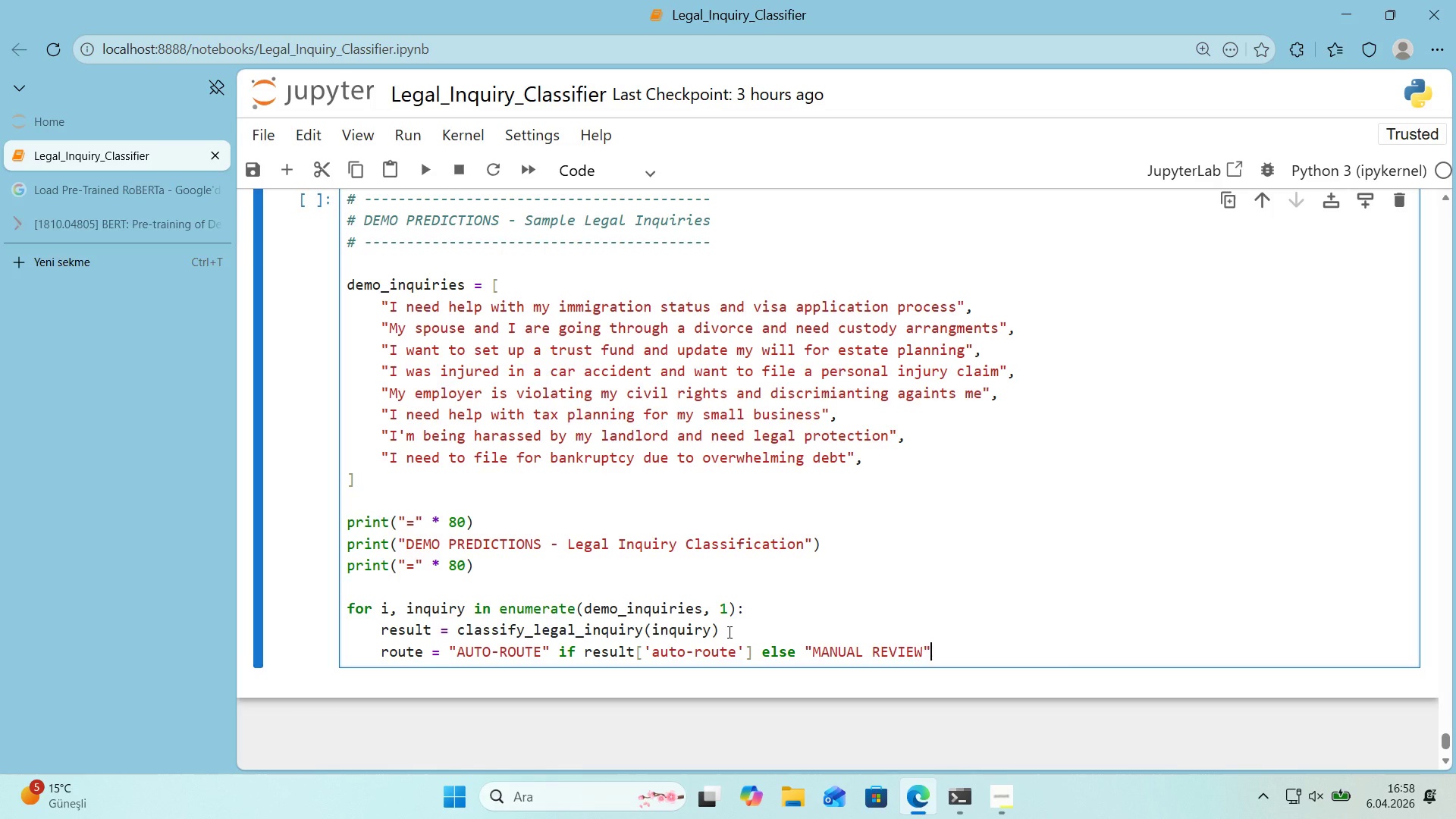 
wait(6.98)
 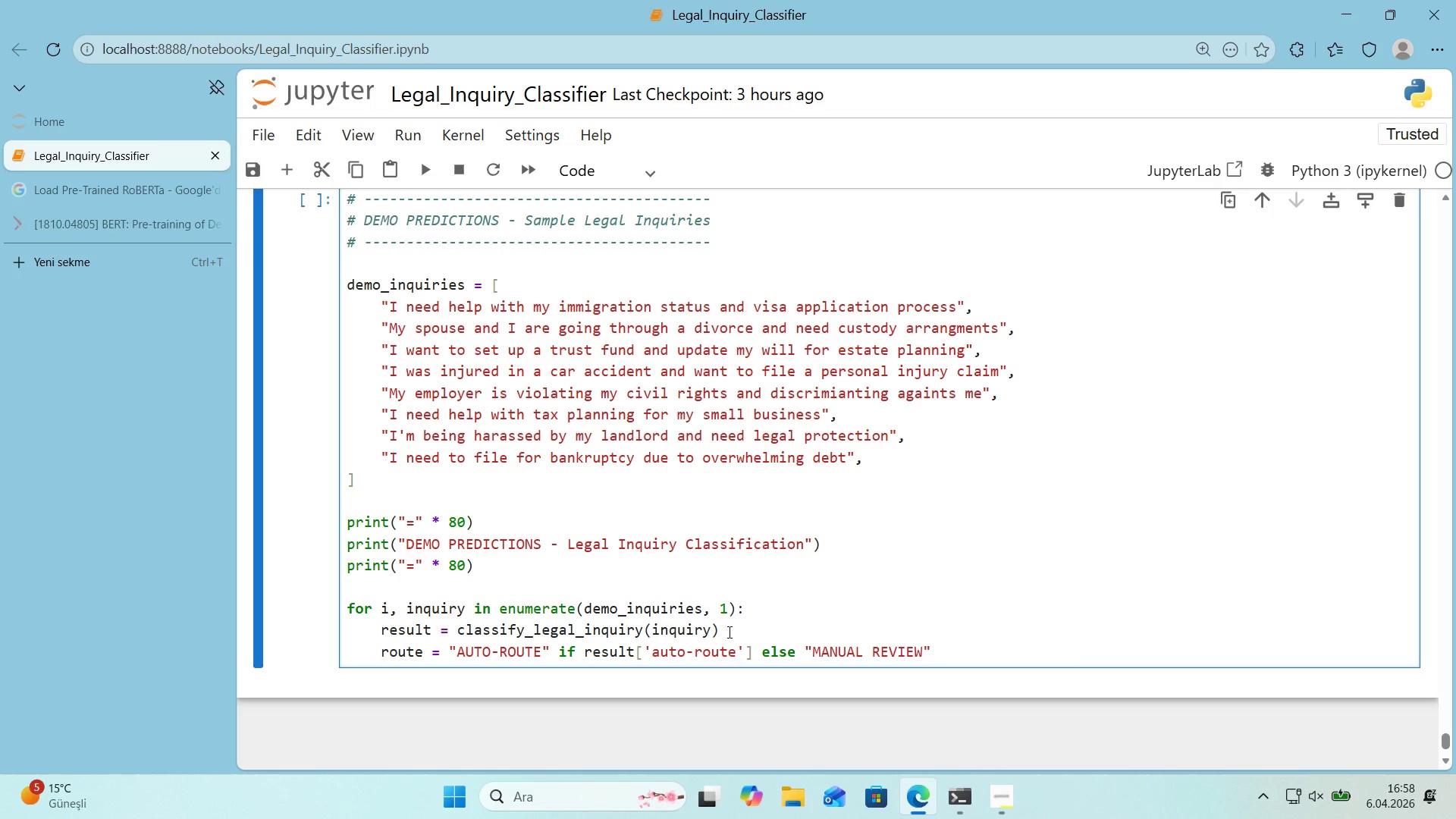 
key(Enter)
 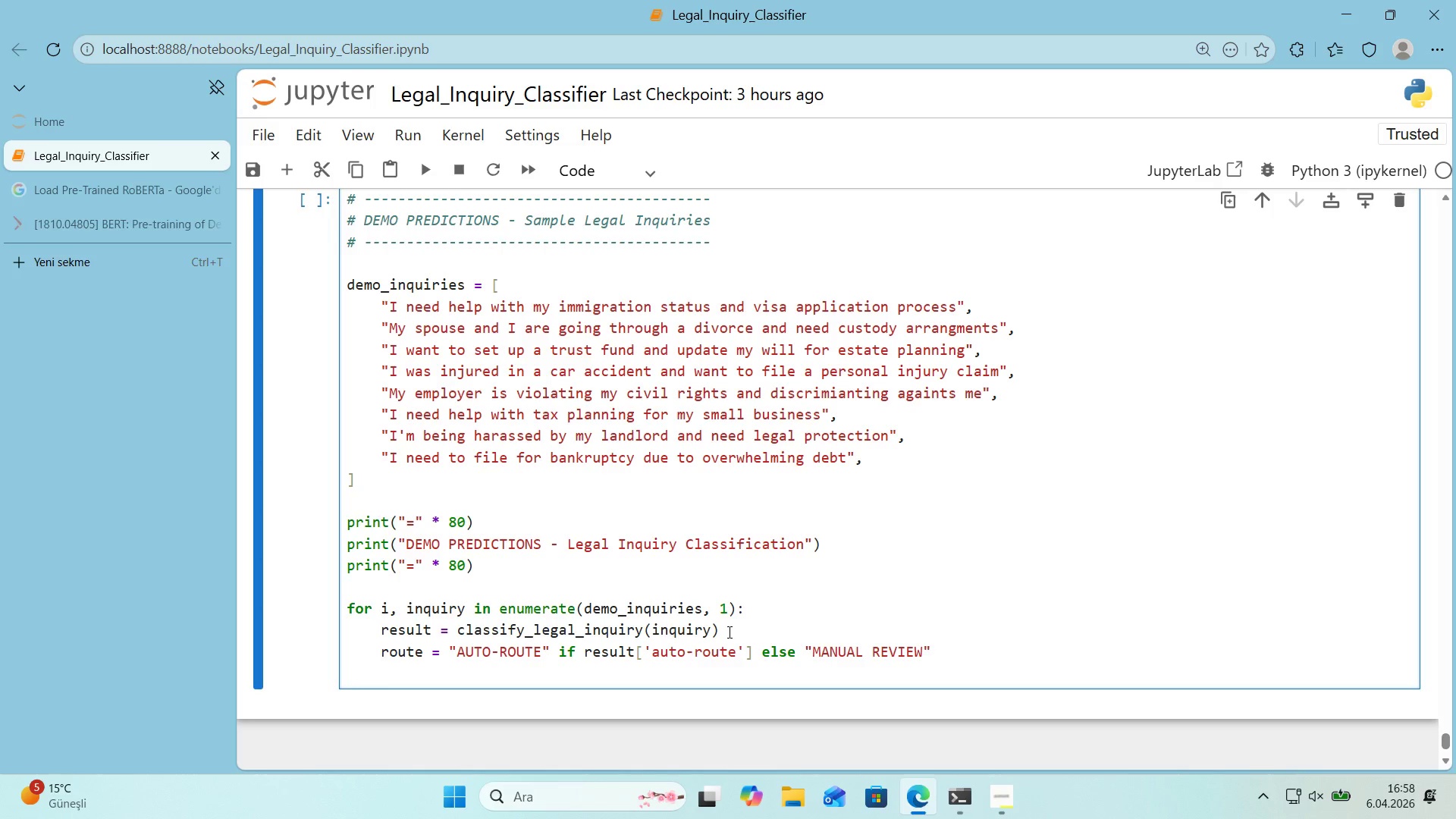 
type(PR'NT)
key(Backspace)
key(Backspace)
key(Backspace)
key(Backspace)
key(Backspace)
type(pr'ny)
key(Backspace)
type(t*()
 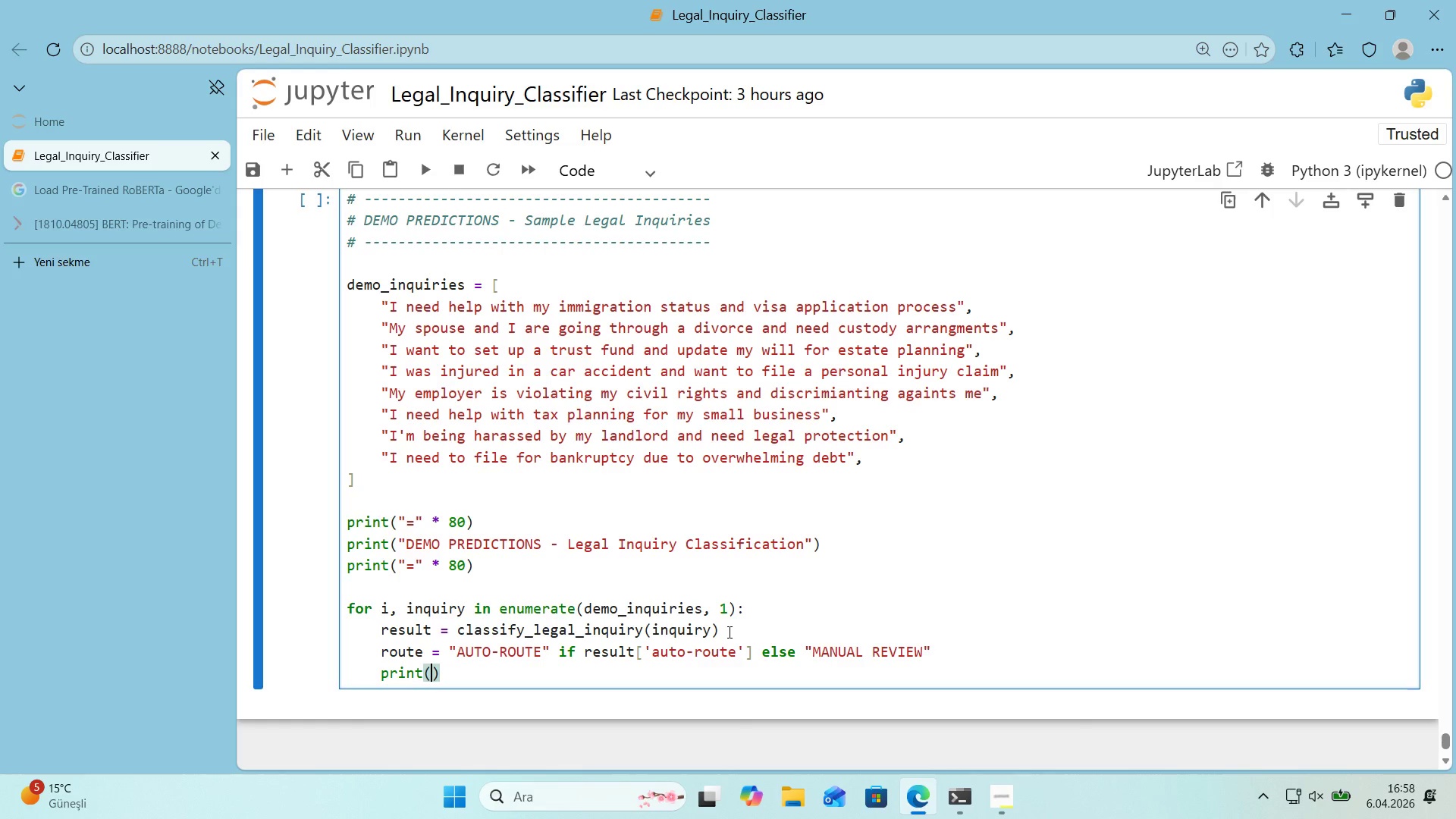 
 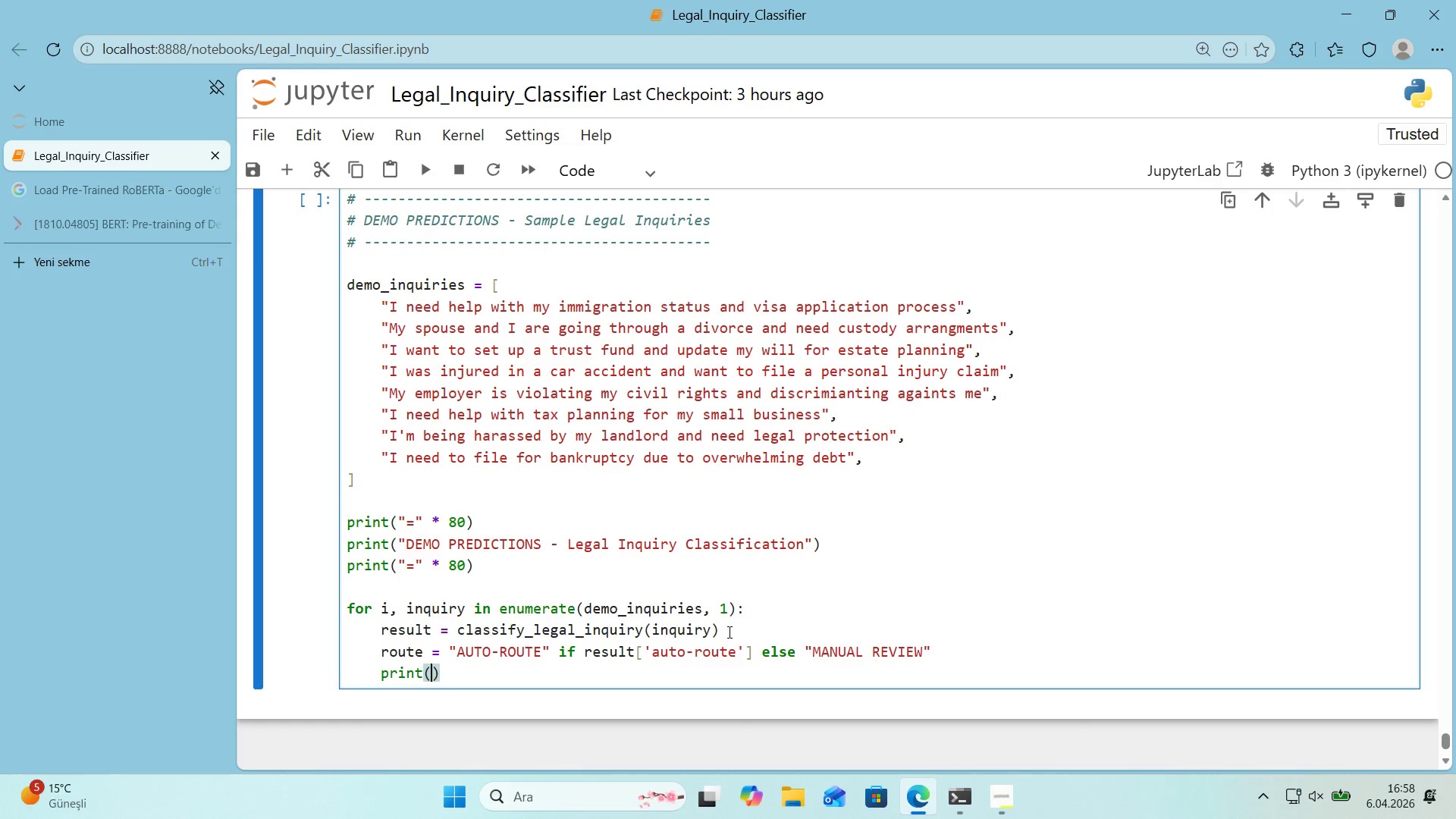 
key(ArrowLeft)
 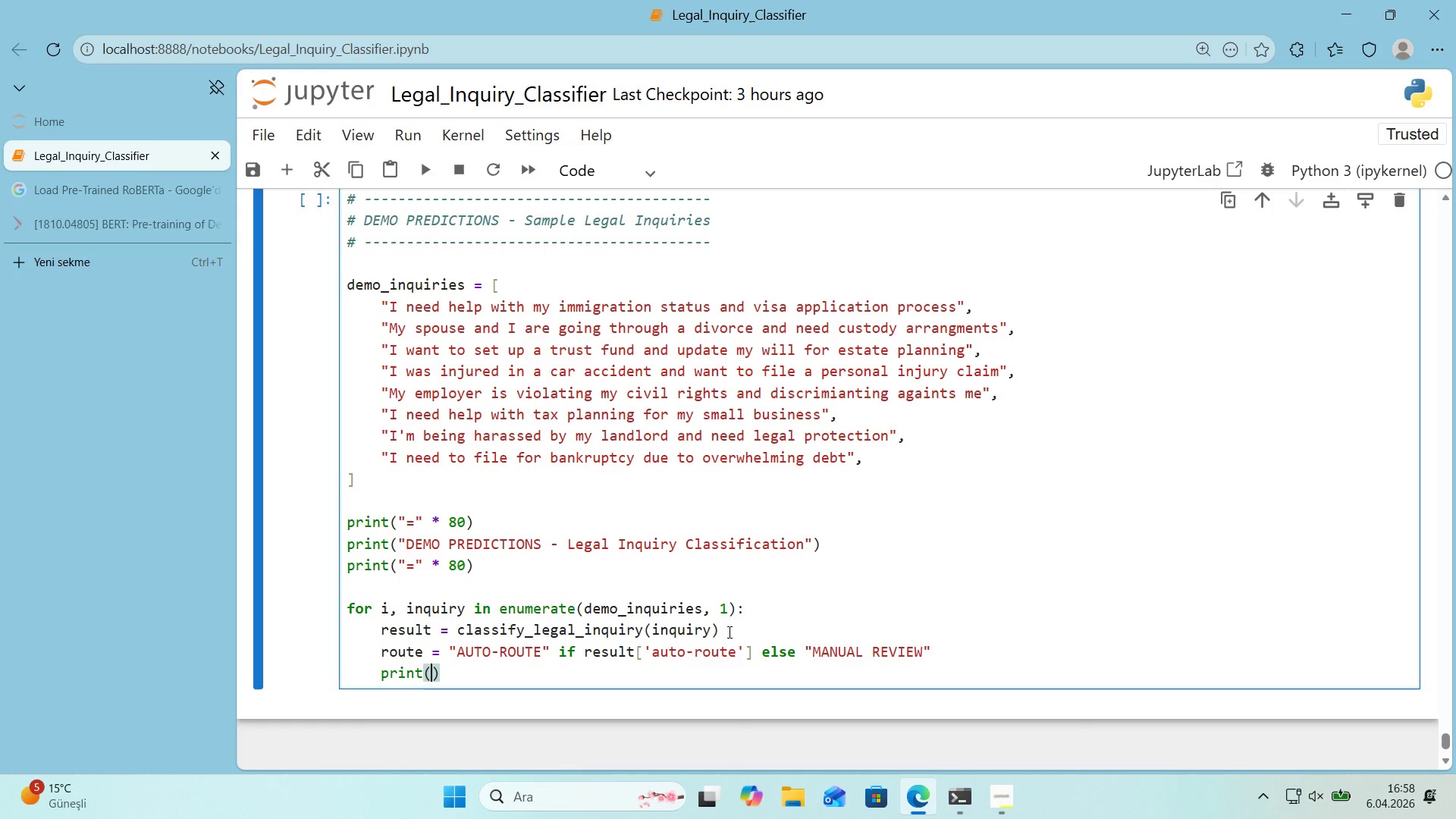 
key(D)
 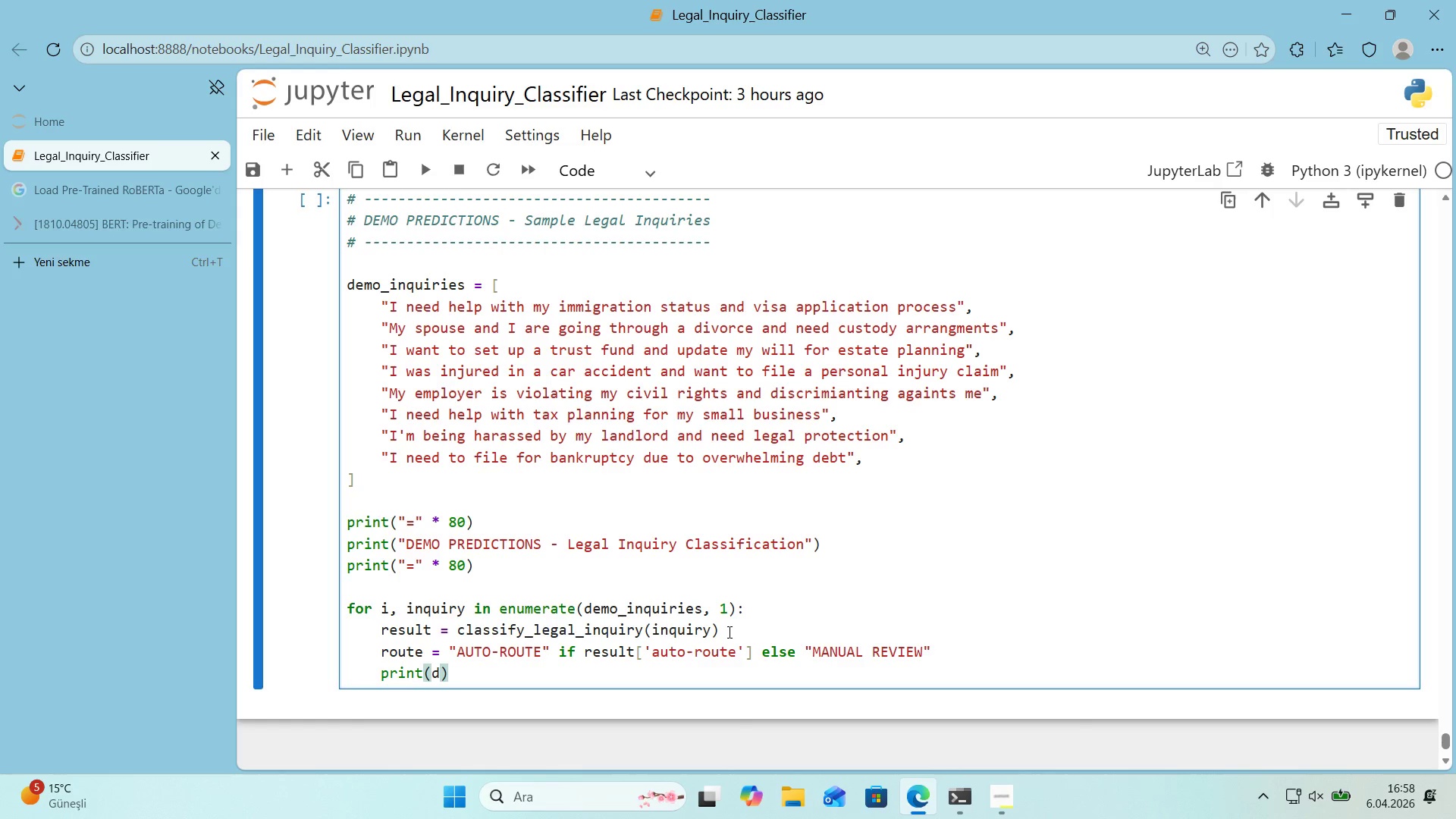 
key(Backspace)
 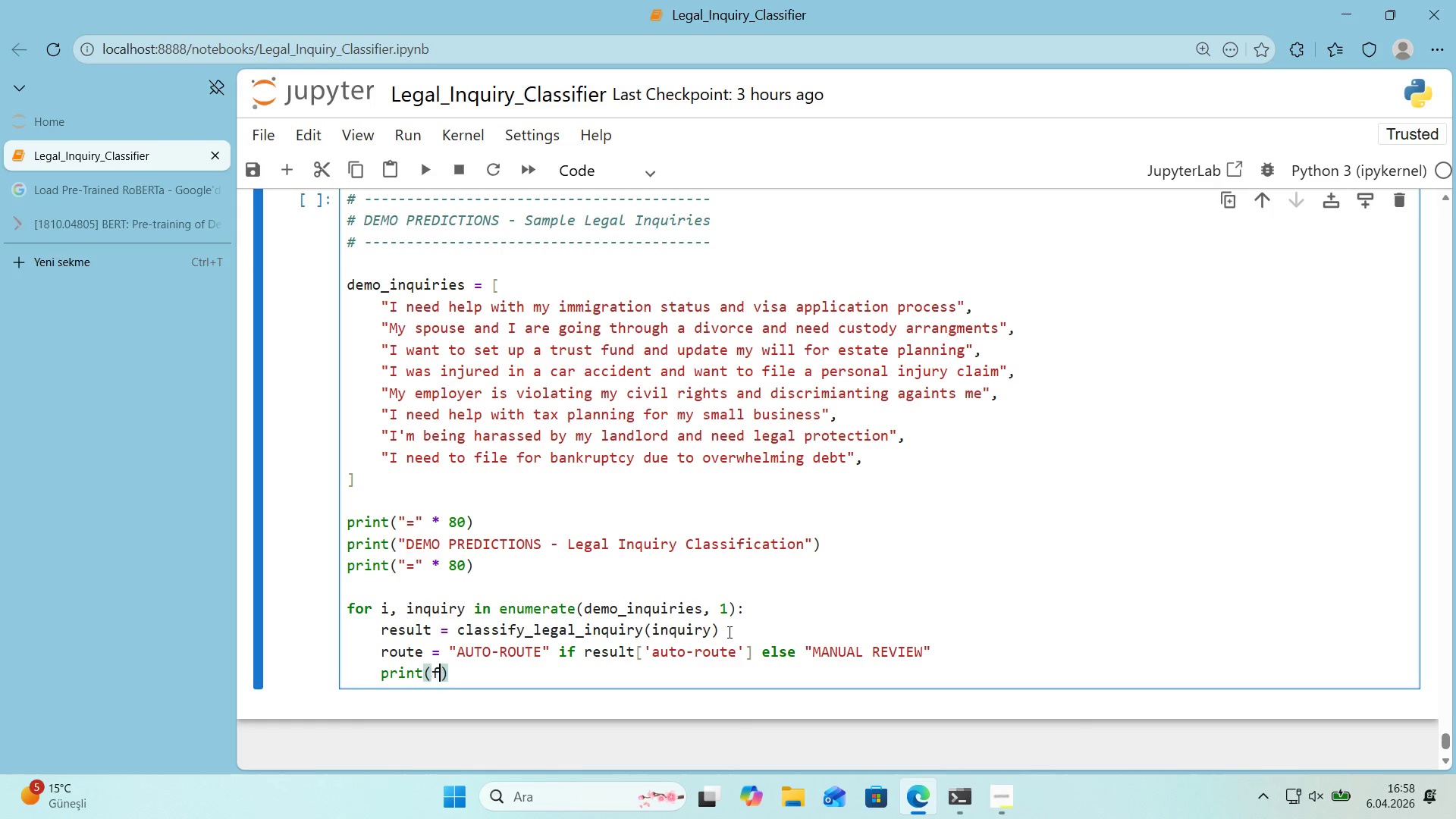 
key(F)
 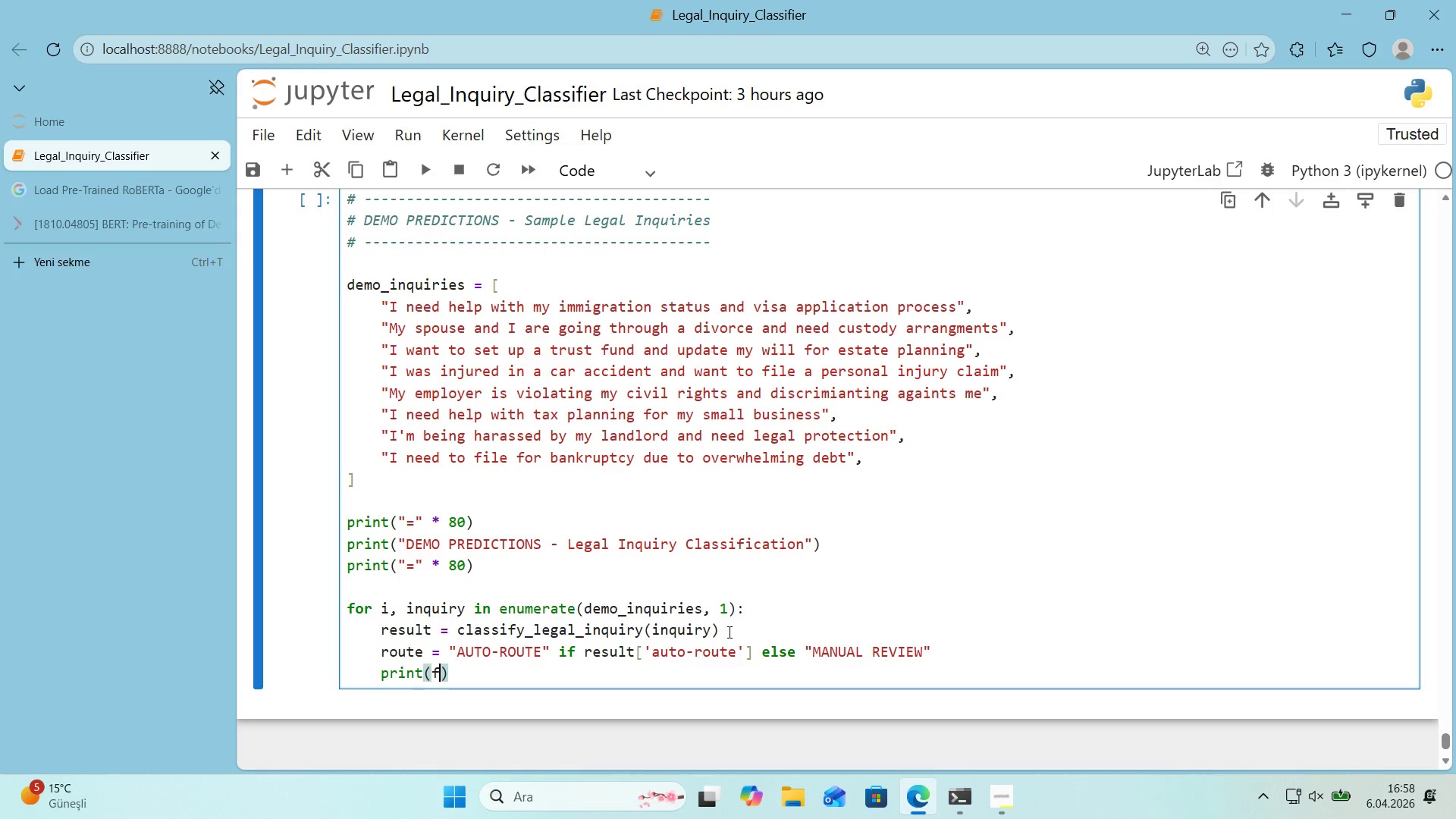 
key(Backquote)
 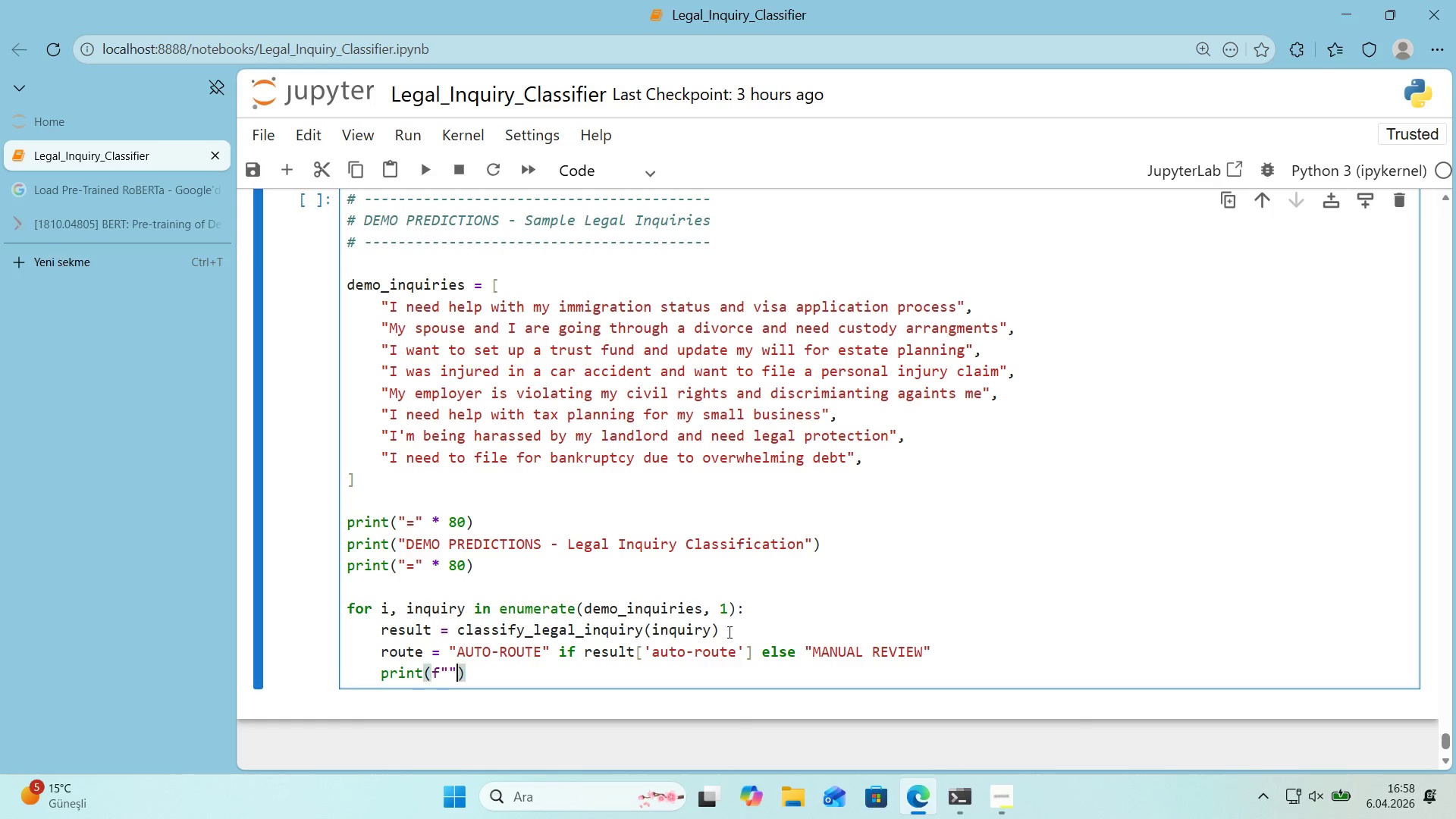 
key(Backquote)
 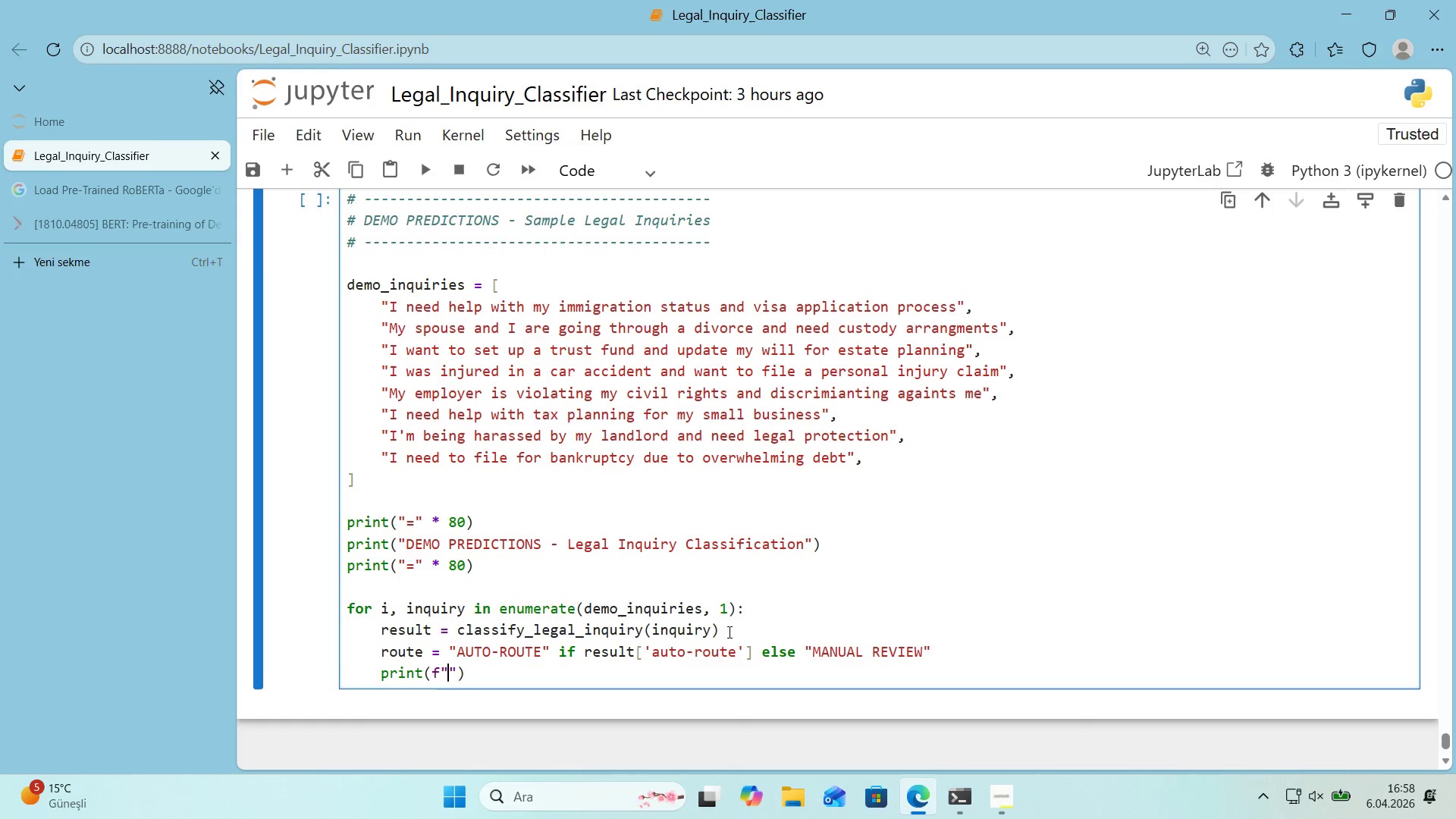 
key(ArrowLeft)
 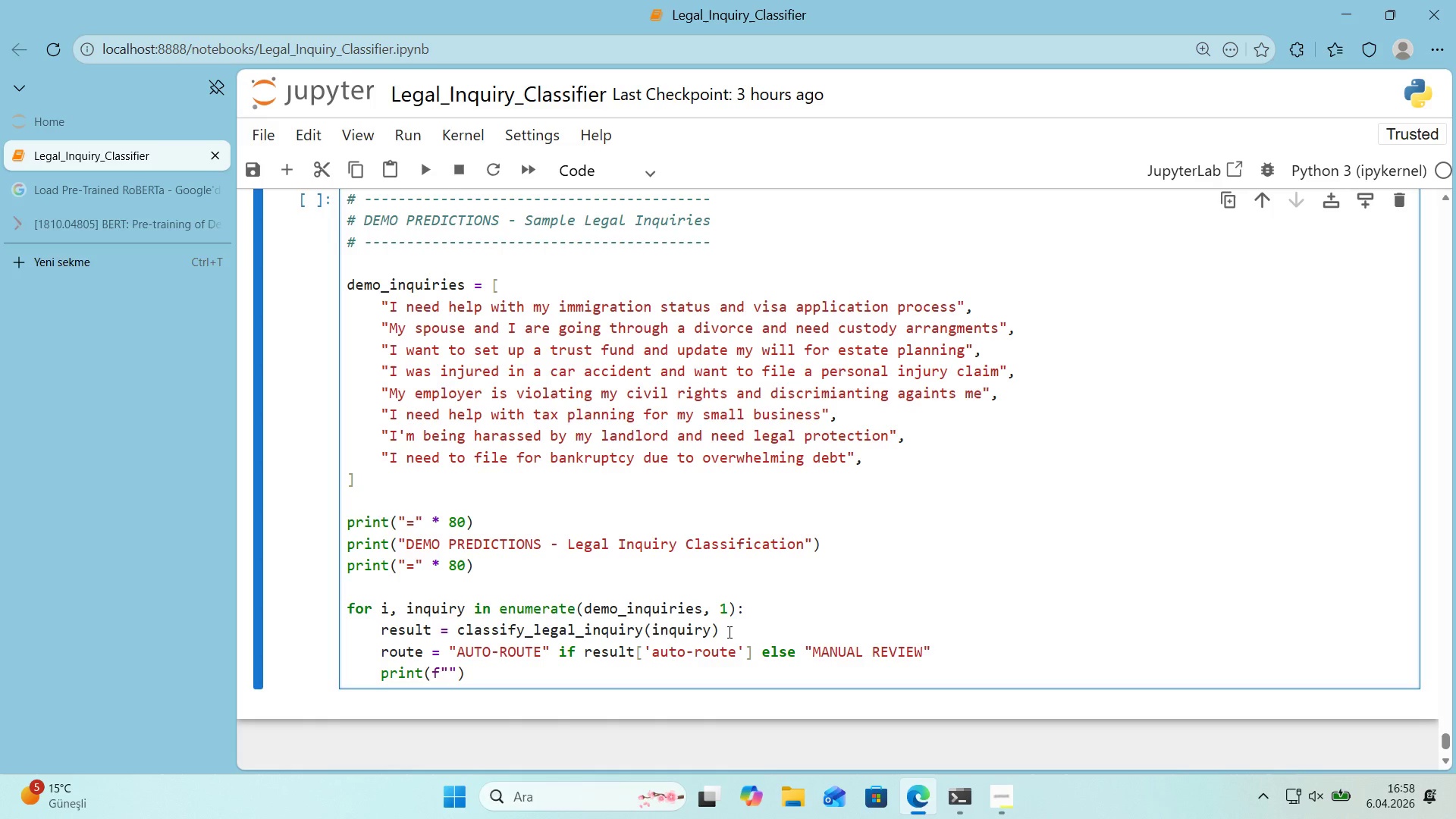 
key(Alt+Control+AltRight)
 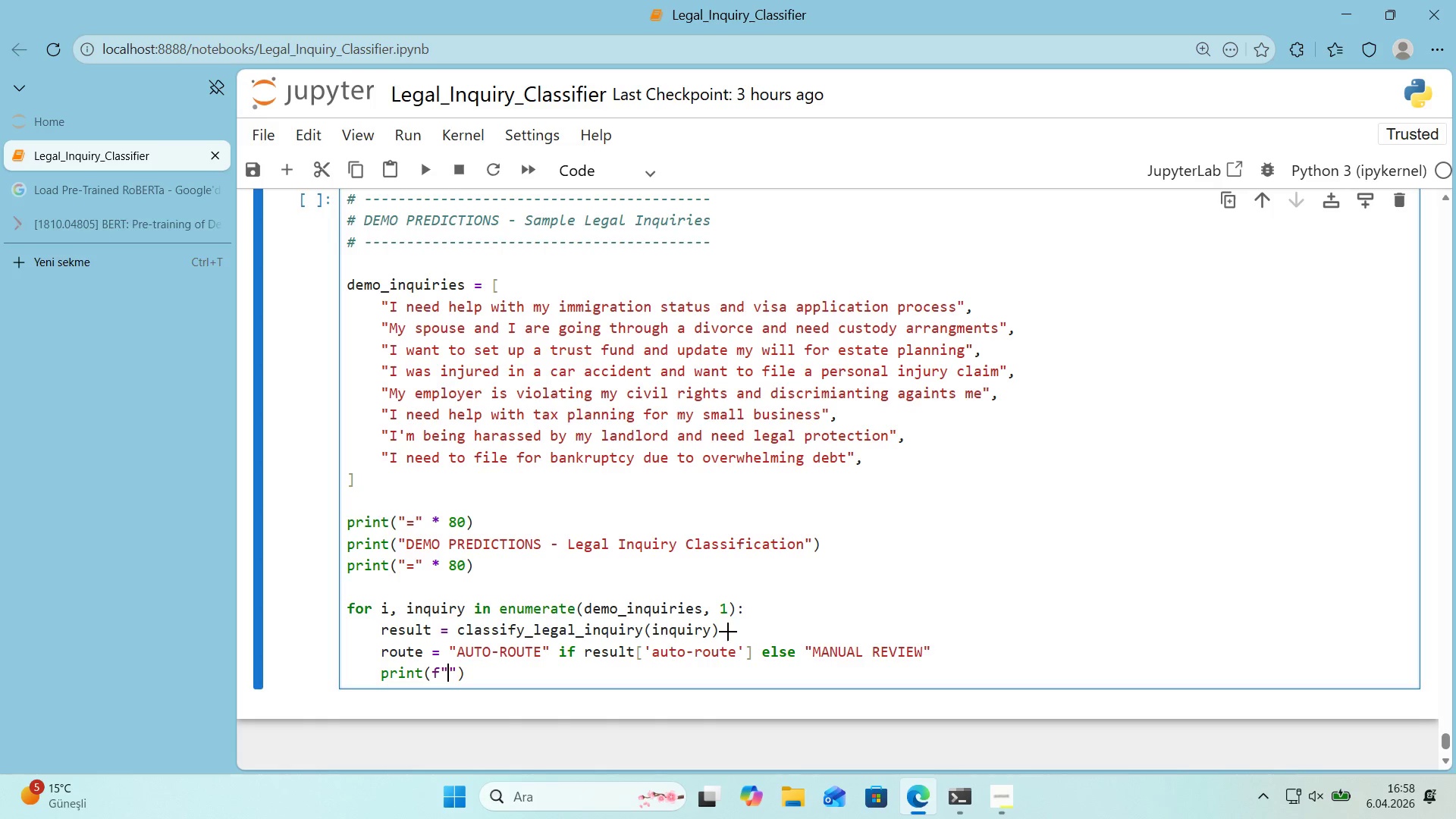 
key(Control+ControlLeft)
 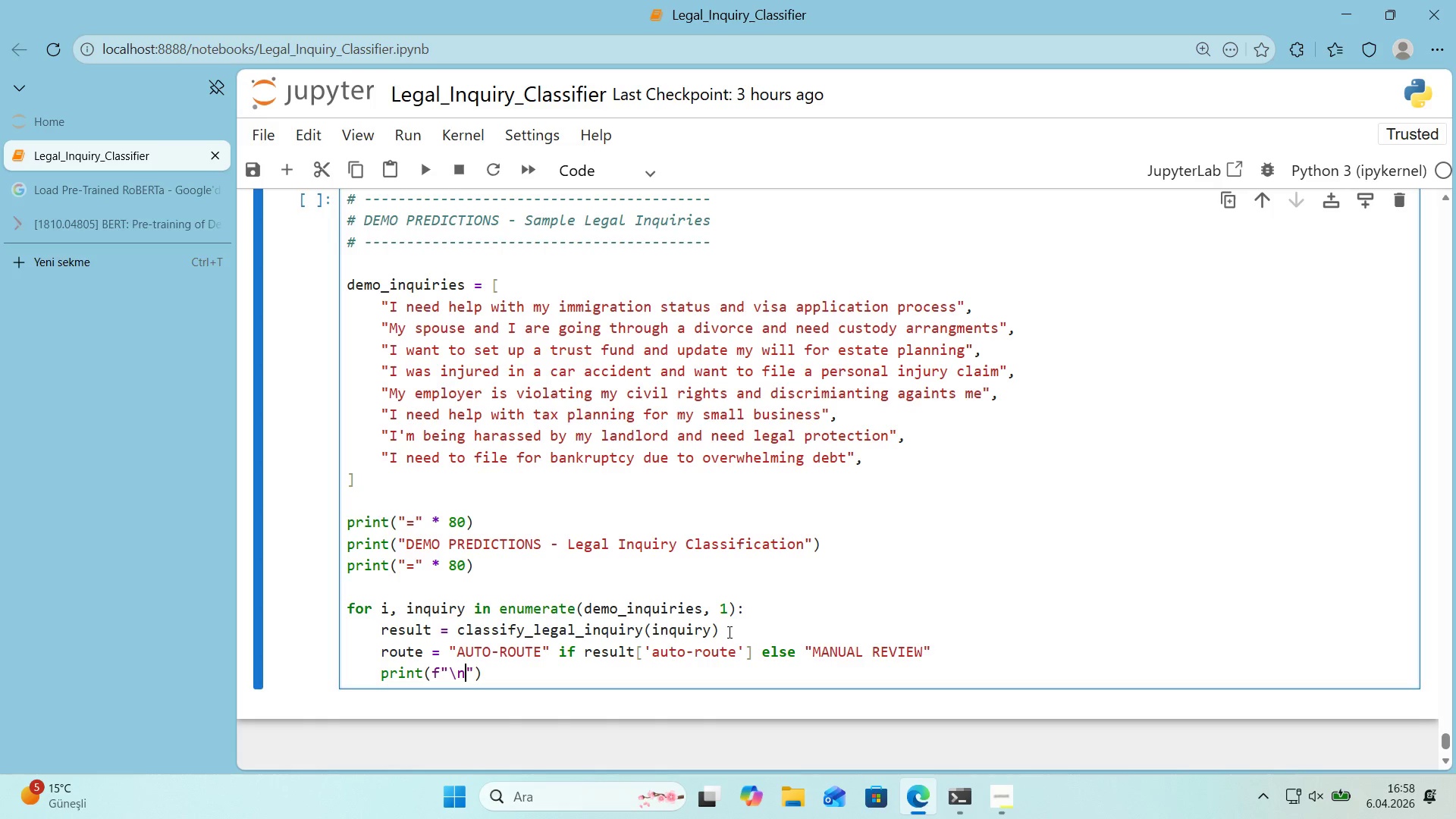 
key(Alt+Control+IntlYen)
 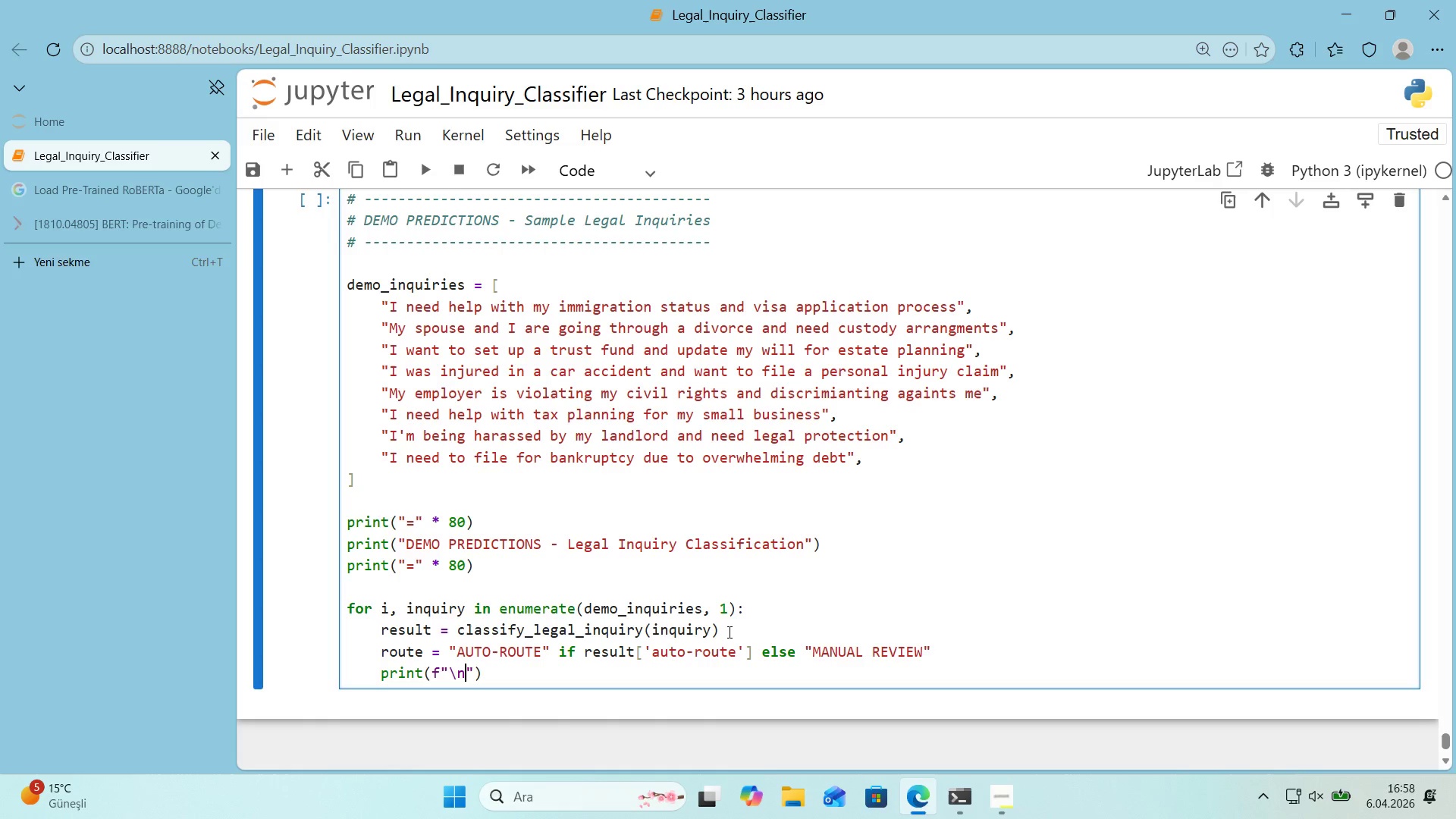 
key(N)
 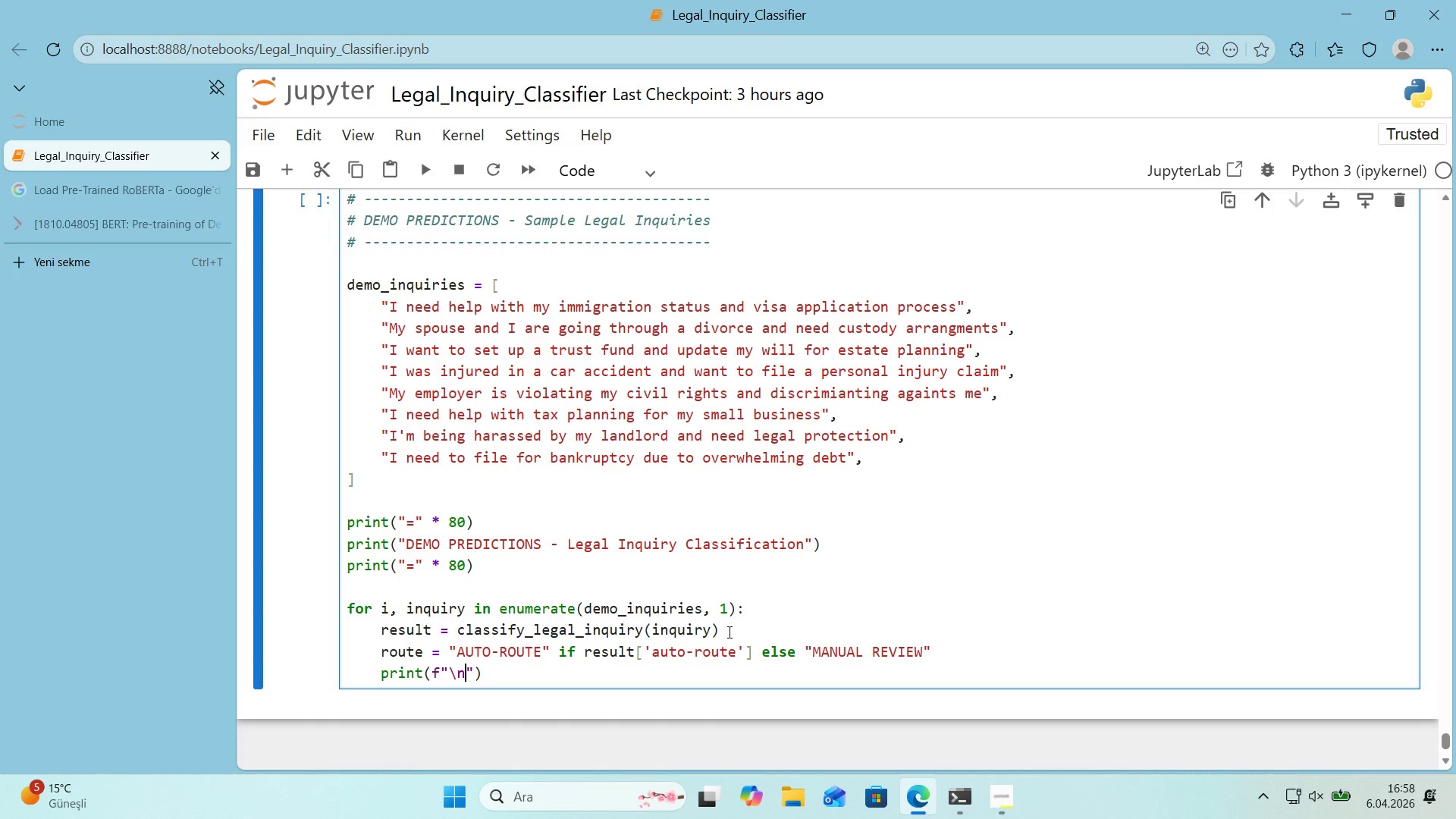 
key(Alt+Control+8)
 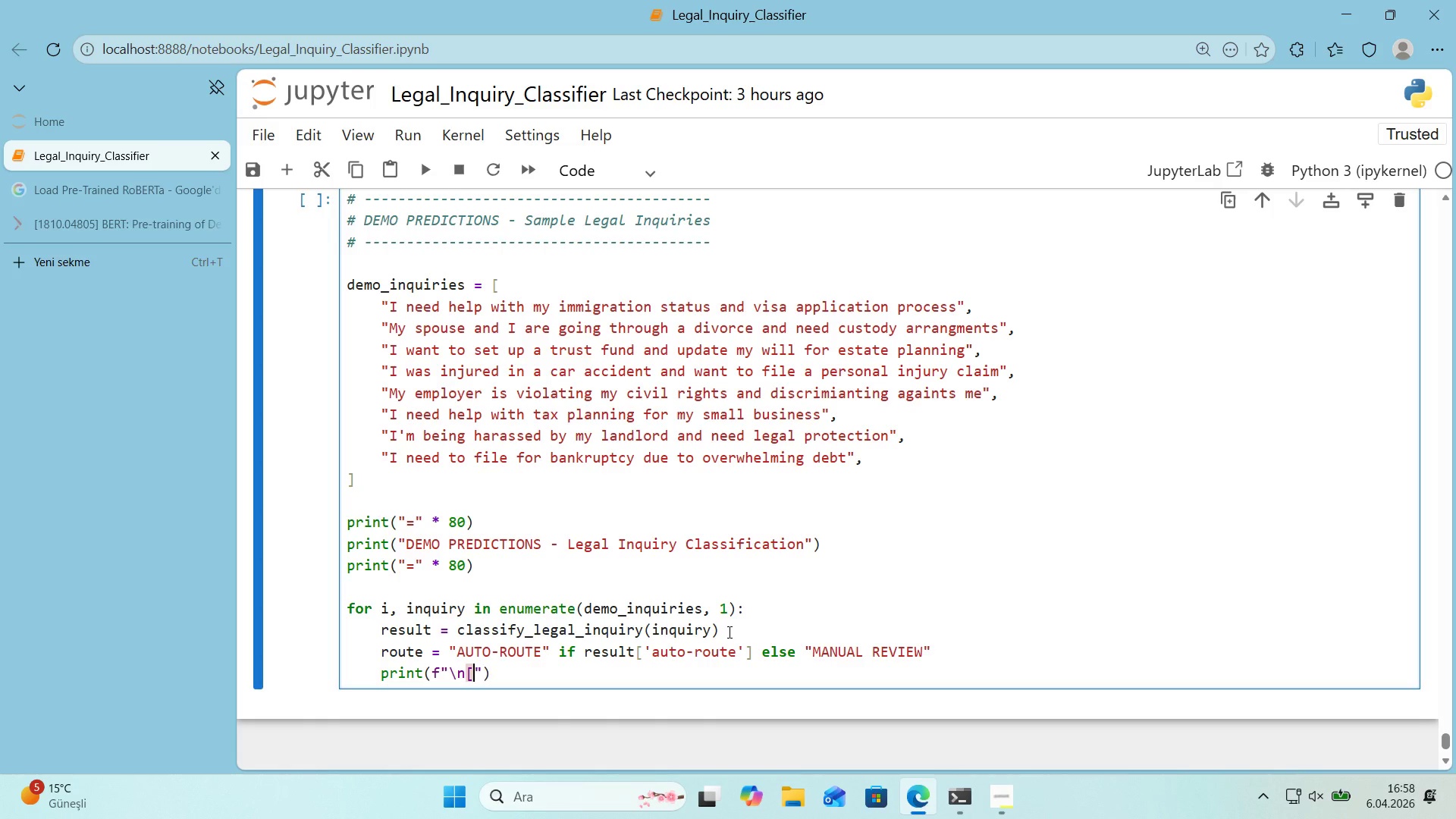 
key(Alt+Control+0)
 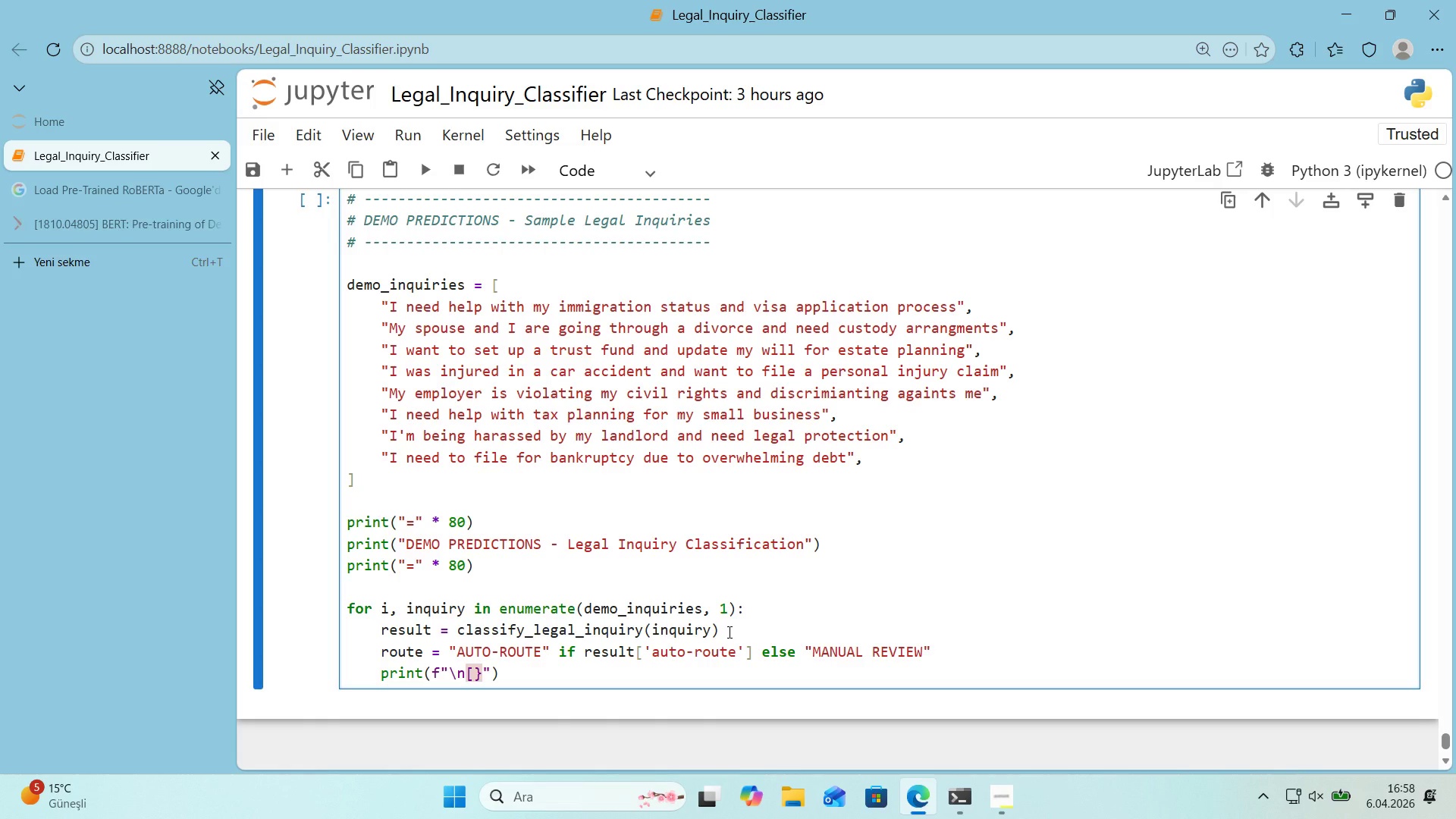 
key(Backspace)
 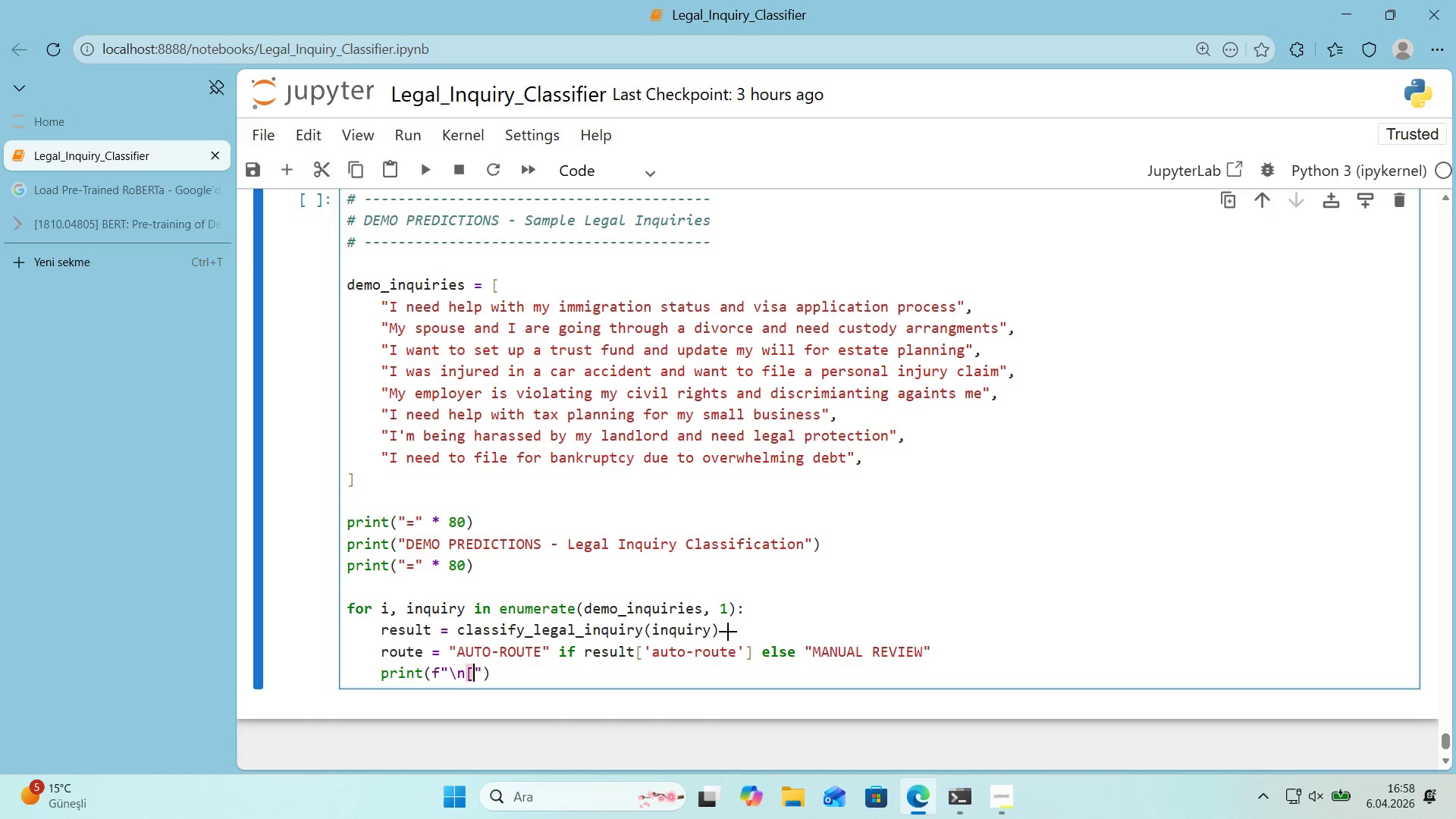 
key(Alt+Control+9)
 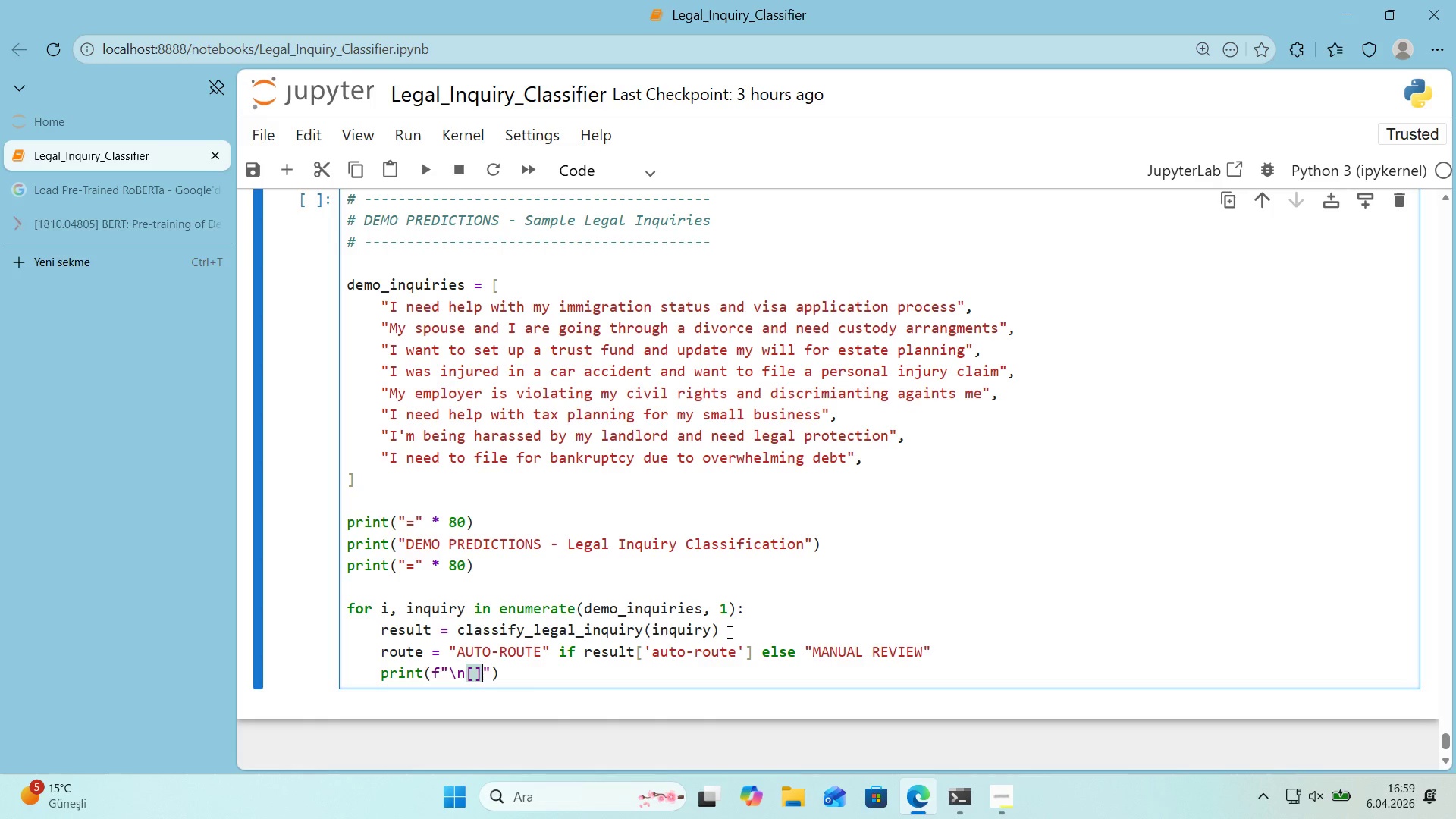 
key(ArrowLeft)
 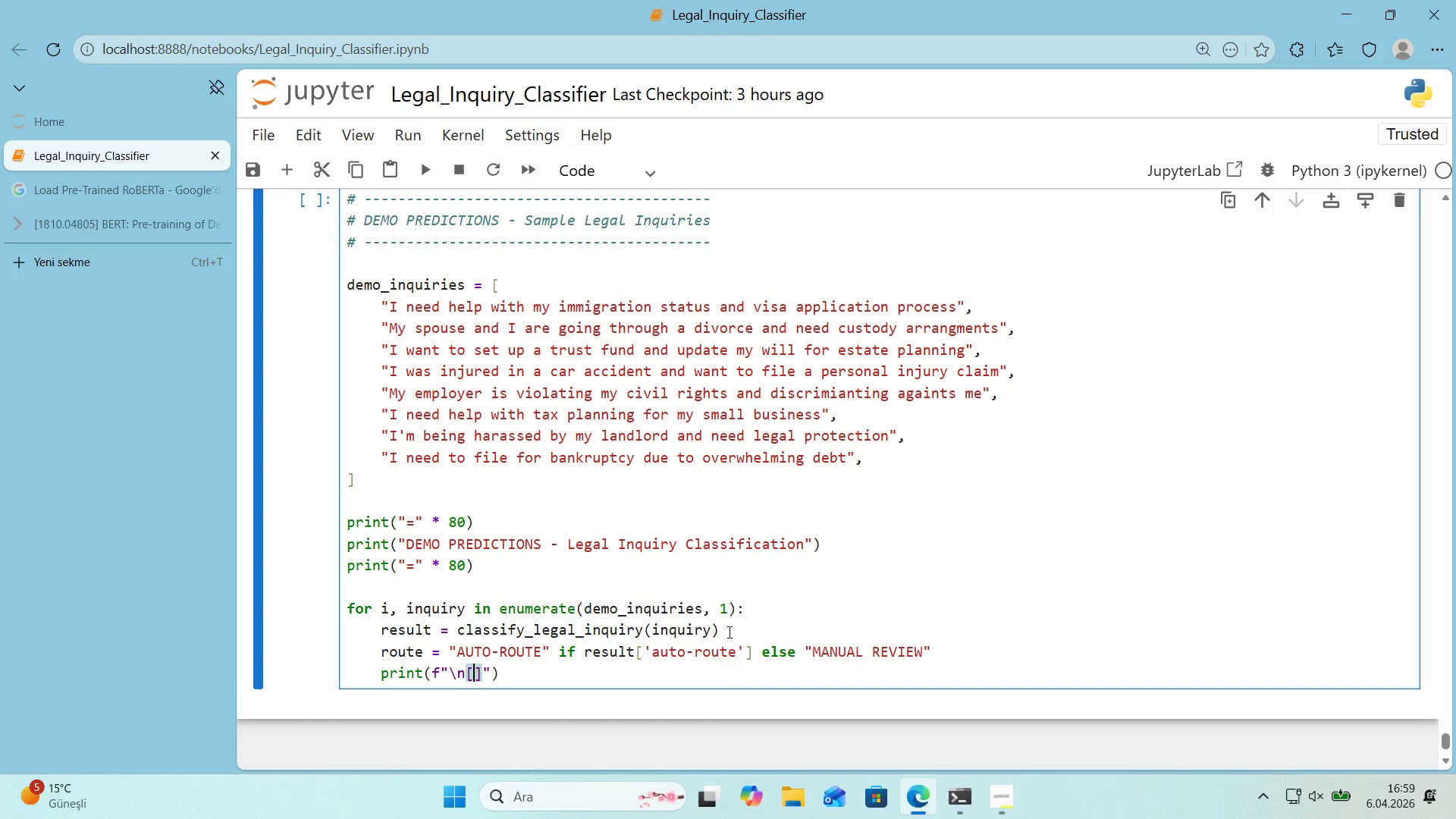 
key(Alt+Control+8)
 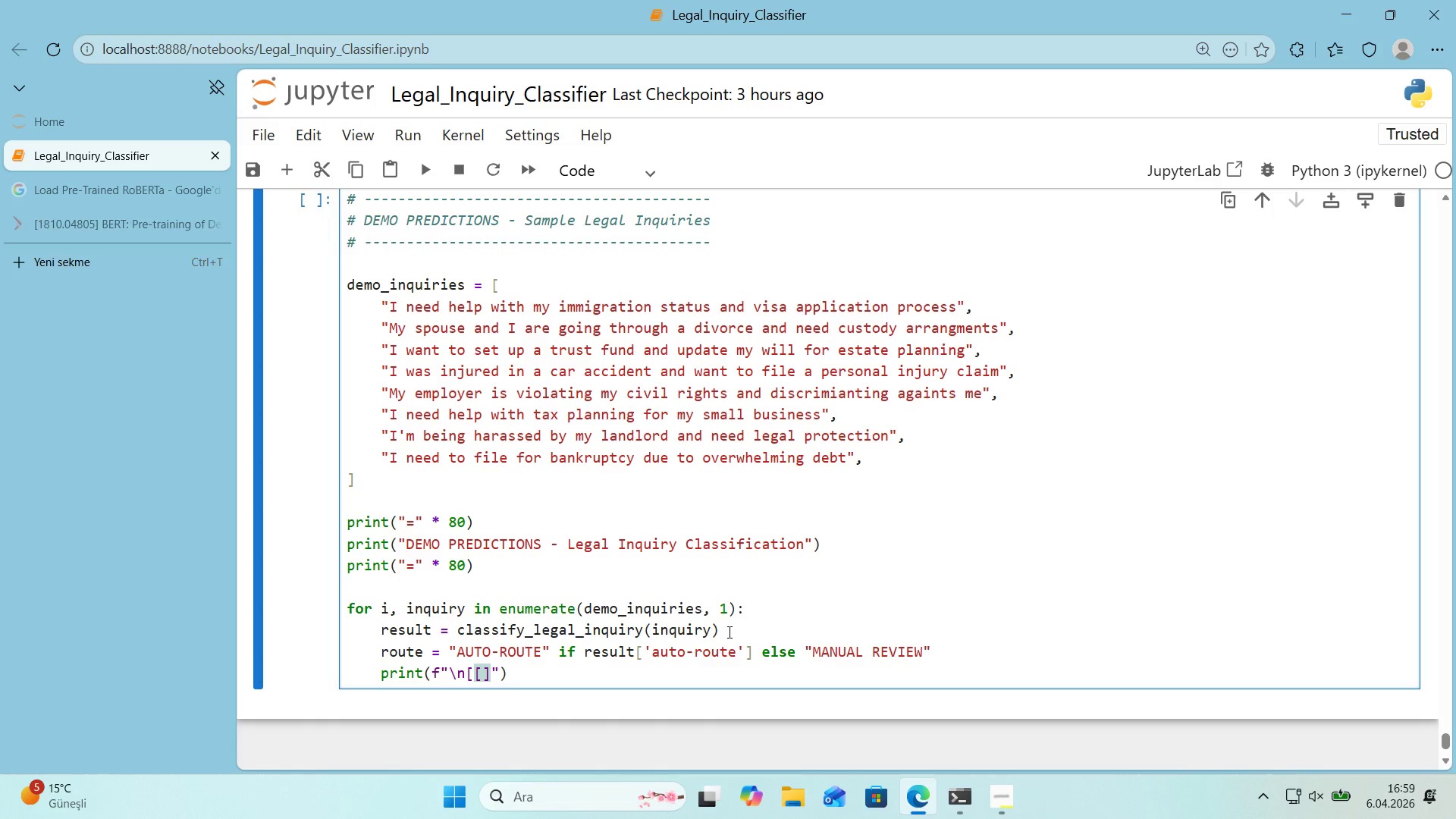 
key(Backspace)
 